 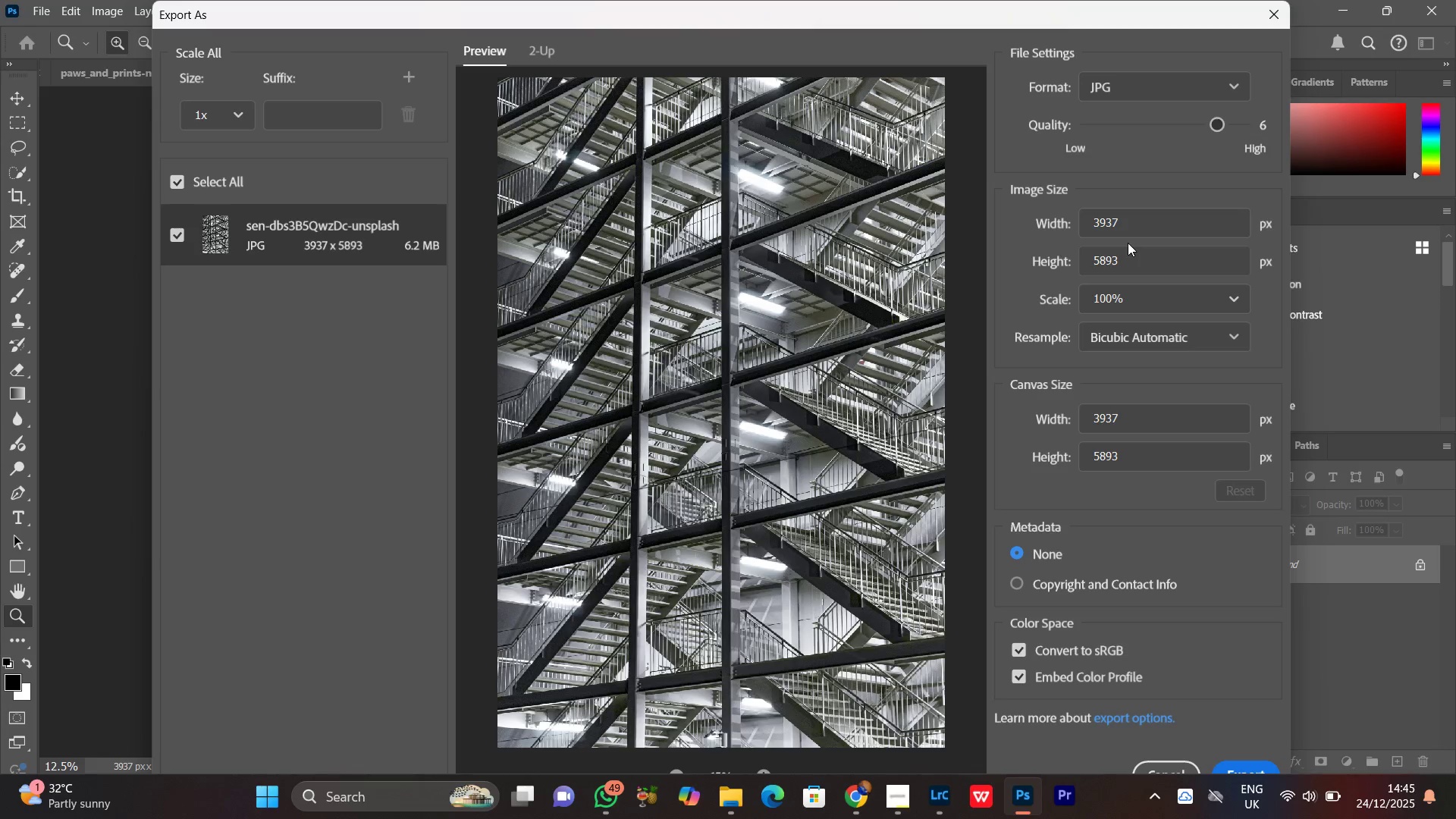 
left_click_drag(start_coordinate=[1129, 262], to_coordinate=[950, 277])
 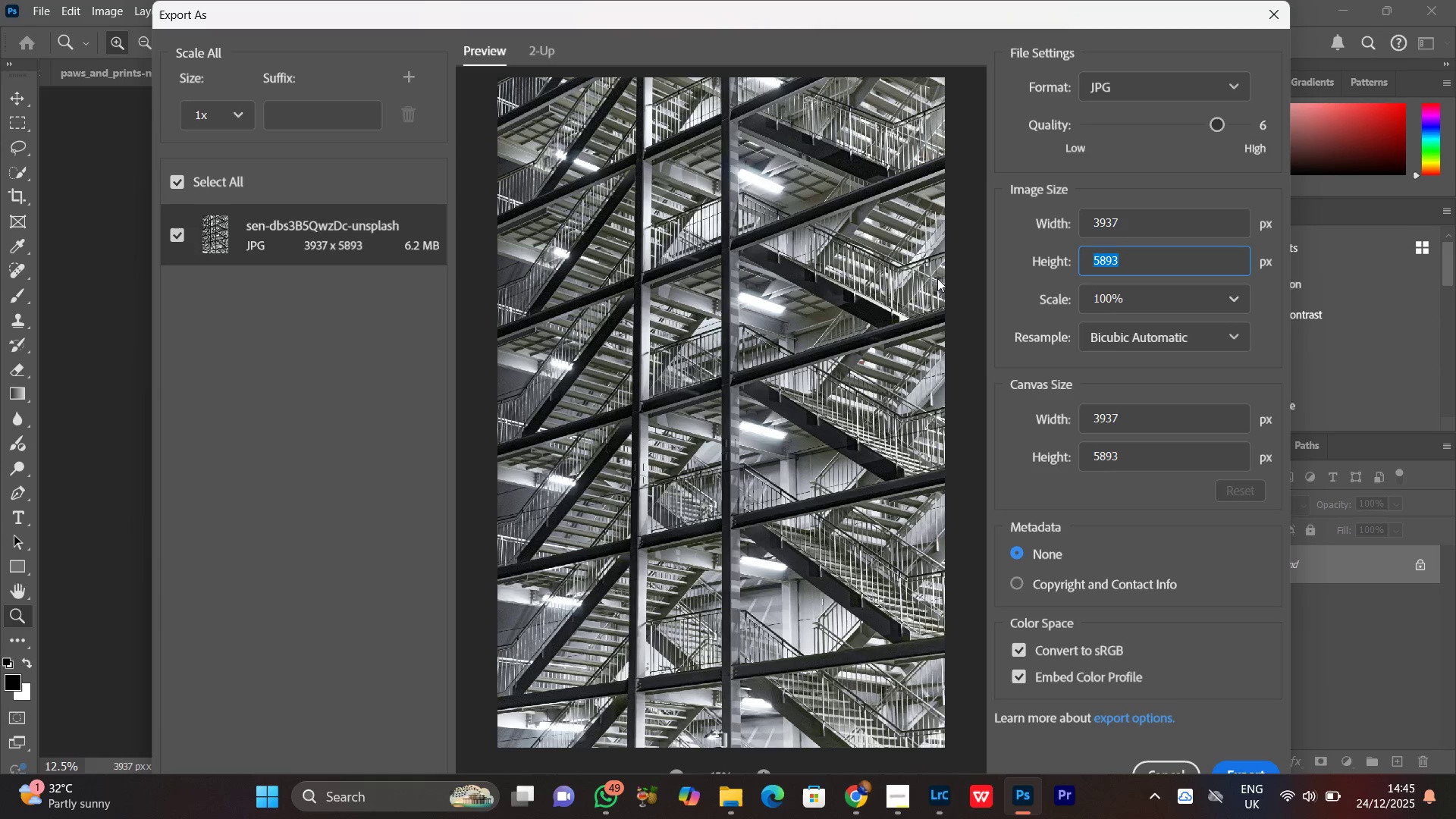 
key(Control+Unknown)
 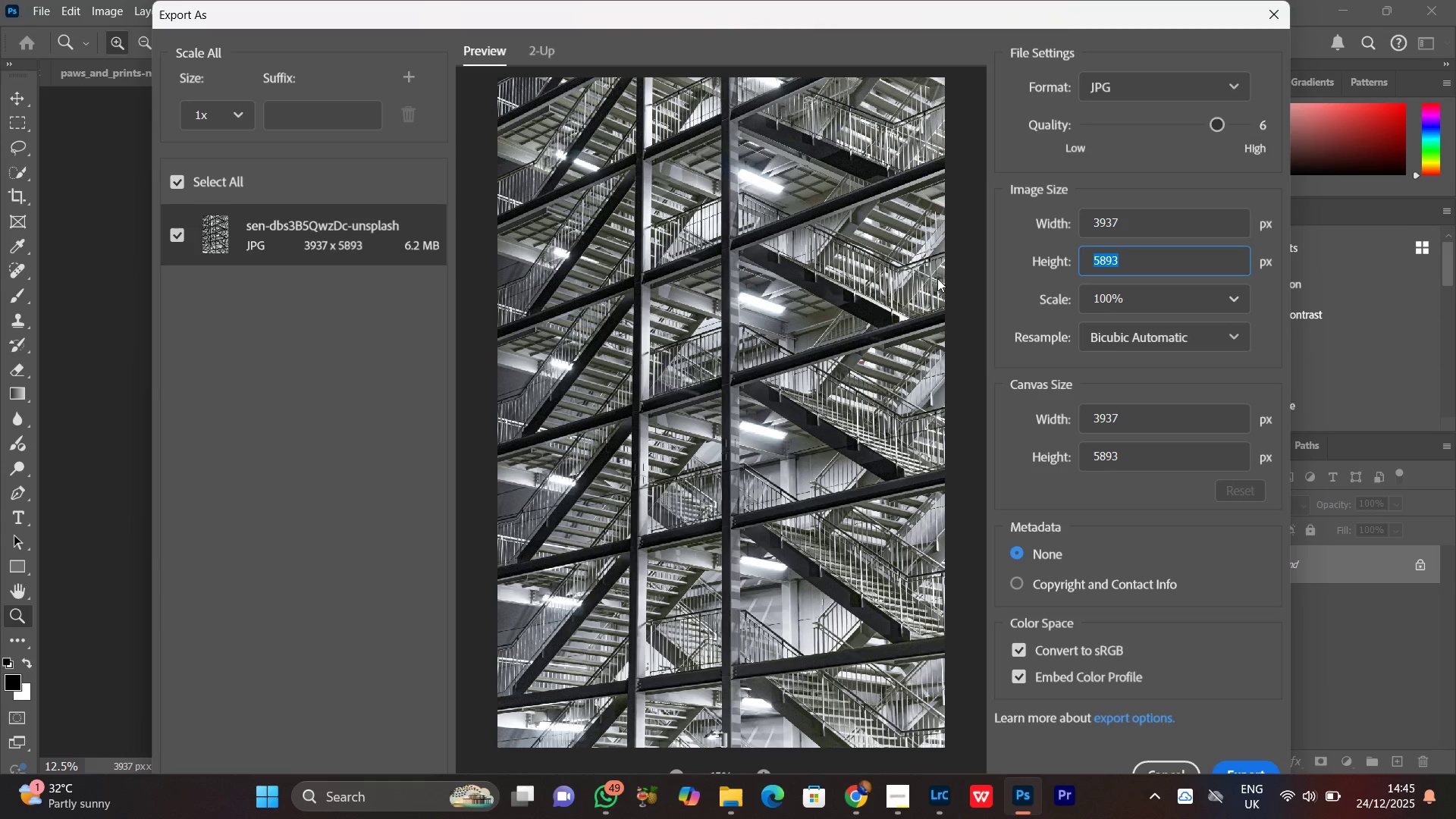 
key(Control+V)
 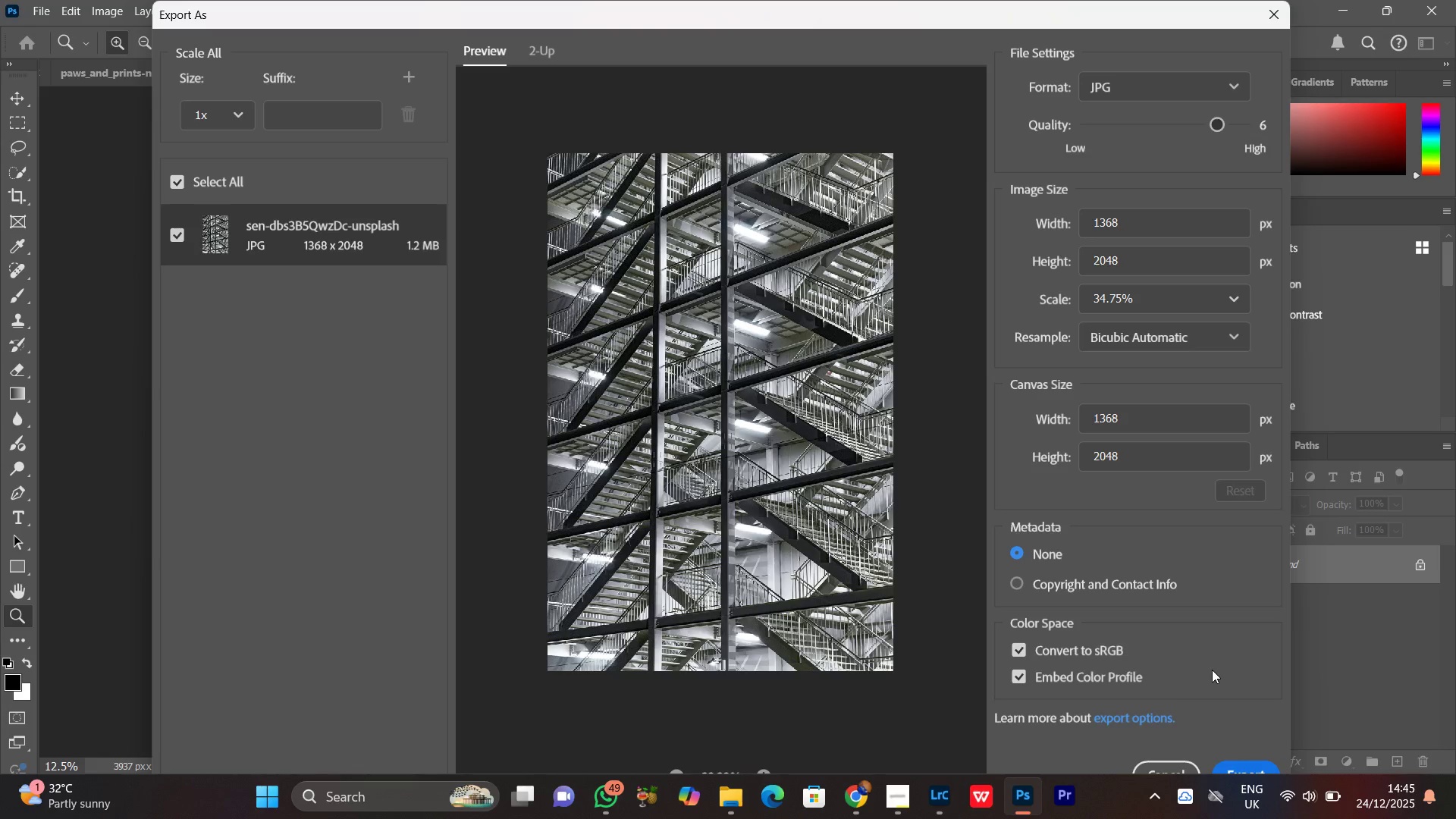 
wait(5.2)
 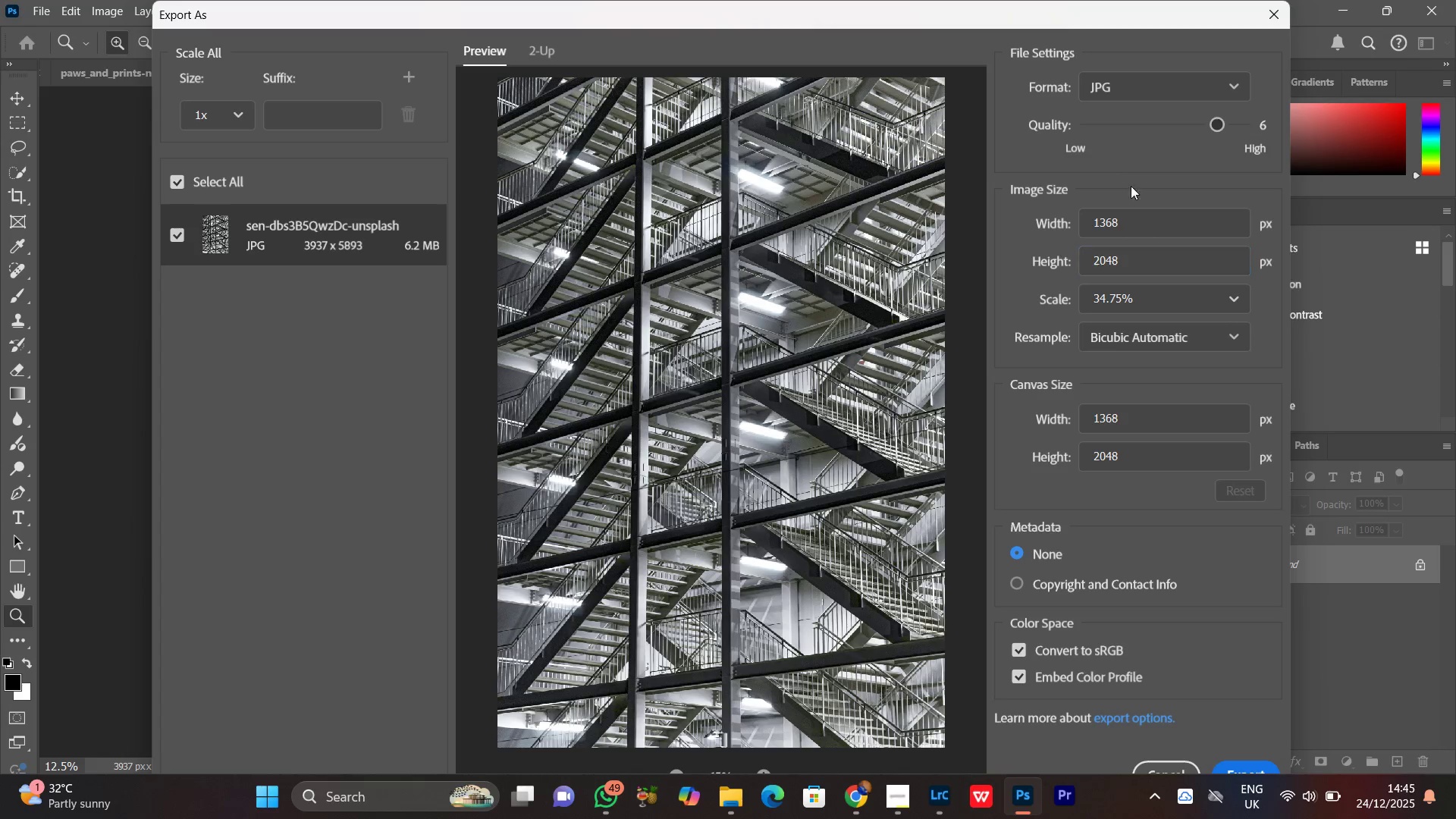 
left_click([1236, 765])
 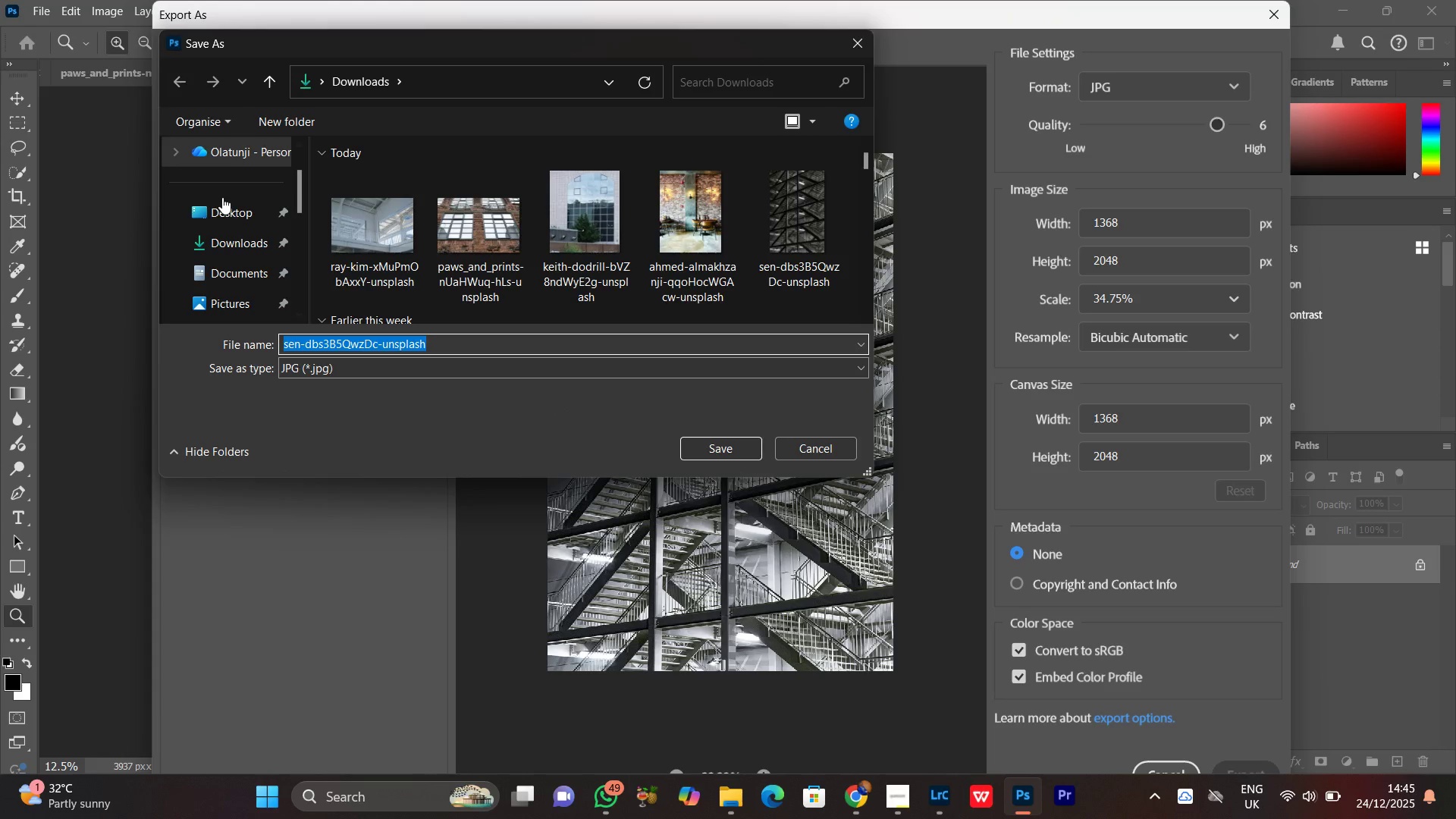 
left_click([234, 216])
 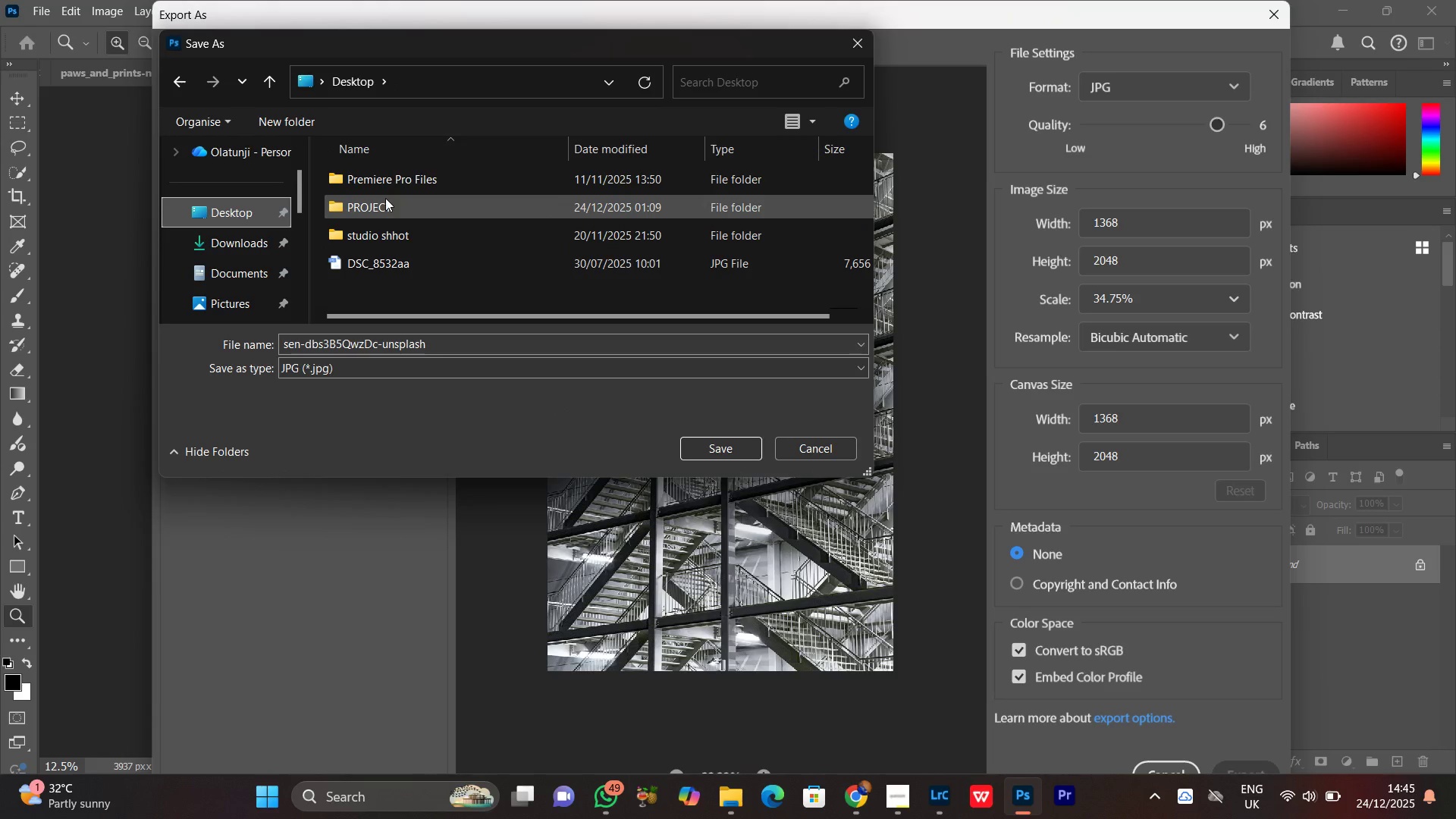 
double_click([385, 196])
 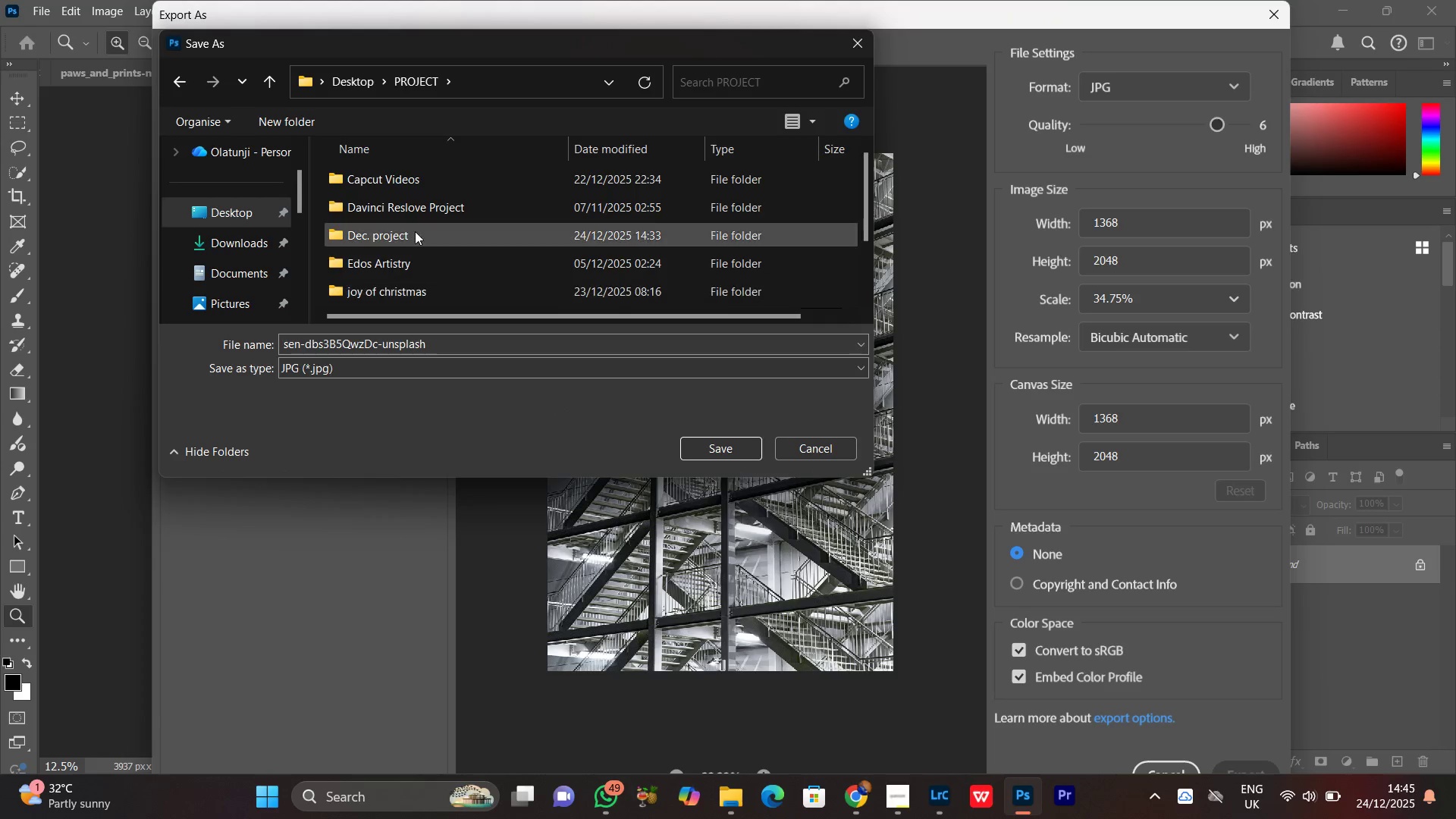 
double_click([378, 231])
 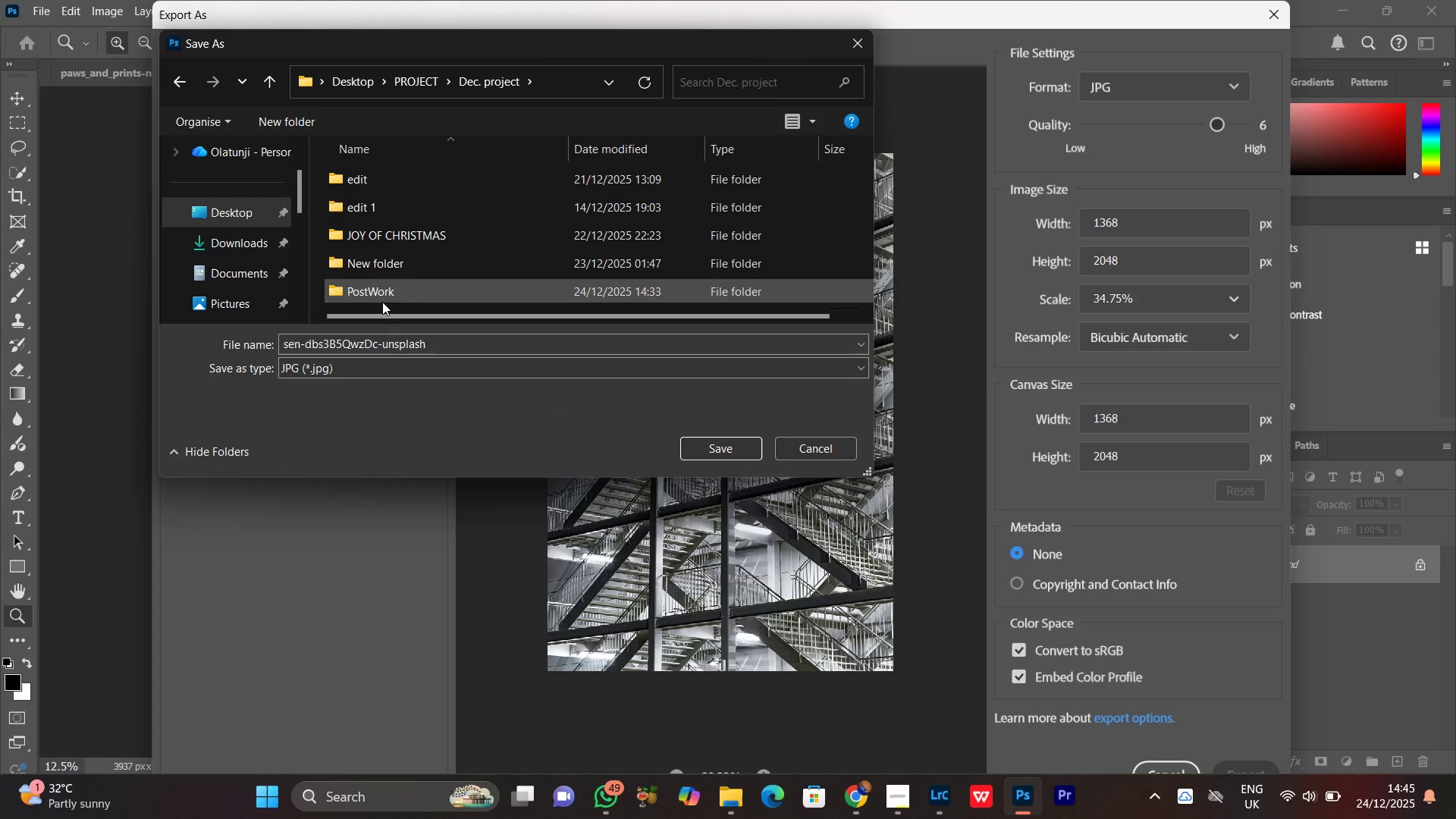 
double_click([381, 302])
 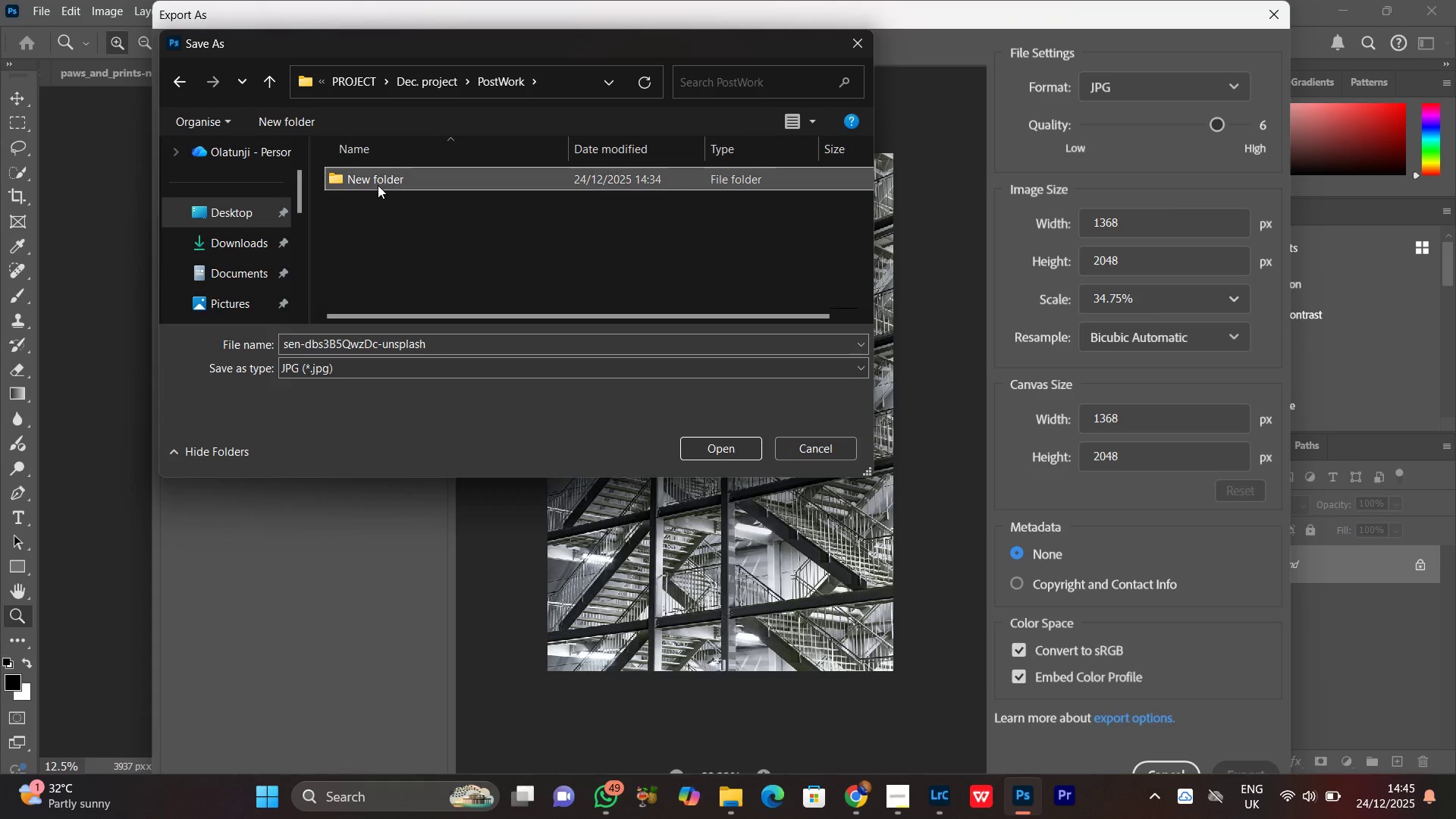 
double_click([378, 185])
 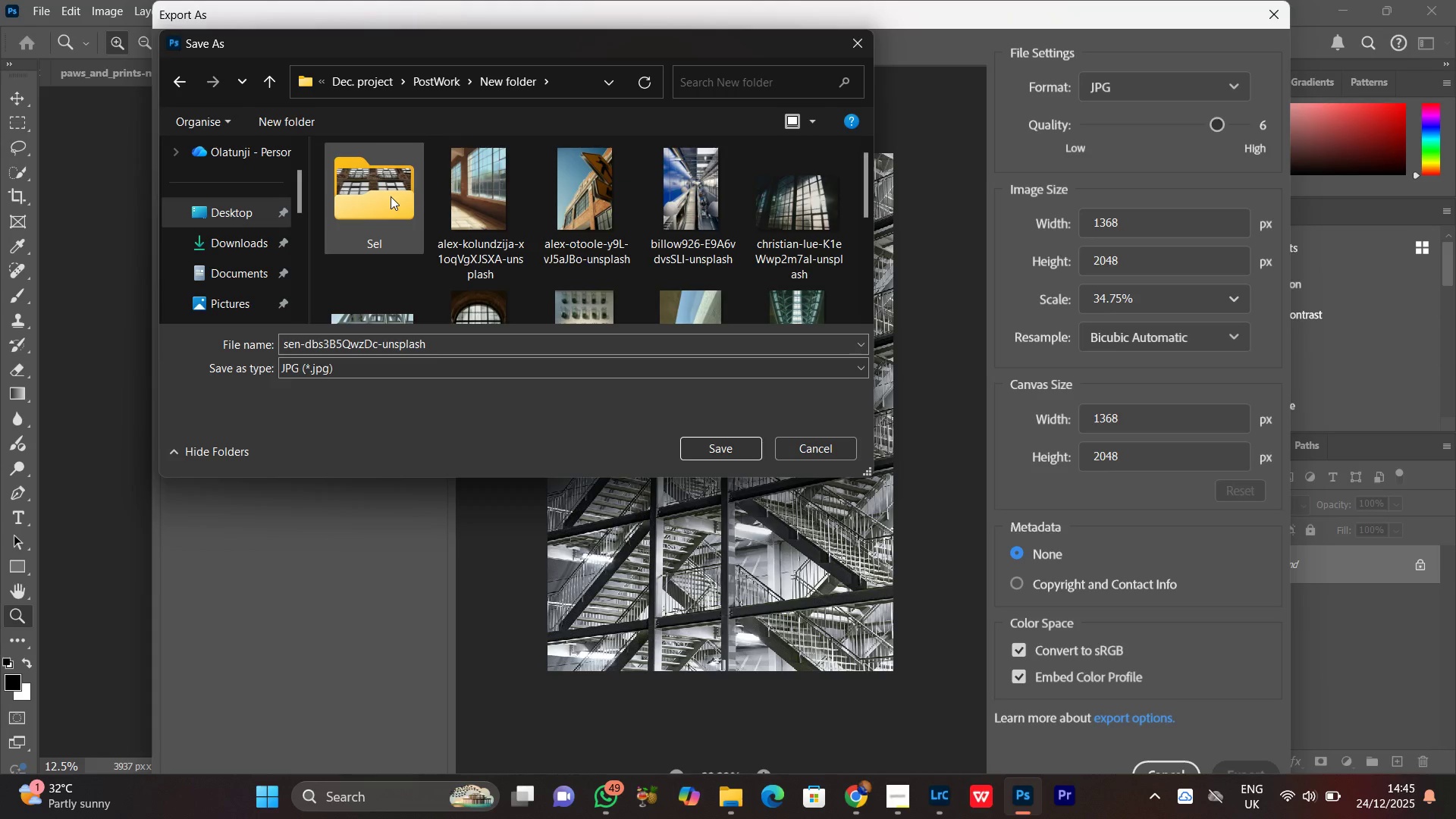 
double_click([365, 180])
 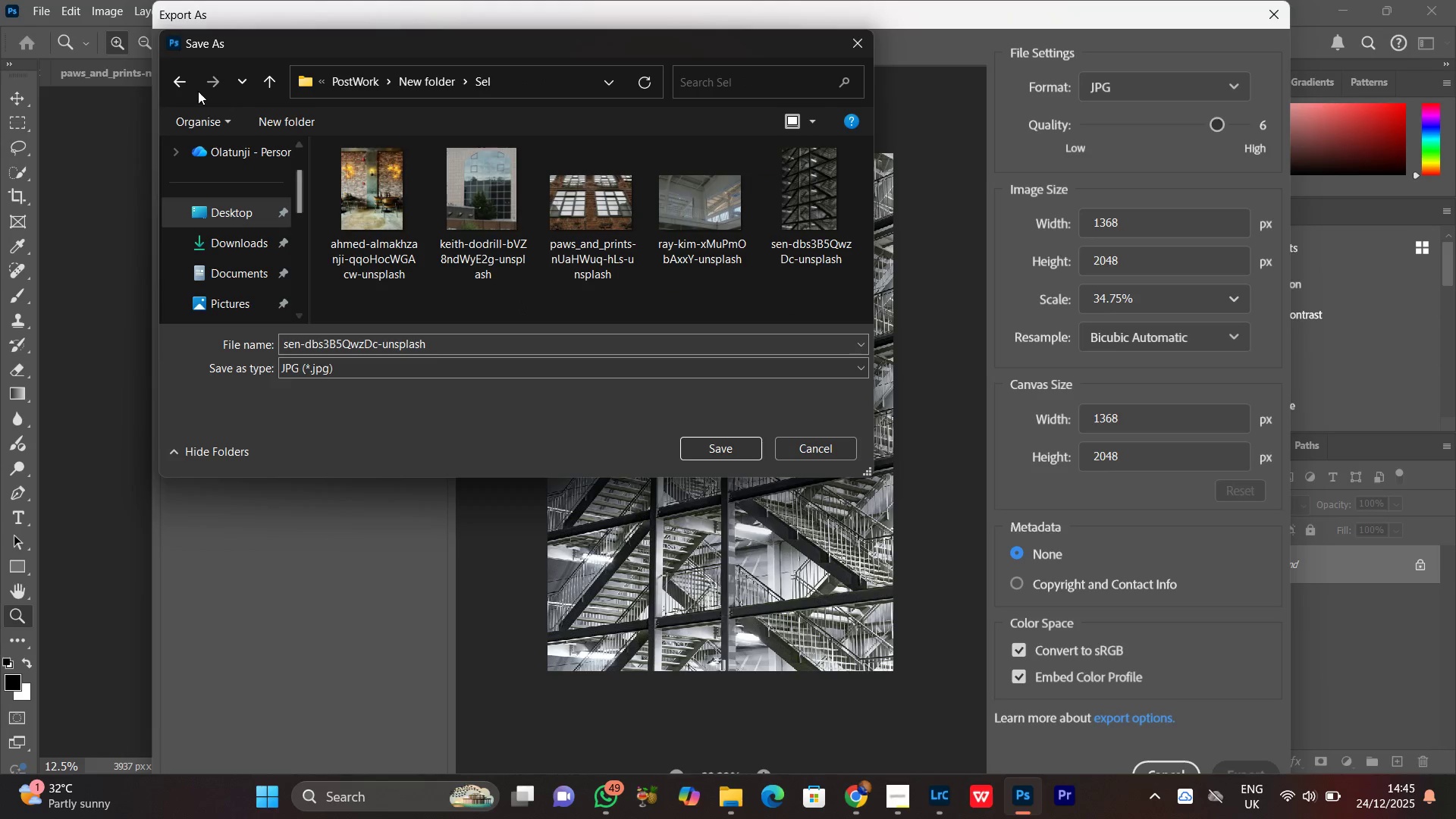 
left_click([188, 82])
 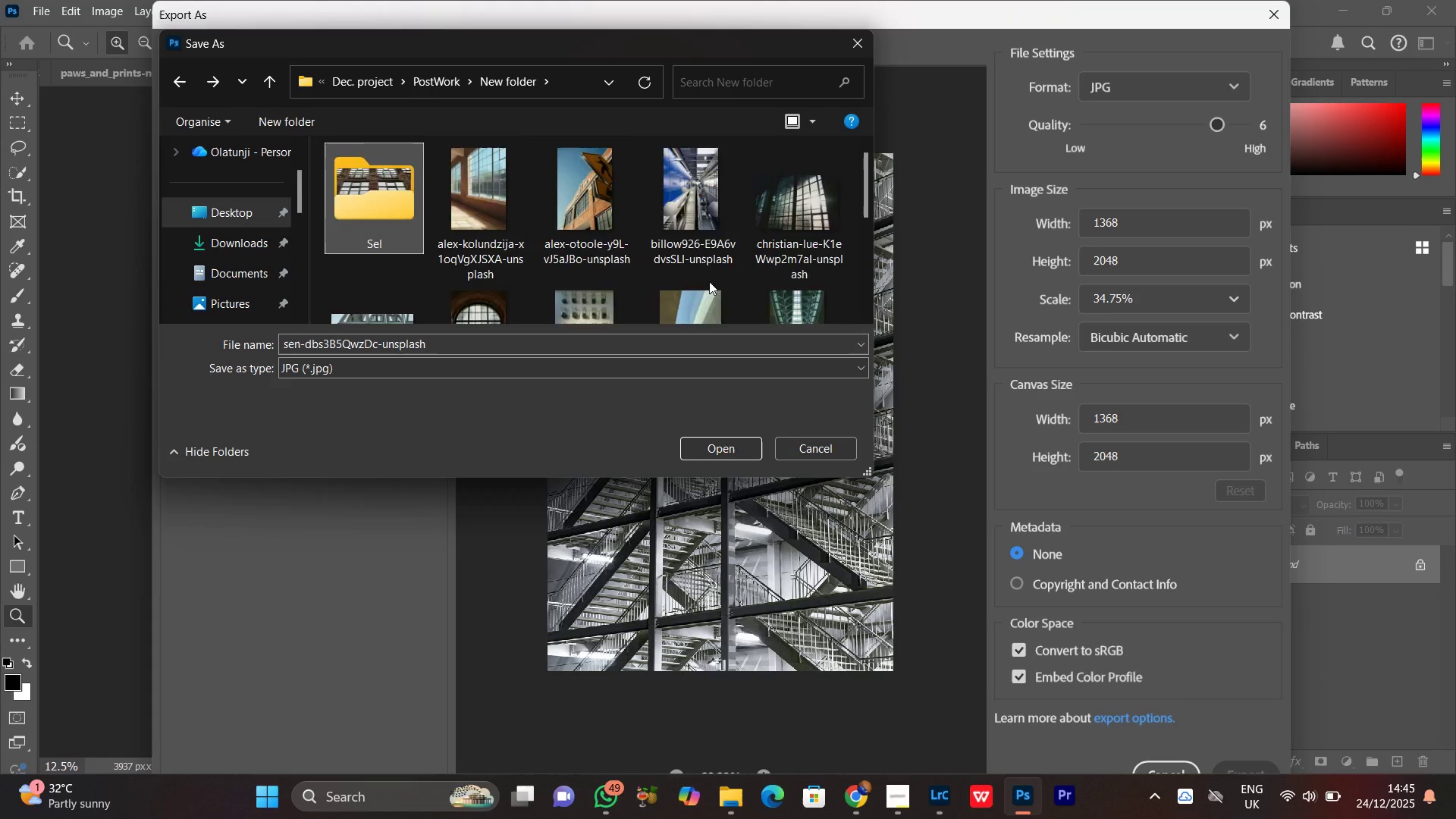 
right_click([557, 247])
 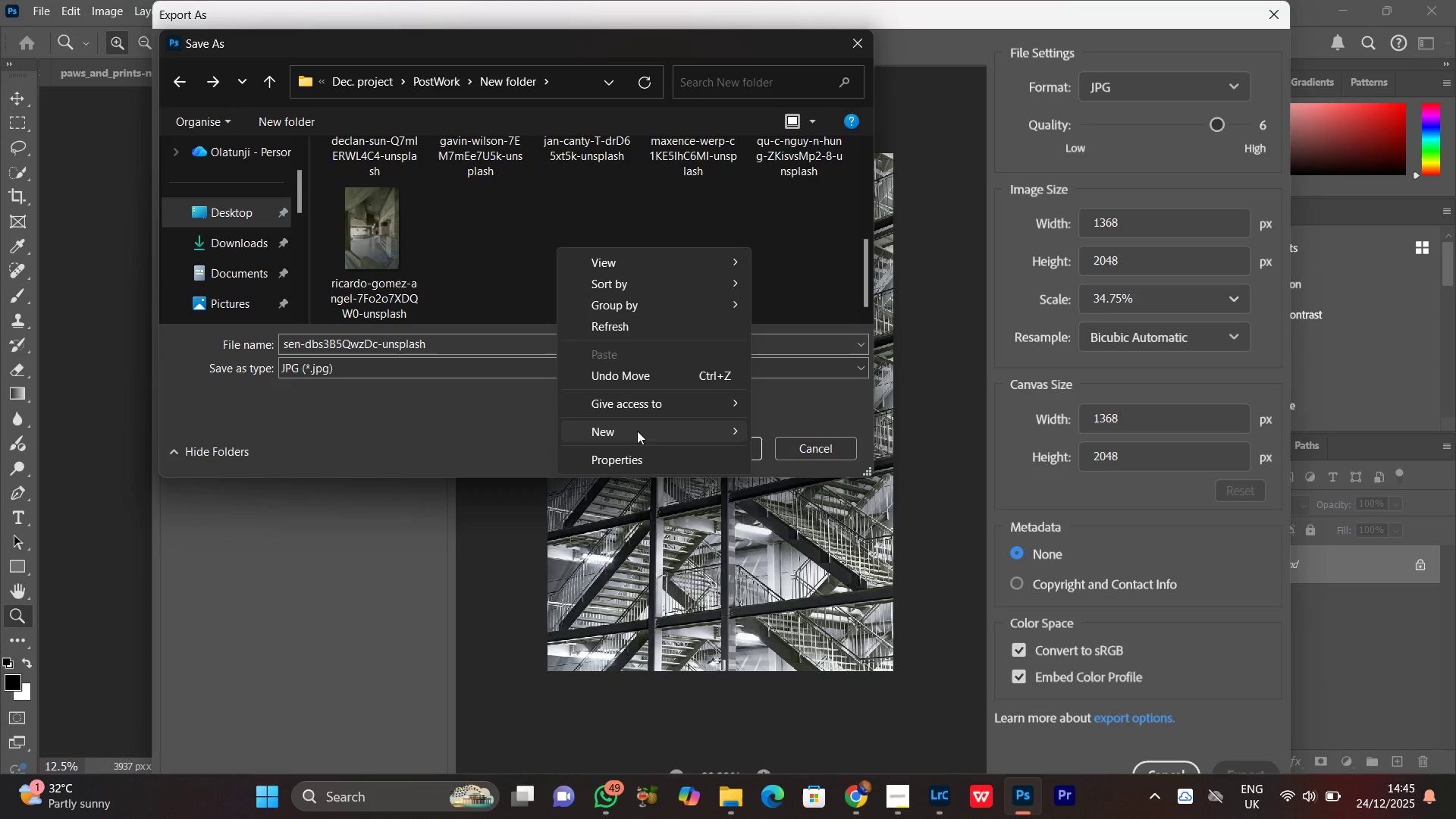 
scroll: coordinate [713, 290], scroll_direction: down, amount: 9.0
 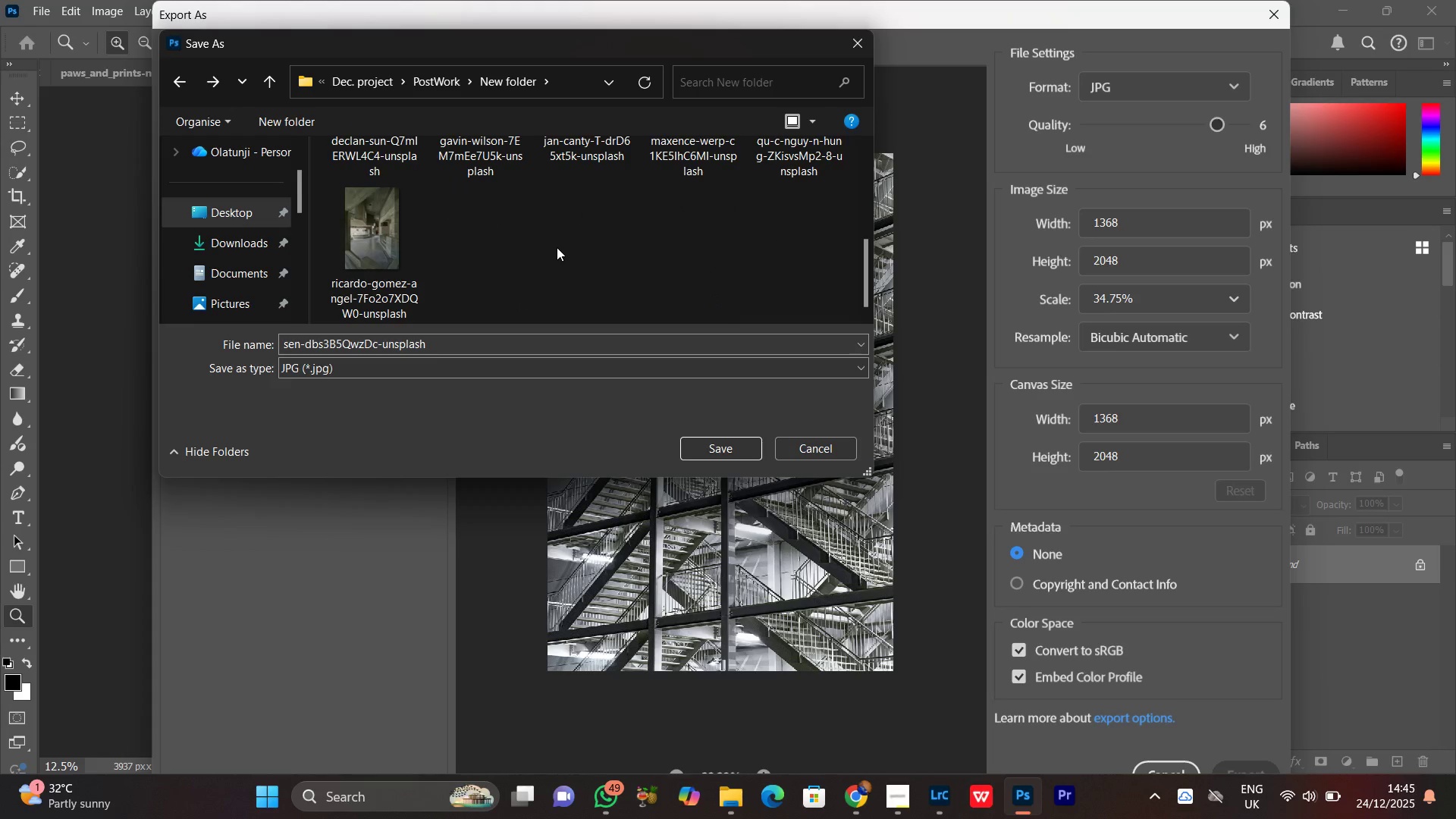 
left_click([628, 425])
 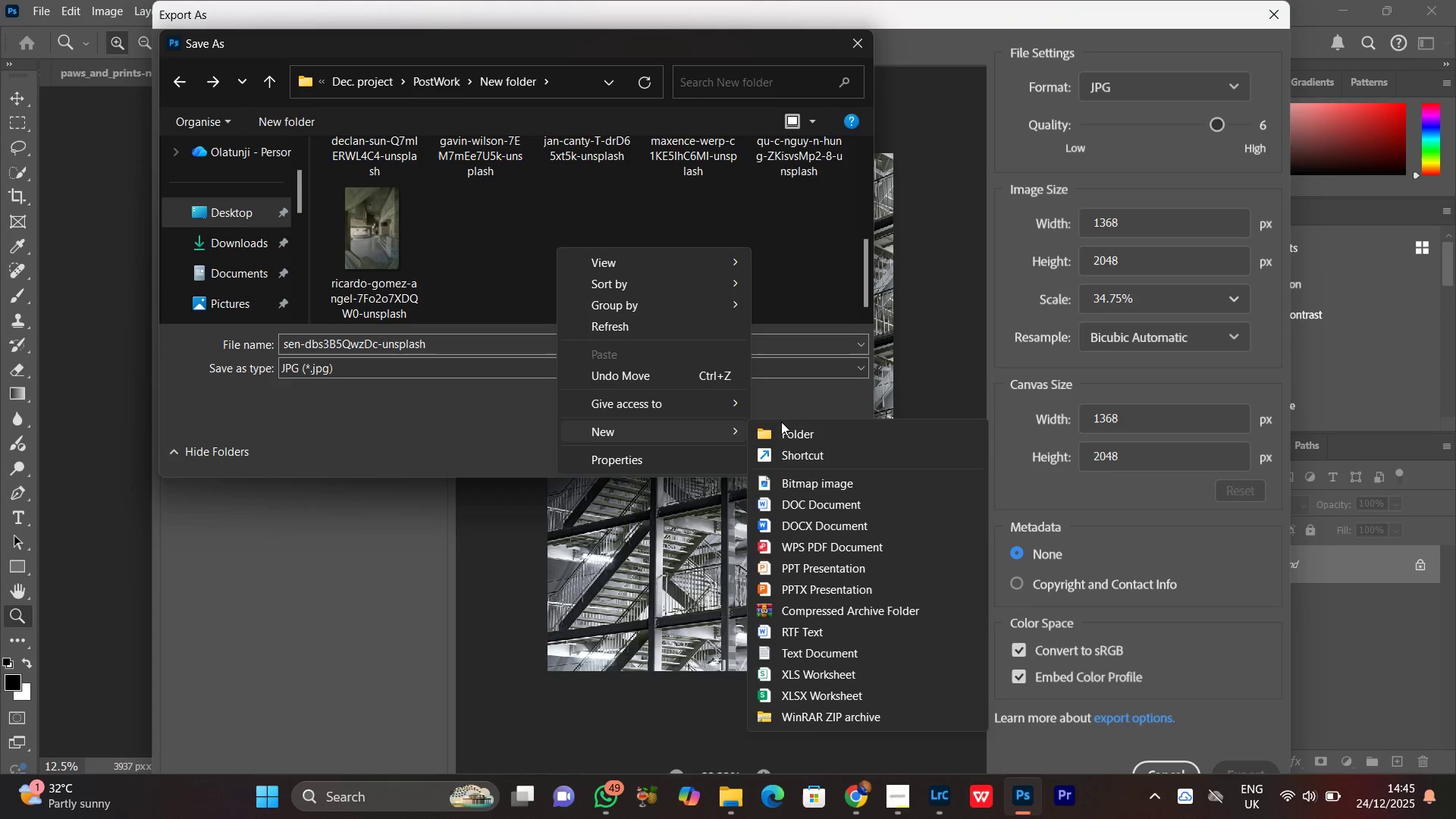 
left_click([781, 428])
 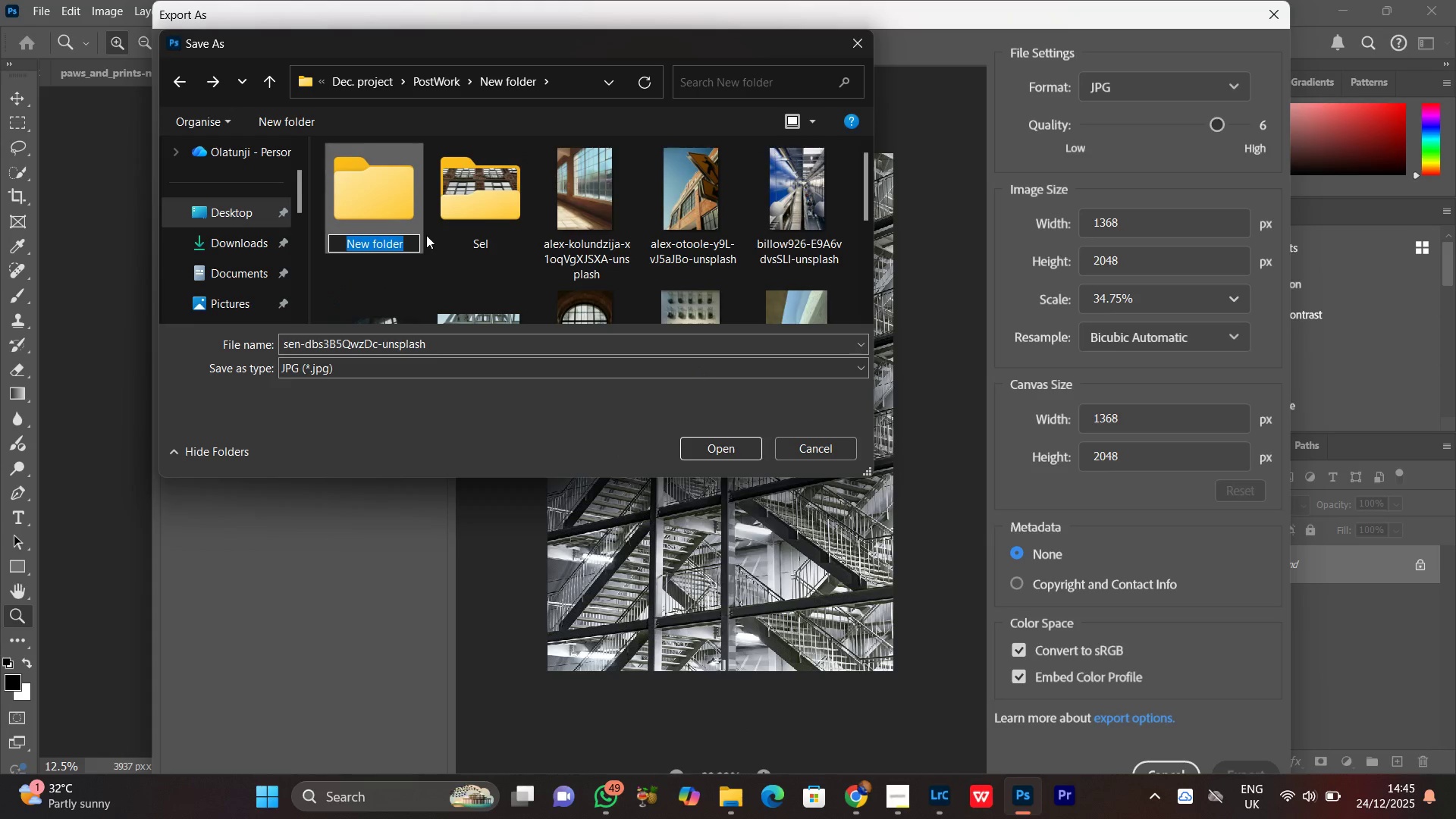 
type(Edited)
 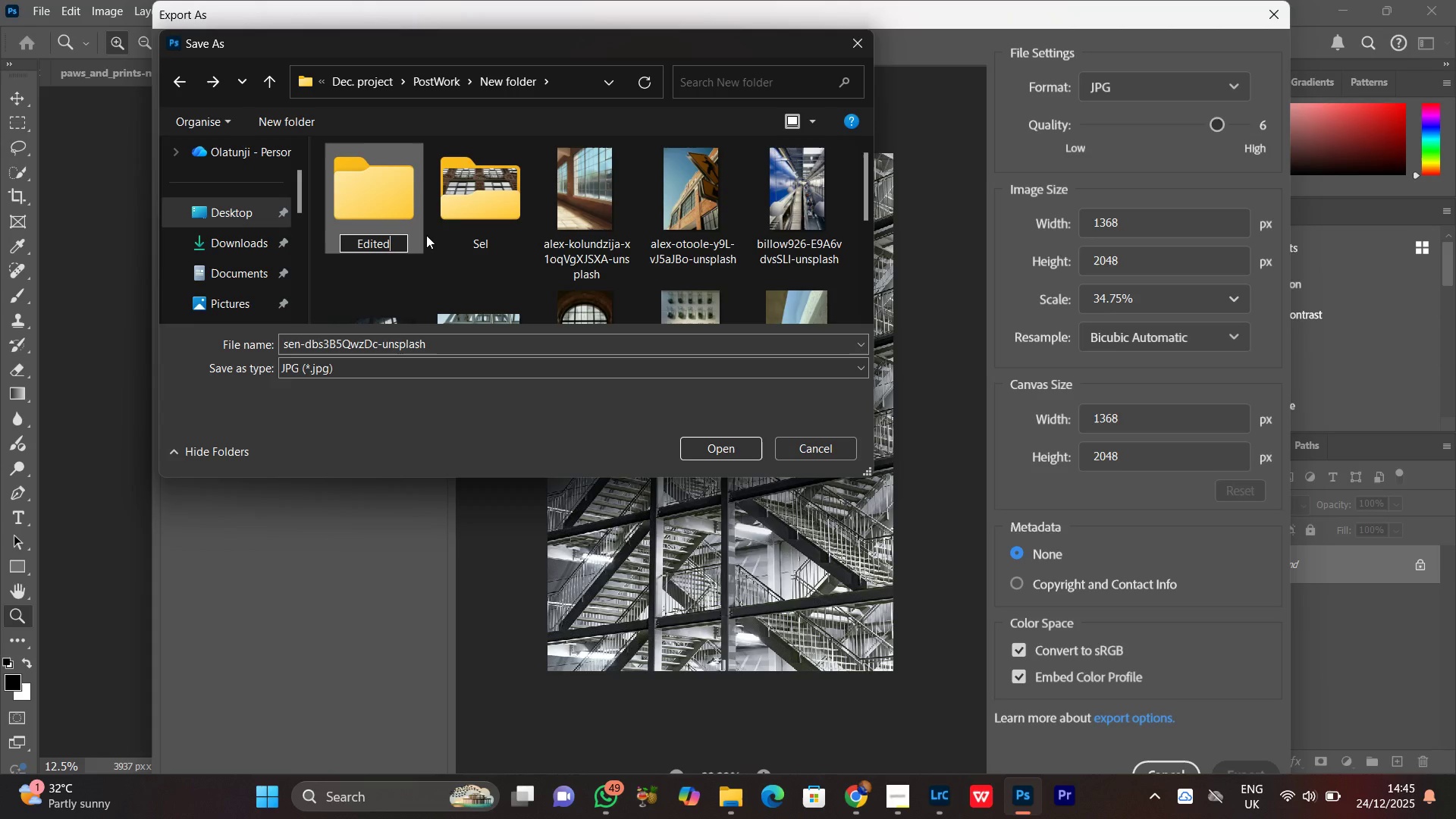 
key(Enter)
 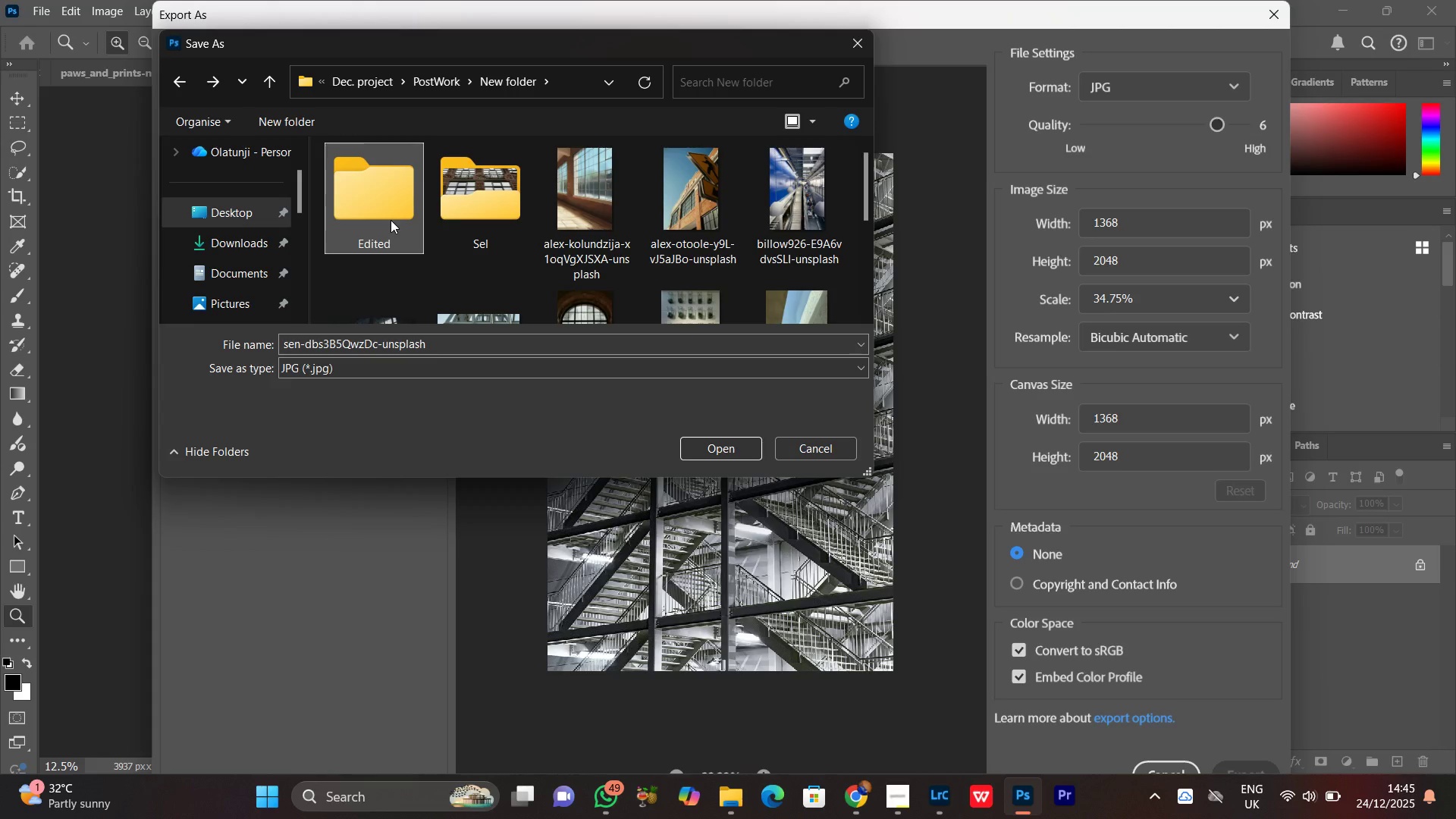 
double_click([391, 220])
 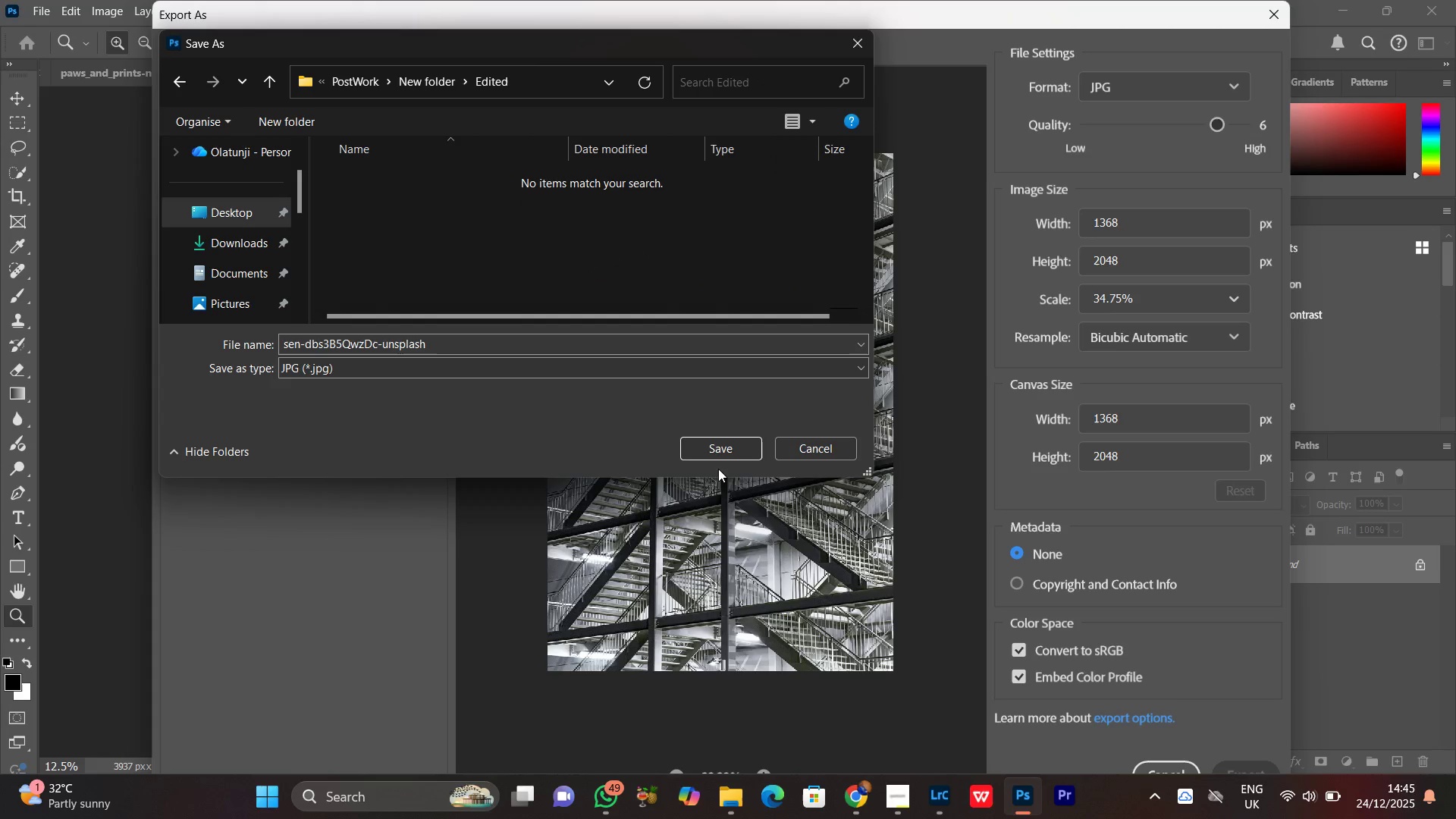 
left_click([707, 444])
 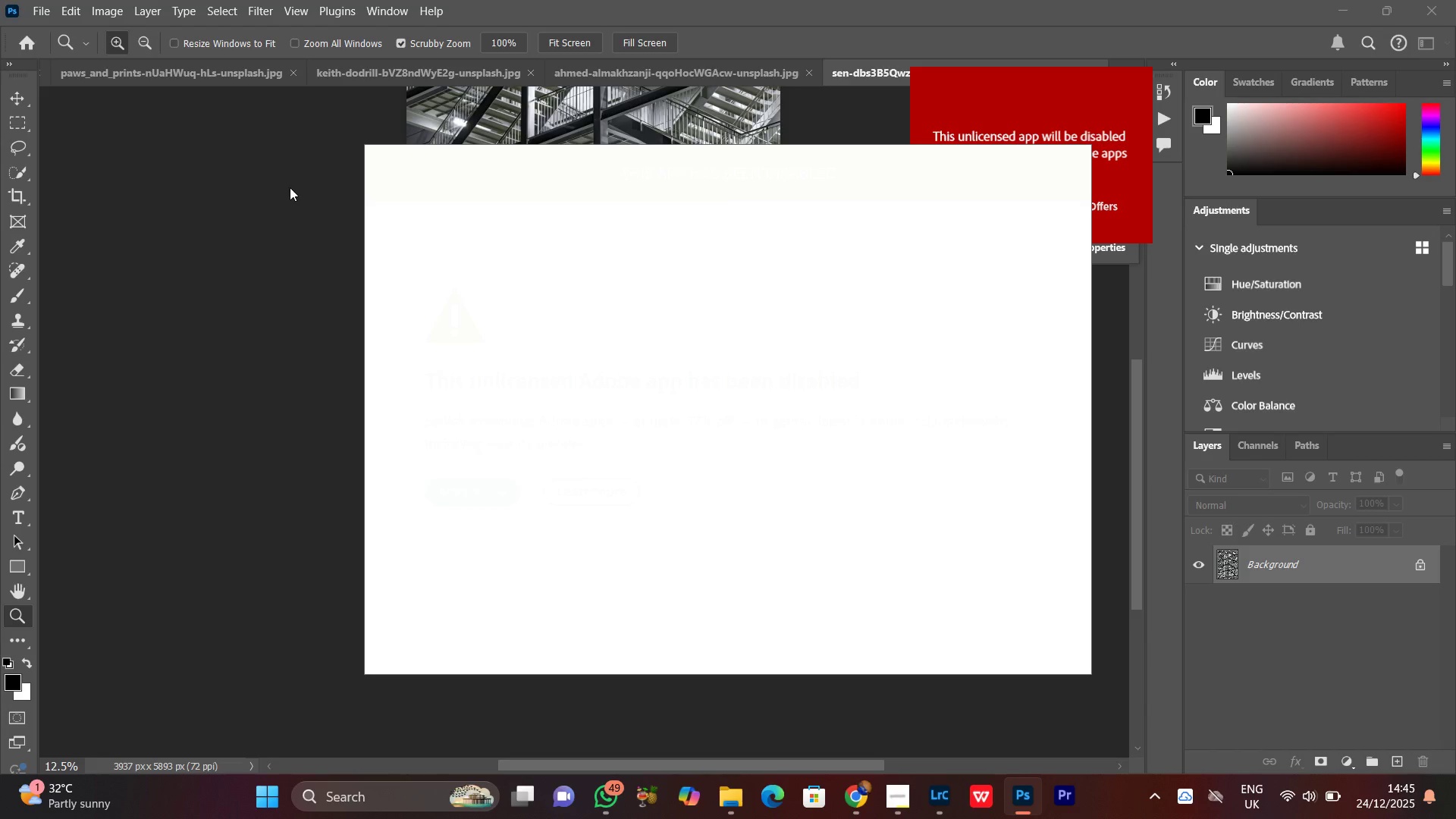 
wait(7.12)
 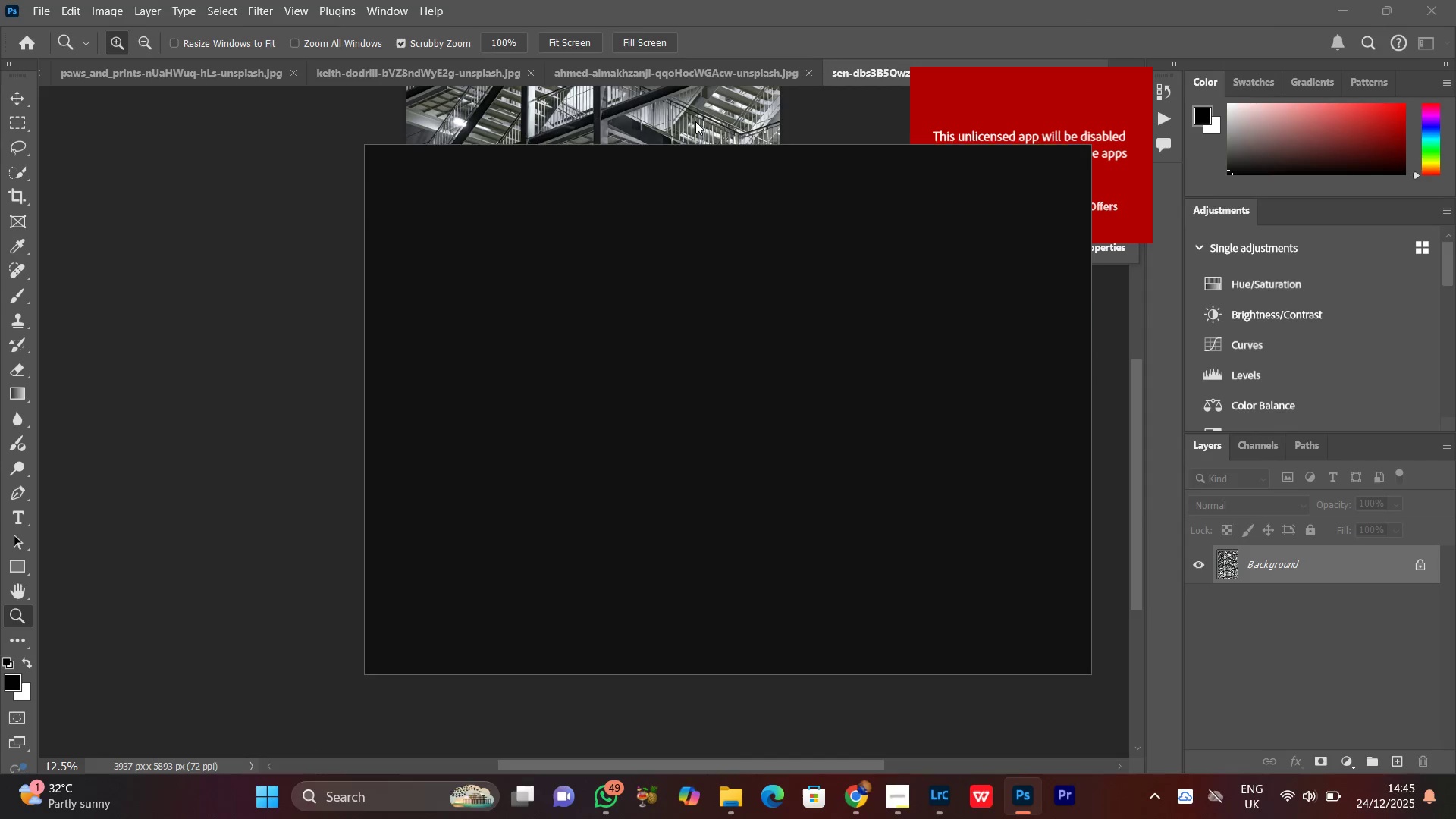 
left_click_drag(start_coordinate=[268, 179], to_coordinate=[289, 165])
 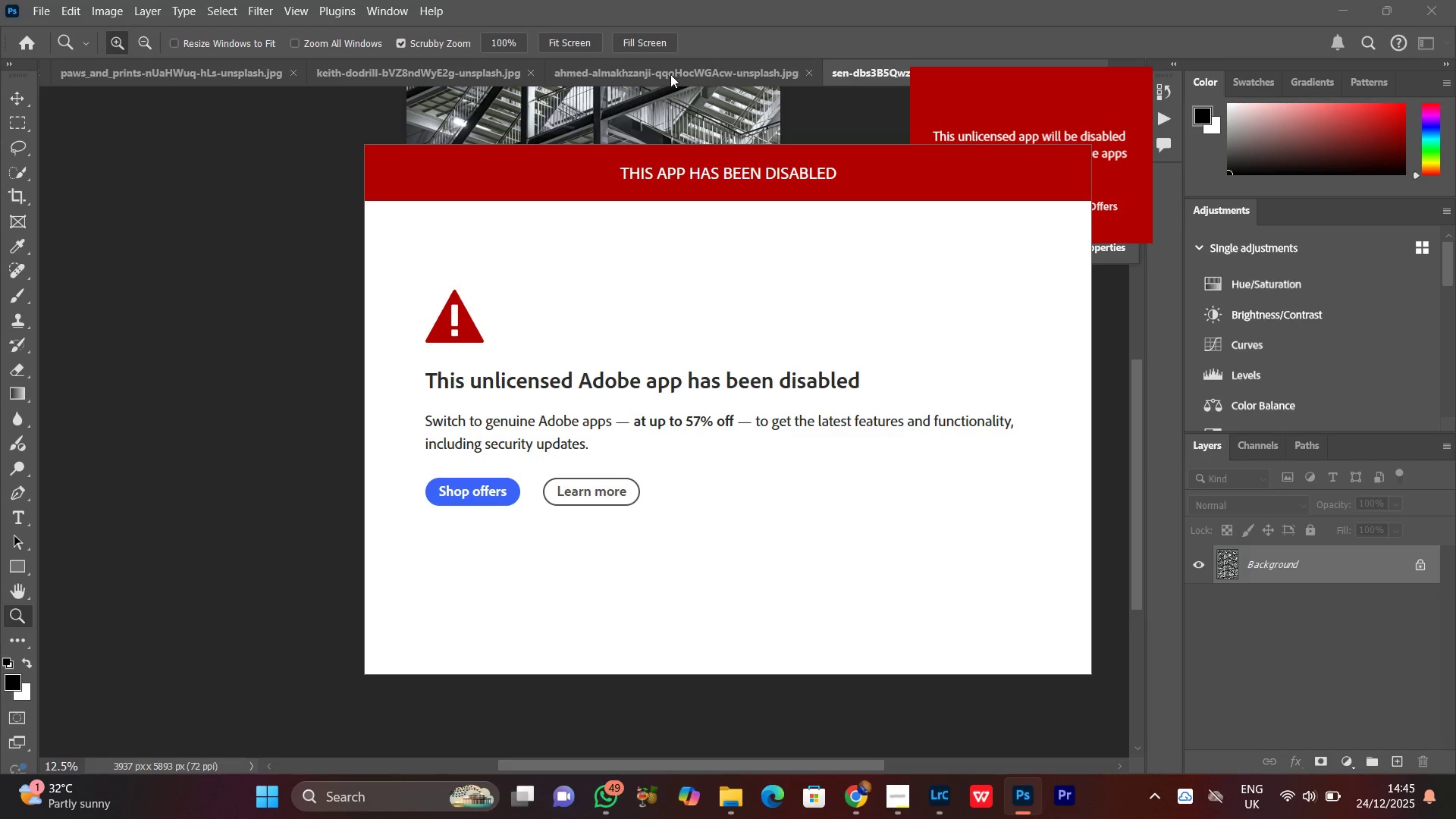 
left_click([670, 74])
 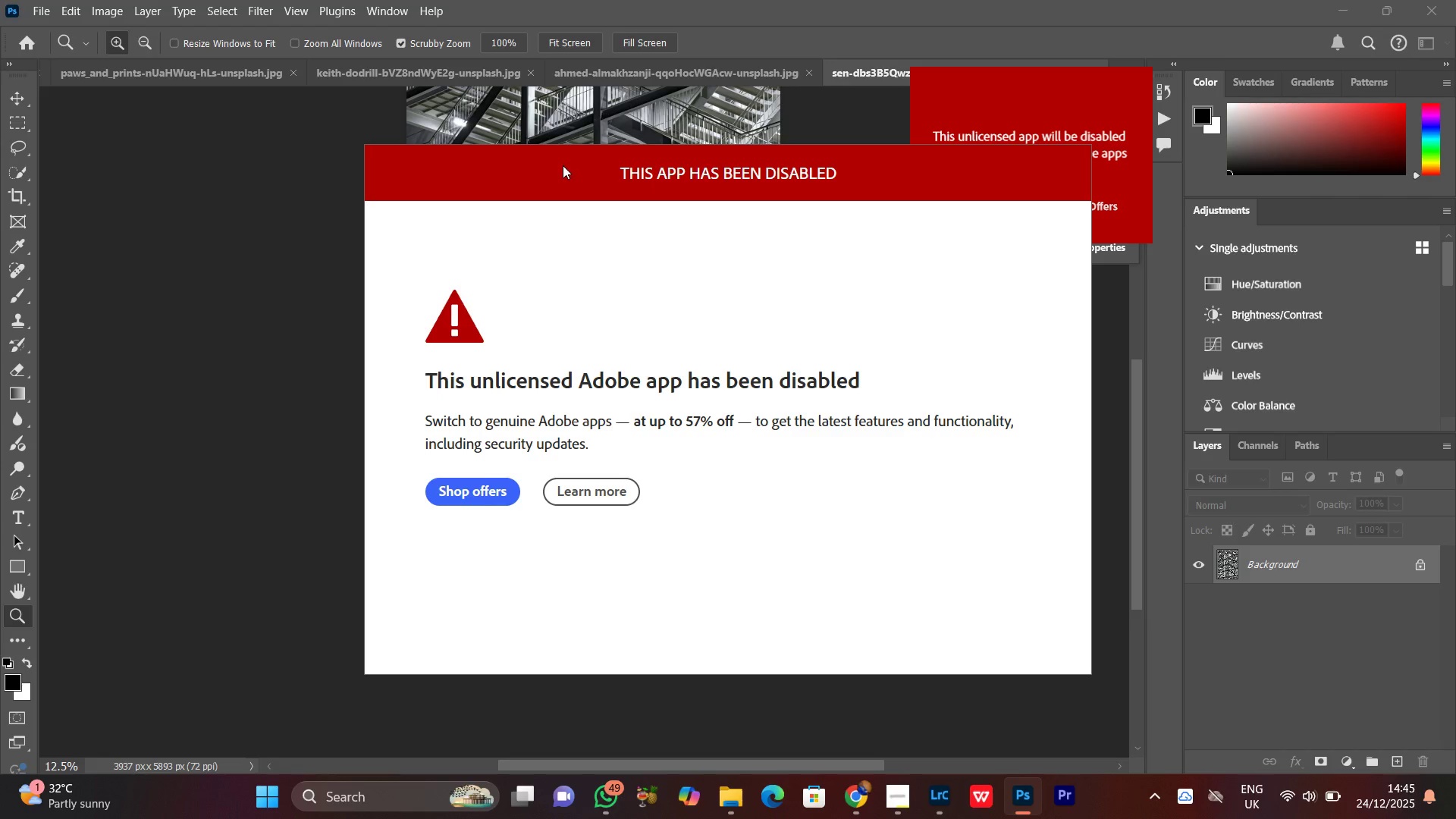 
left_click_drag(start_coordinate=[563, 165], to_coordinate=[481, 308])
 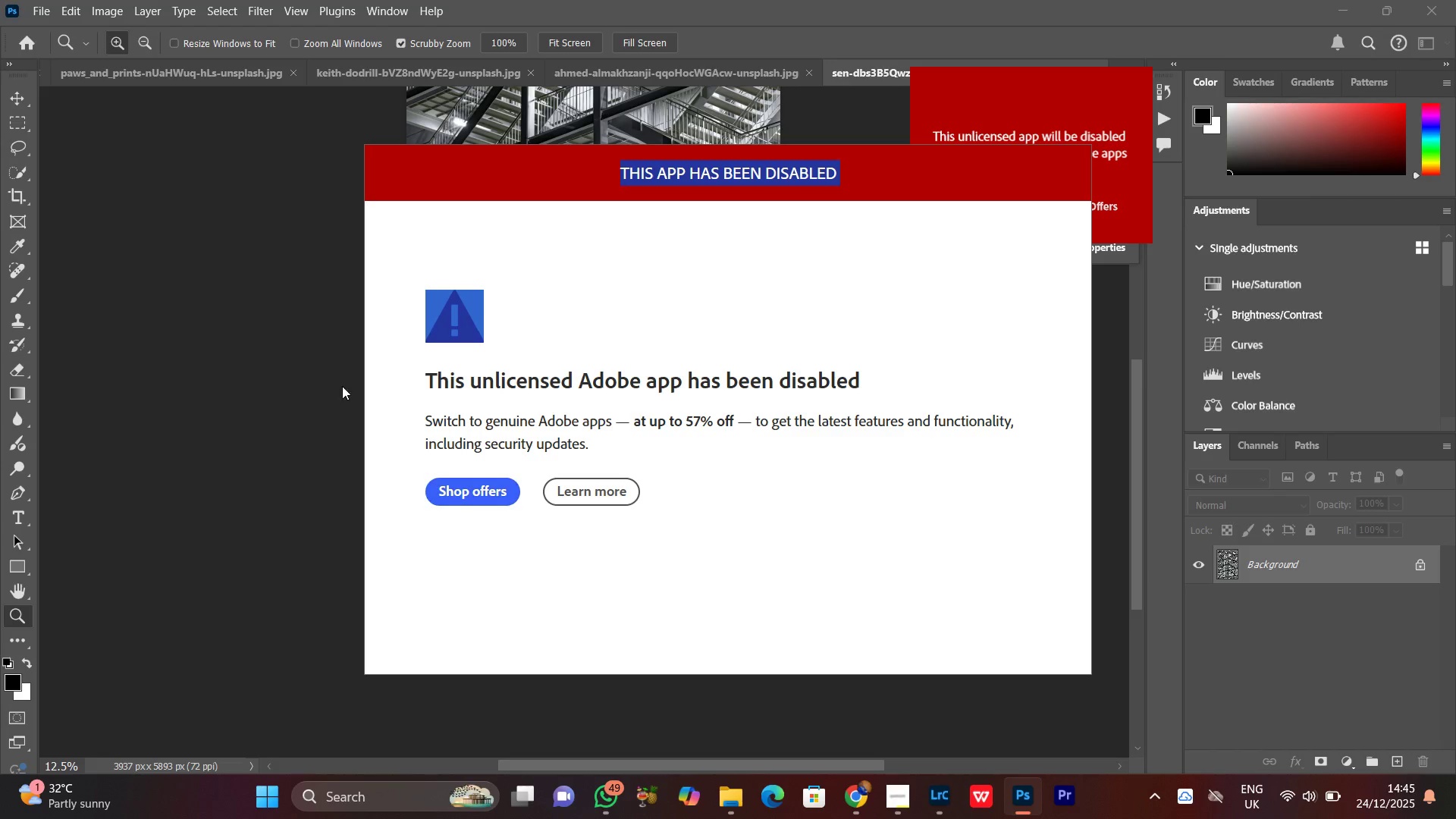 
left_click([337, 373])
 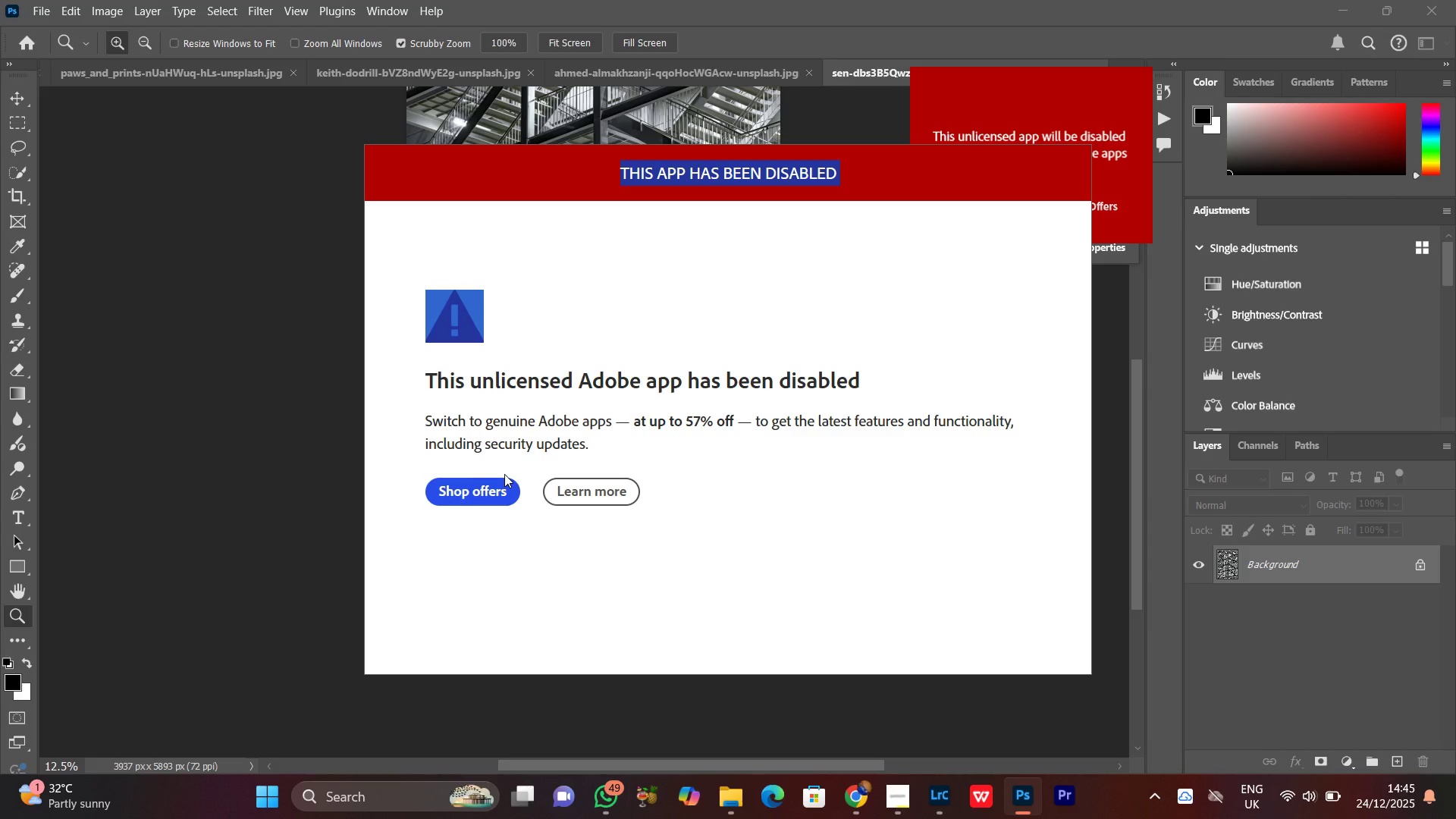 
left_click([630, 497])
 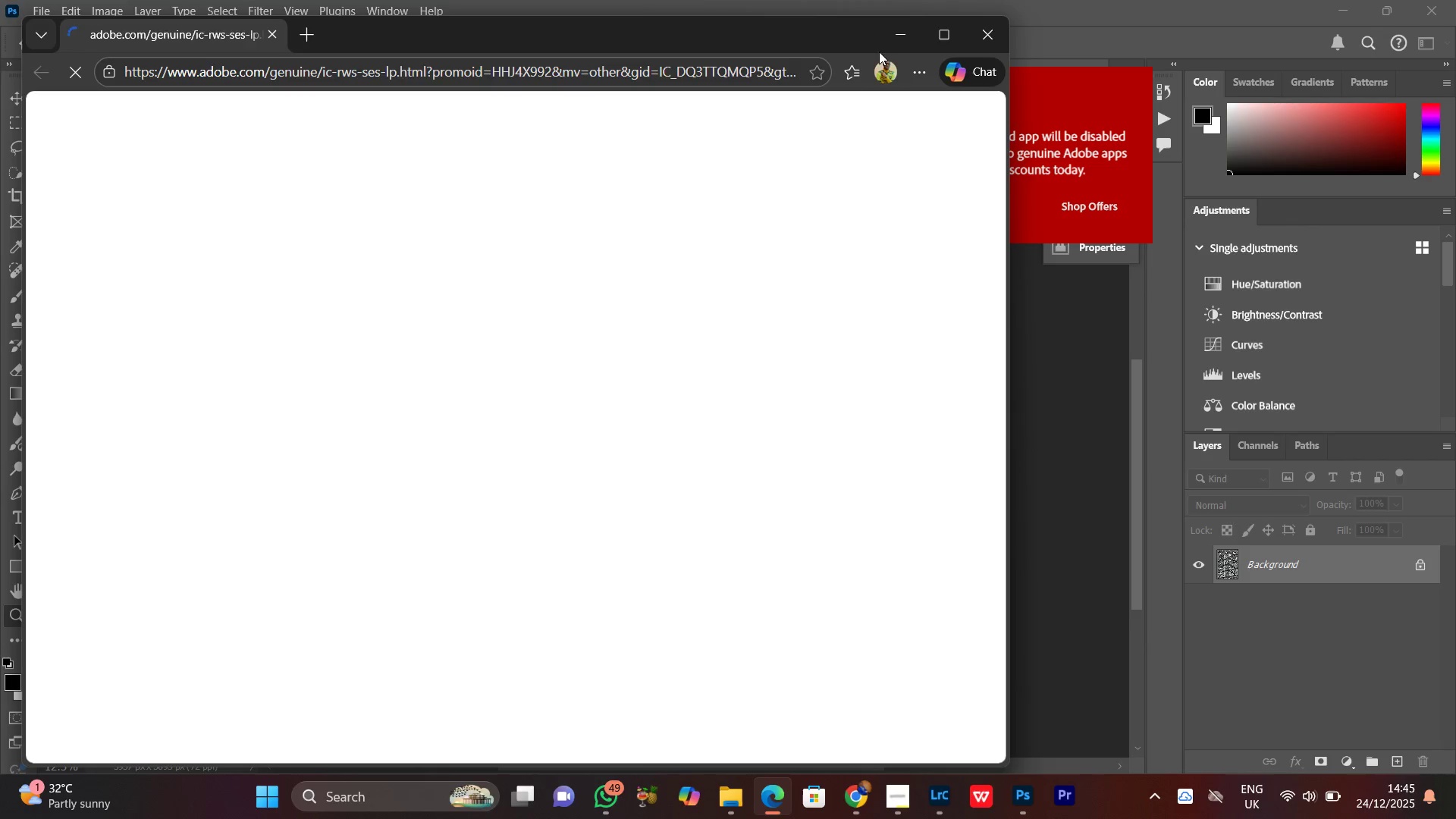 
left_click([905, 41])
 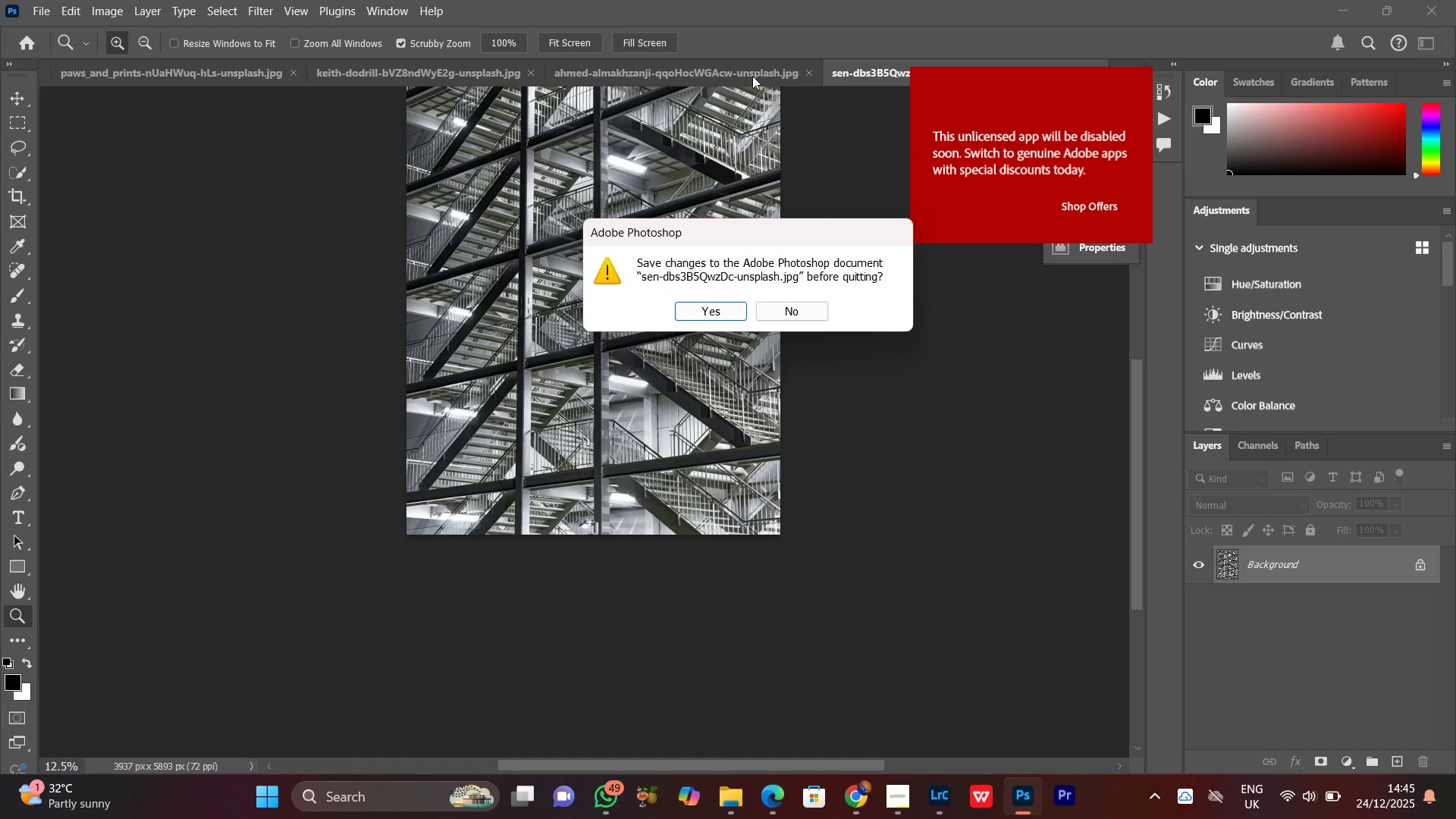 
left_click([752, 76])
 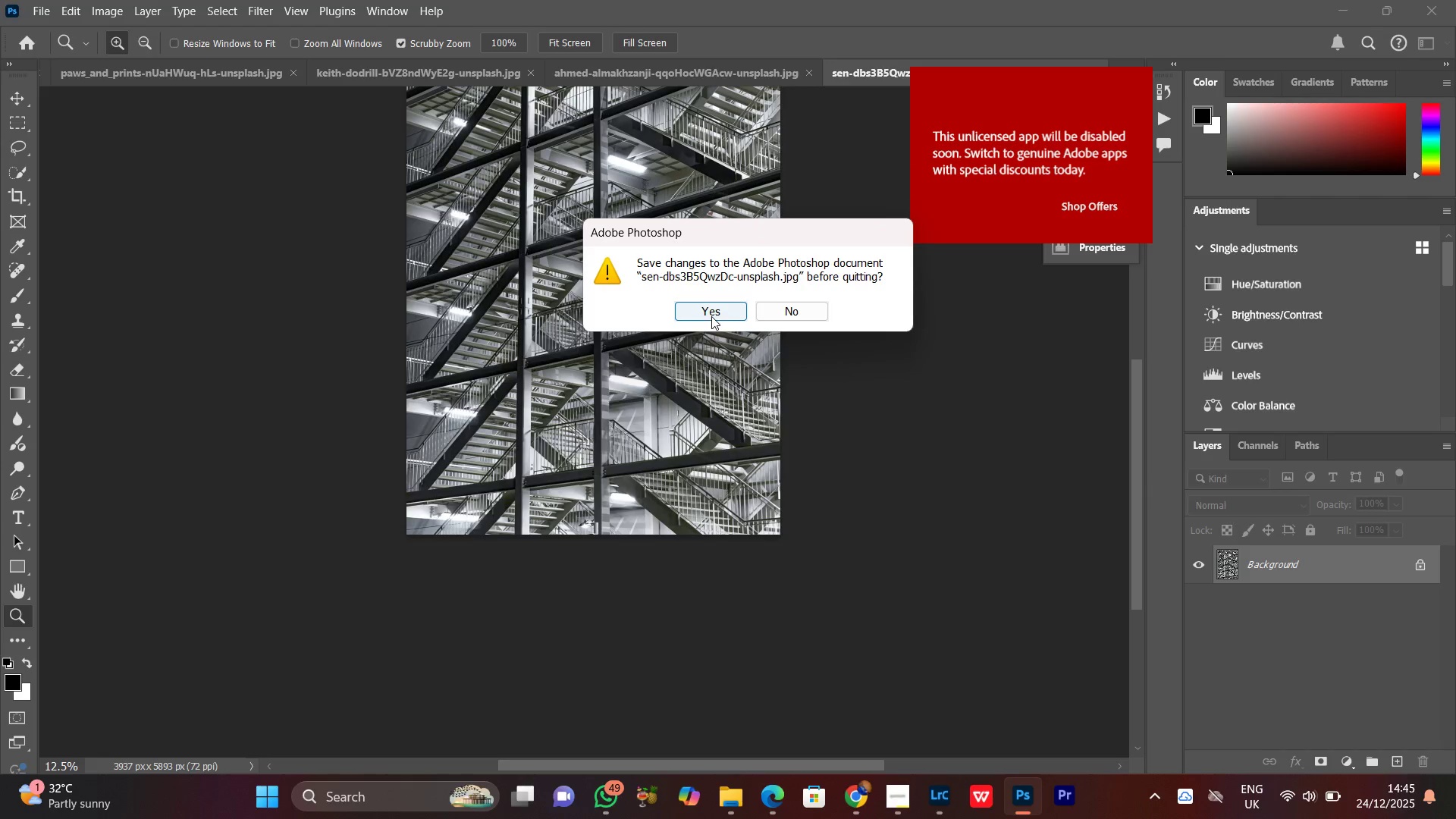 
left_click([709, 315])
 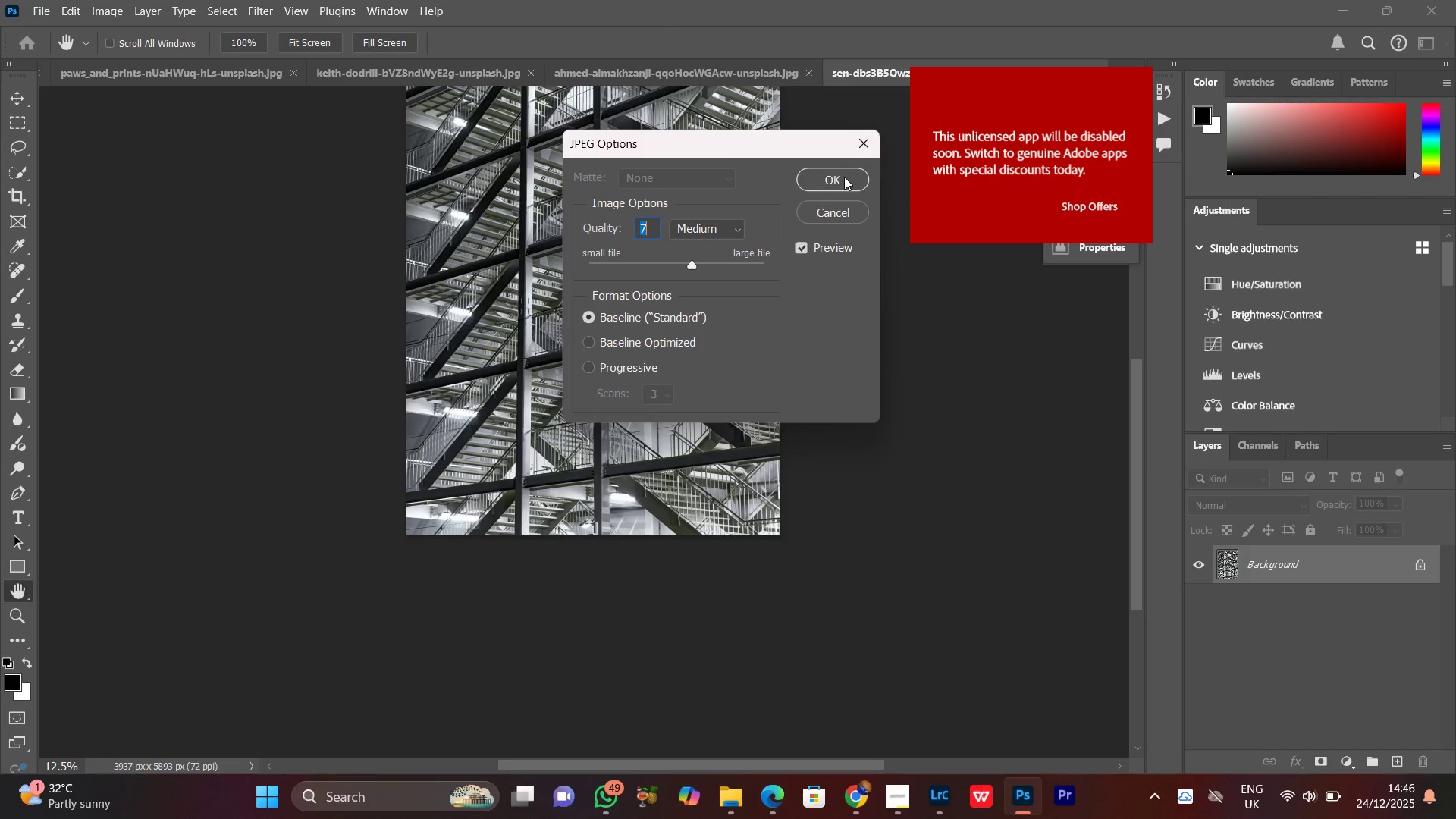 
left_click([843, 177])
 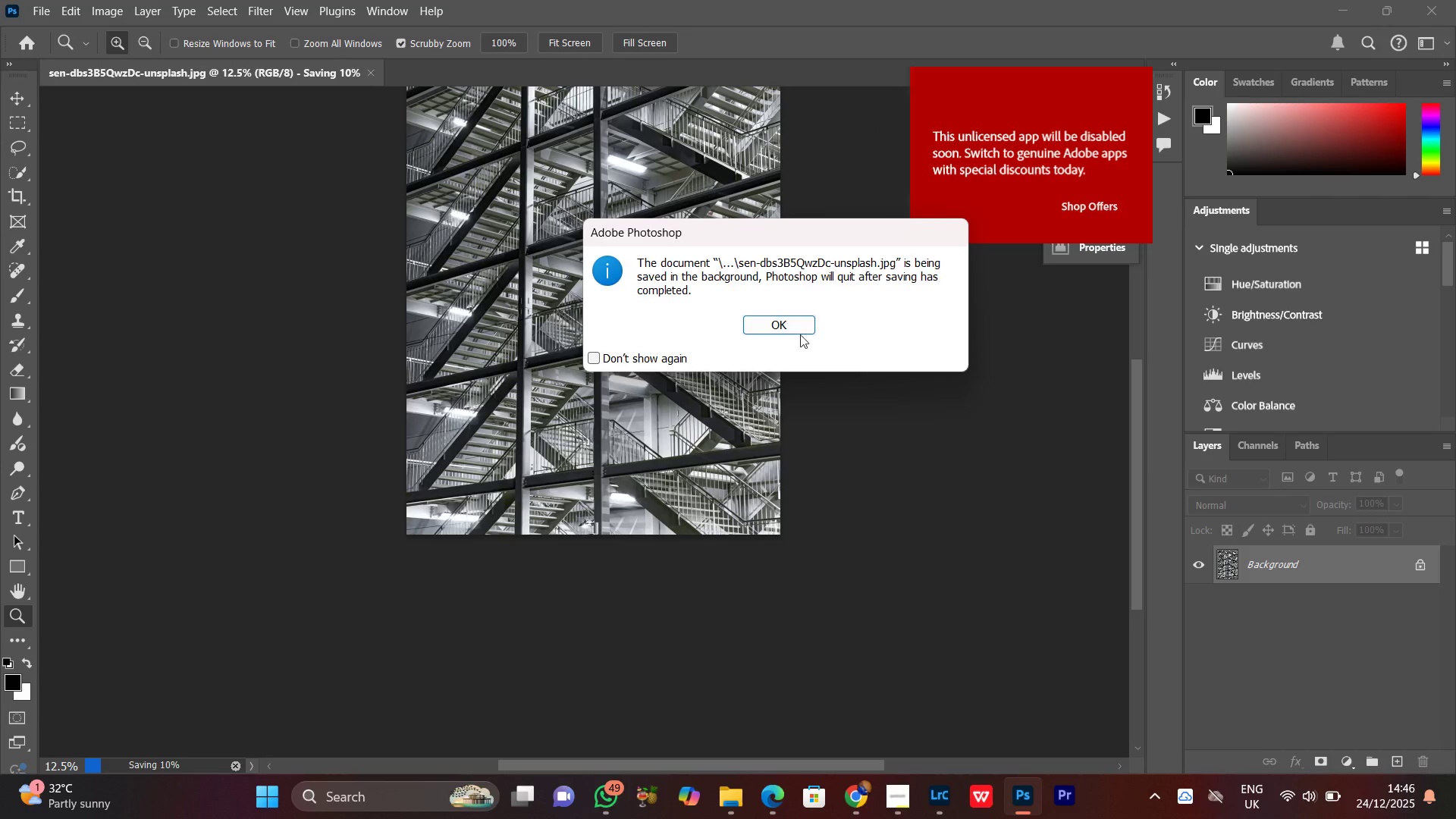 
left_click([814, 312])
 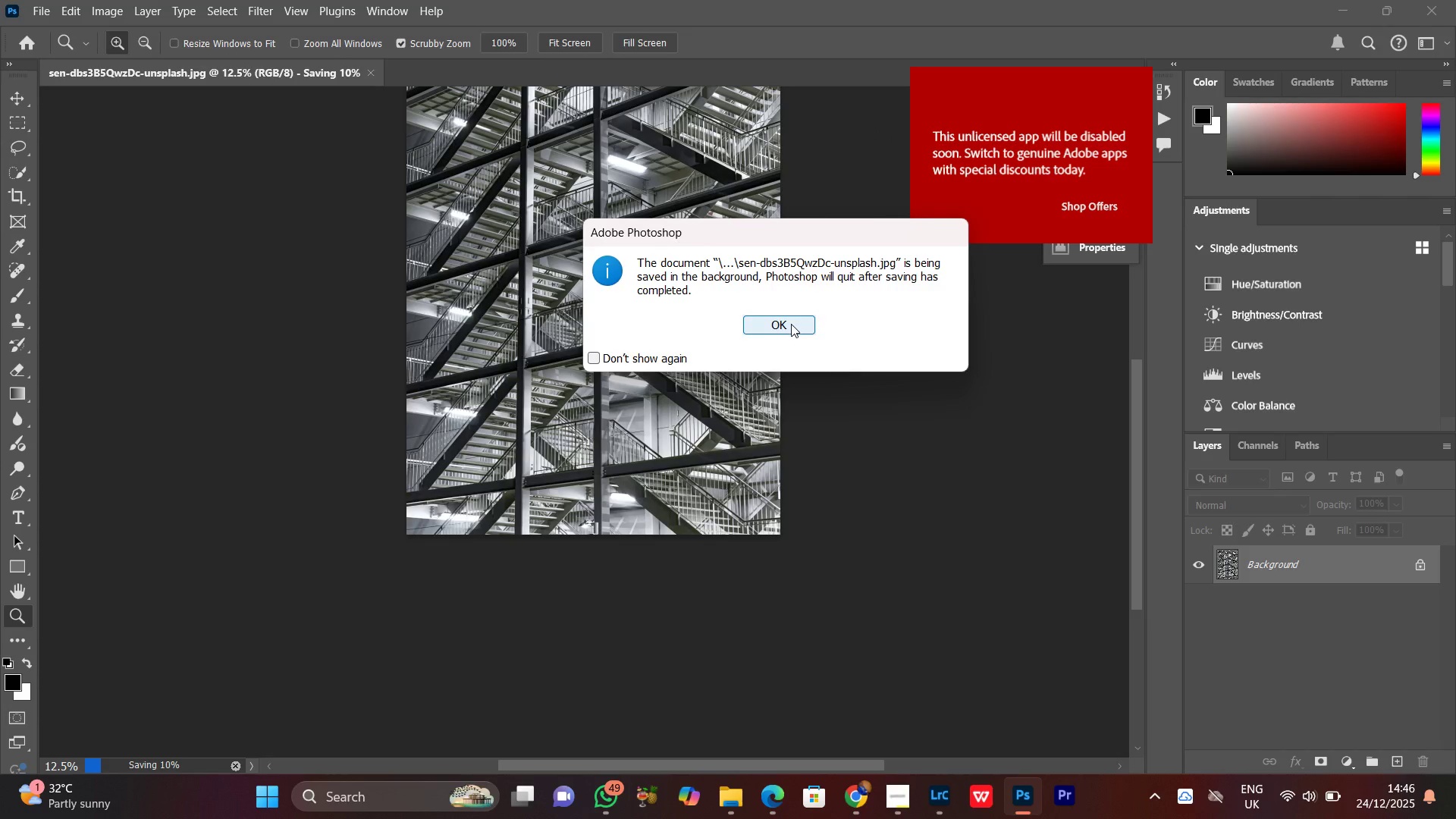 
left_click([791, 324])
 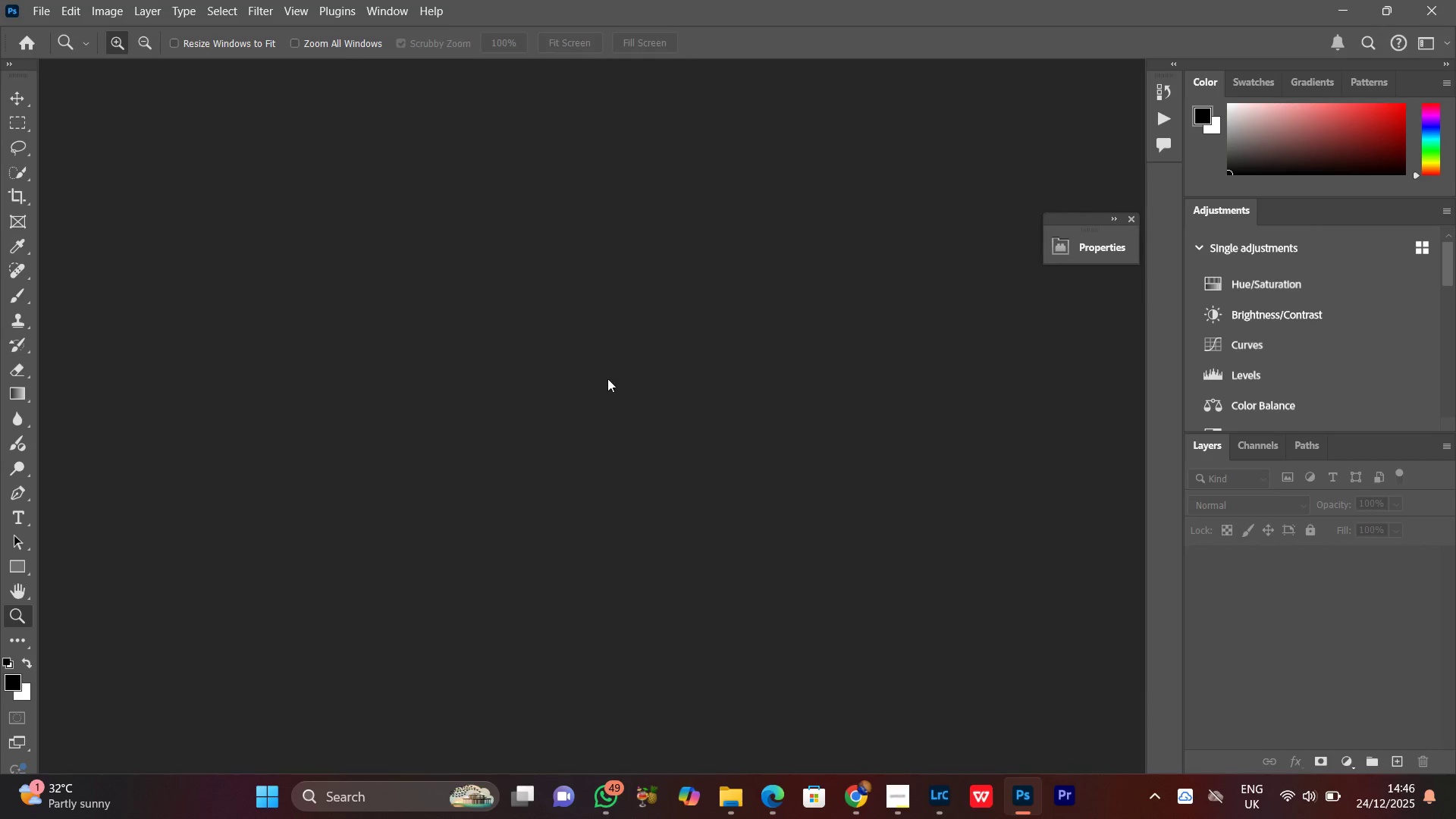 
scroll: coordinate [607, 378], scroll_direction: up, amount: 5.0
 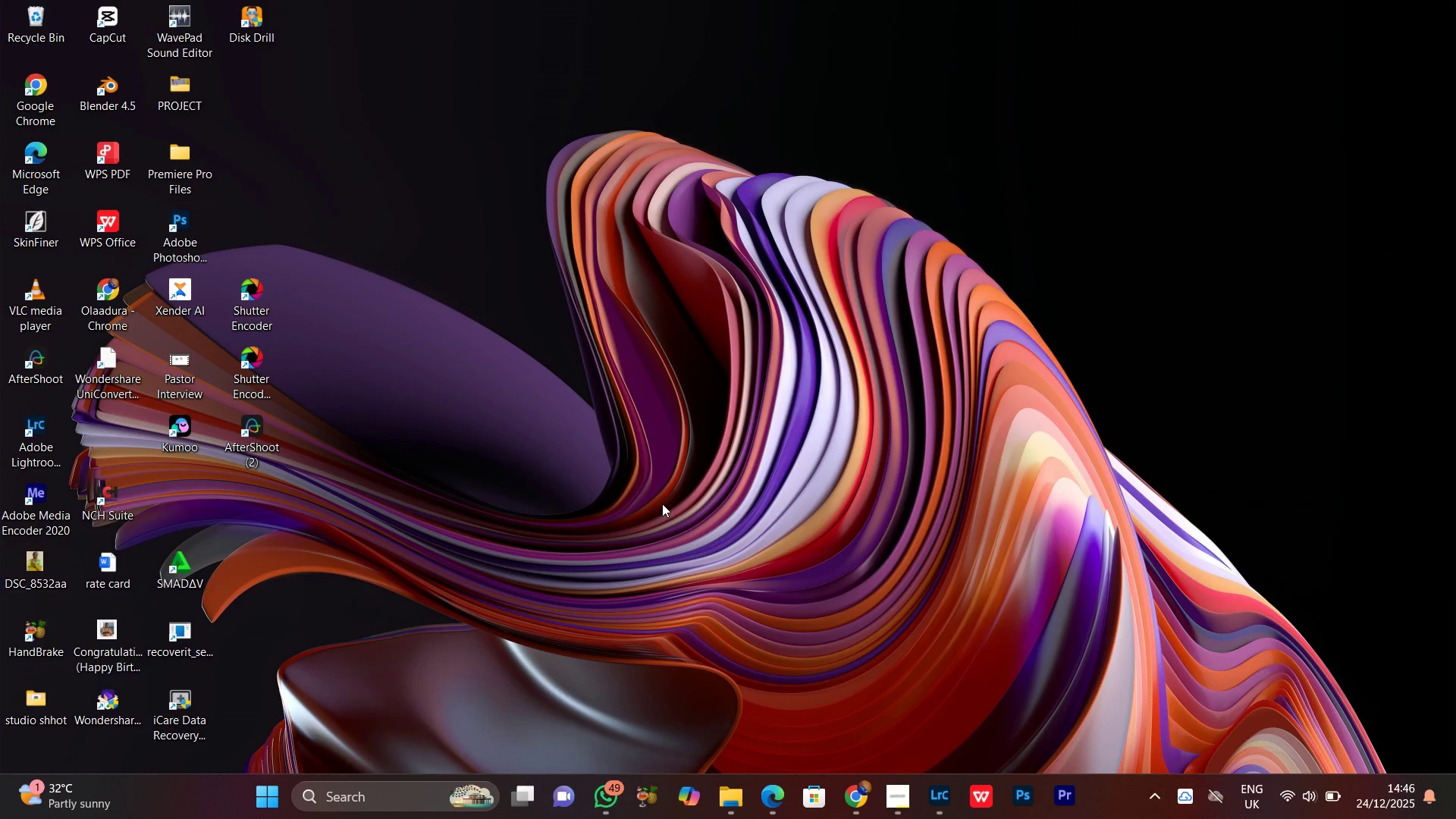 
right_click([494, 240])
 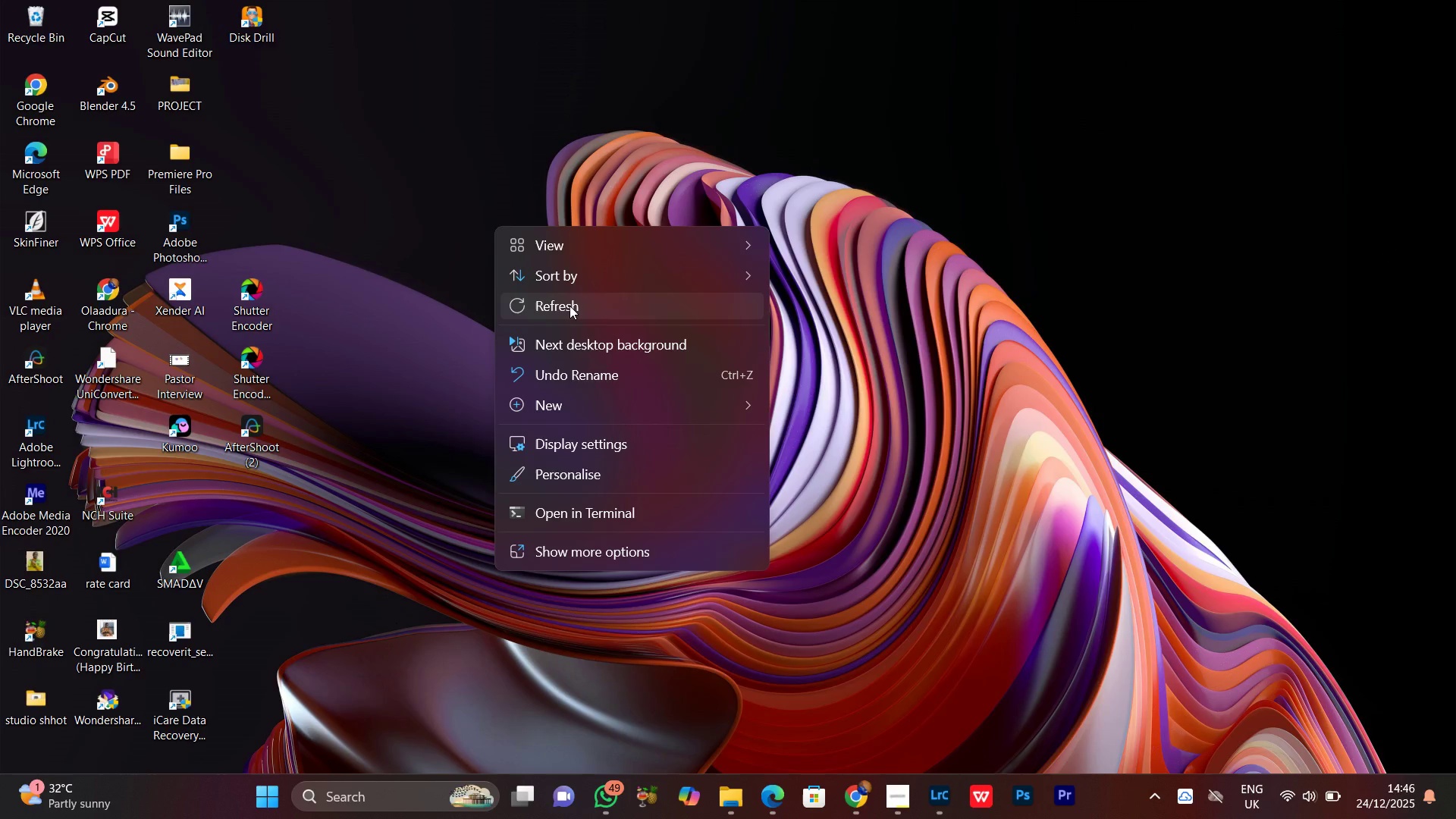 
left_click([570, 306])
 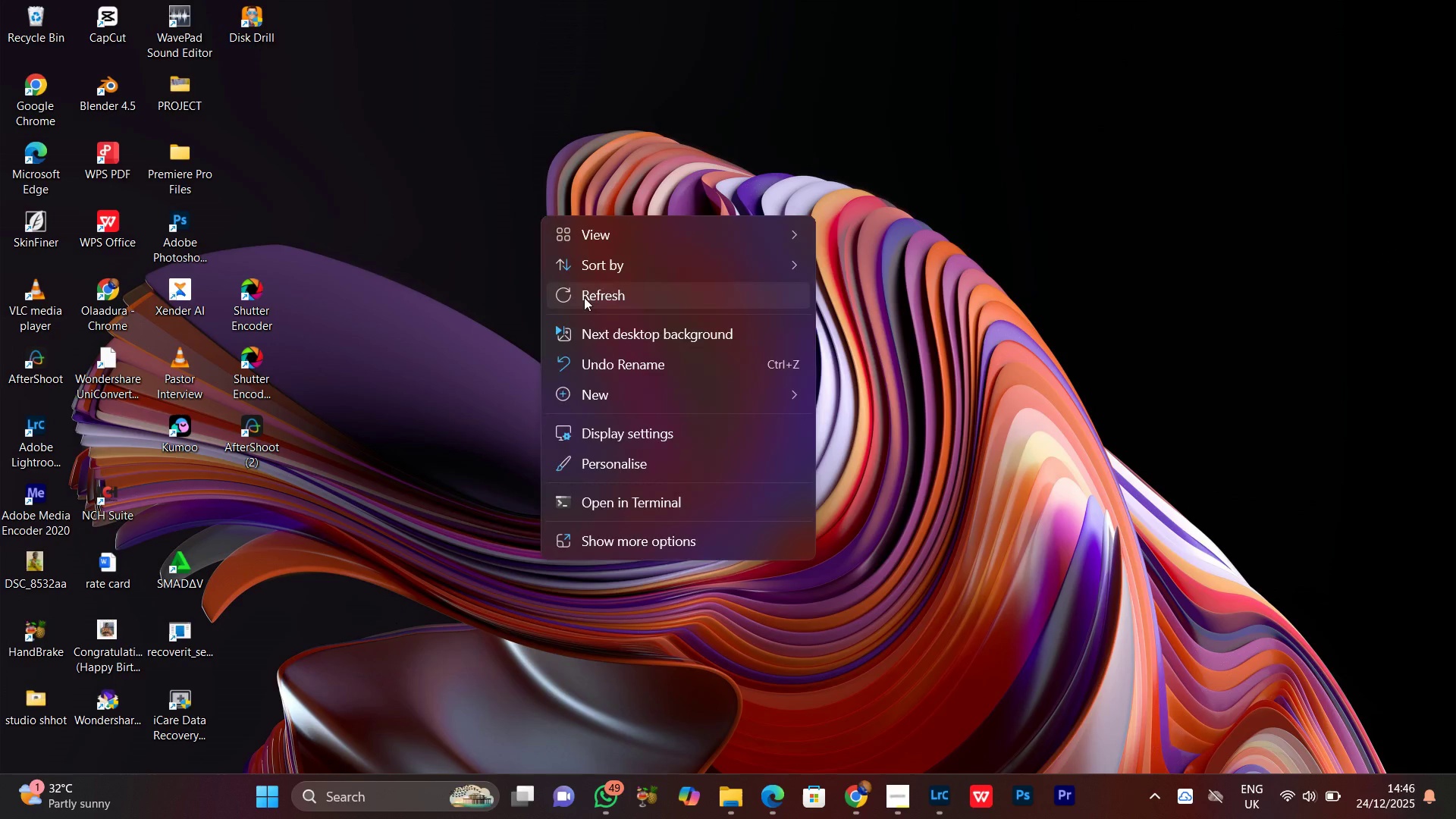 
right_click([535, 261])
 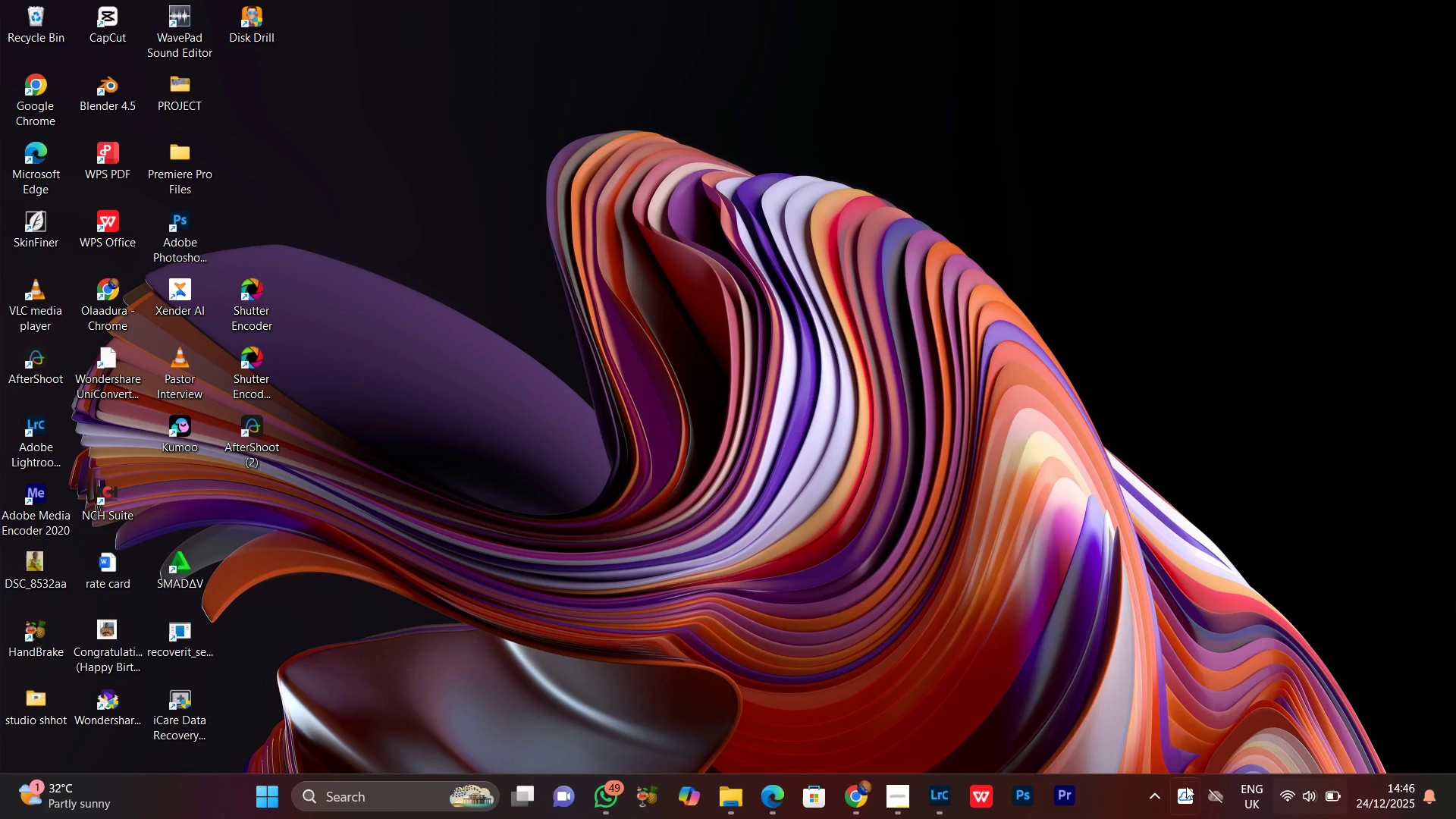 
left_click([943, 810])
 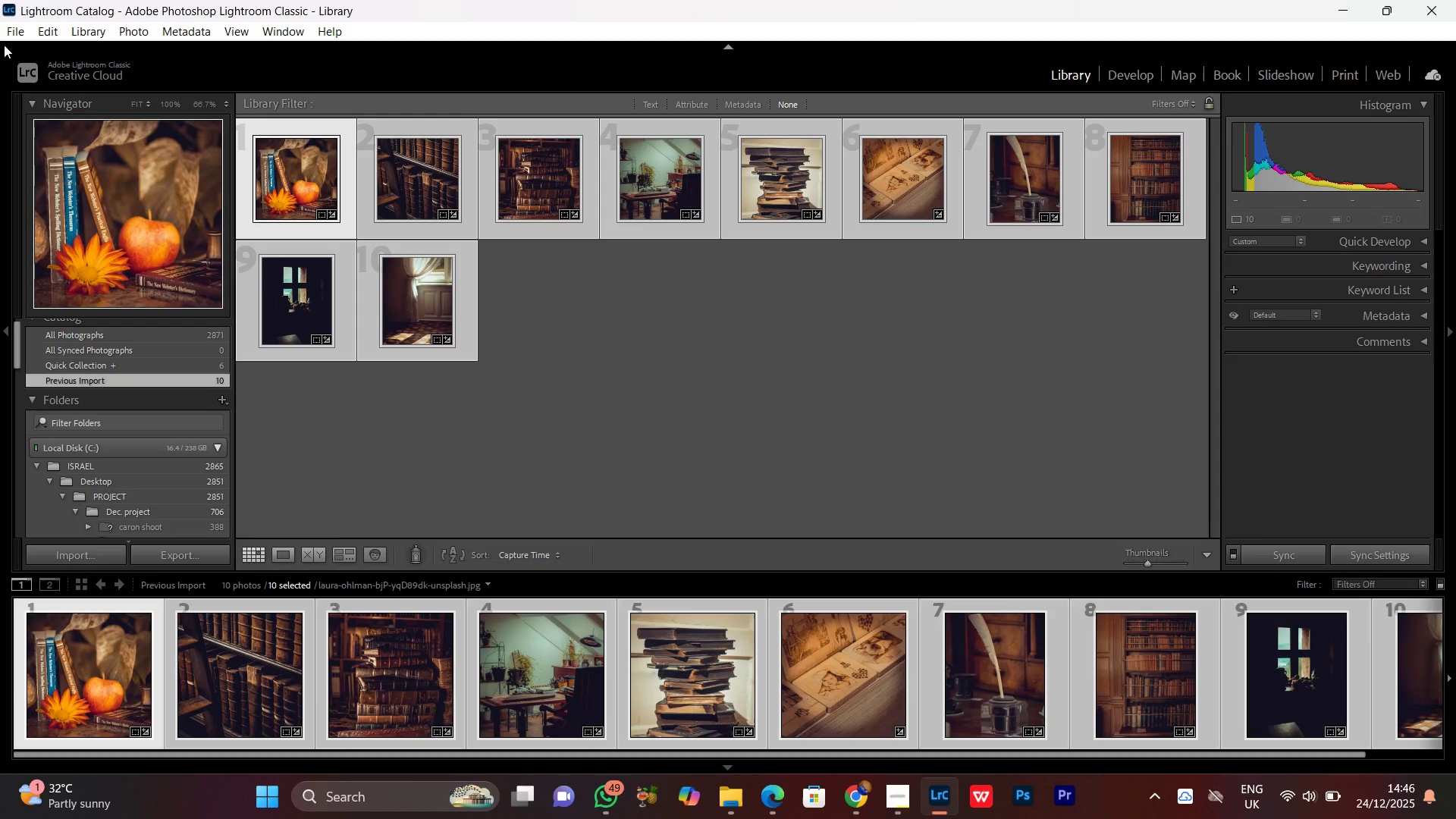 
left_click([13, 33])
 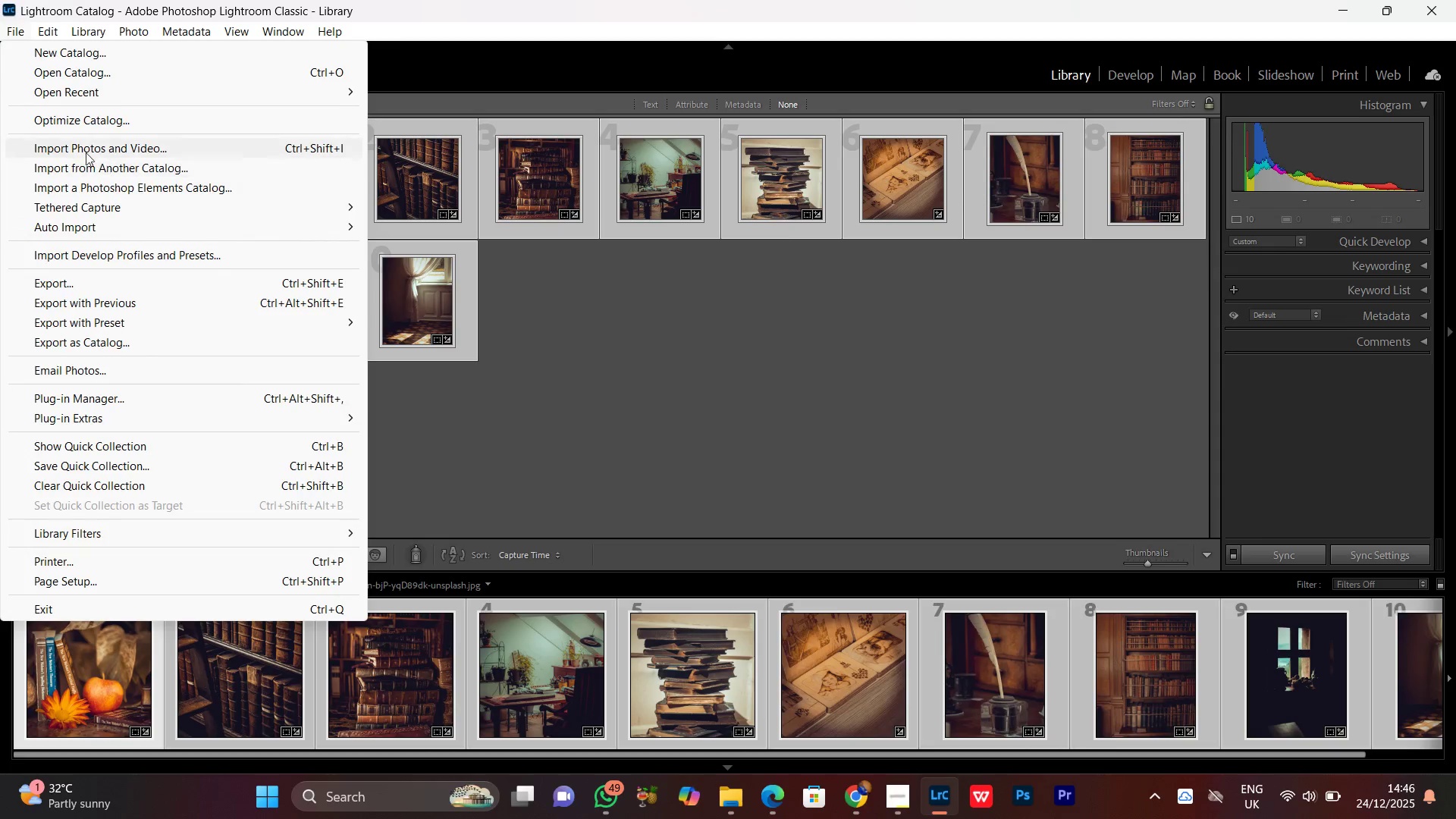 
left_click([64, 143])
 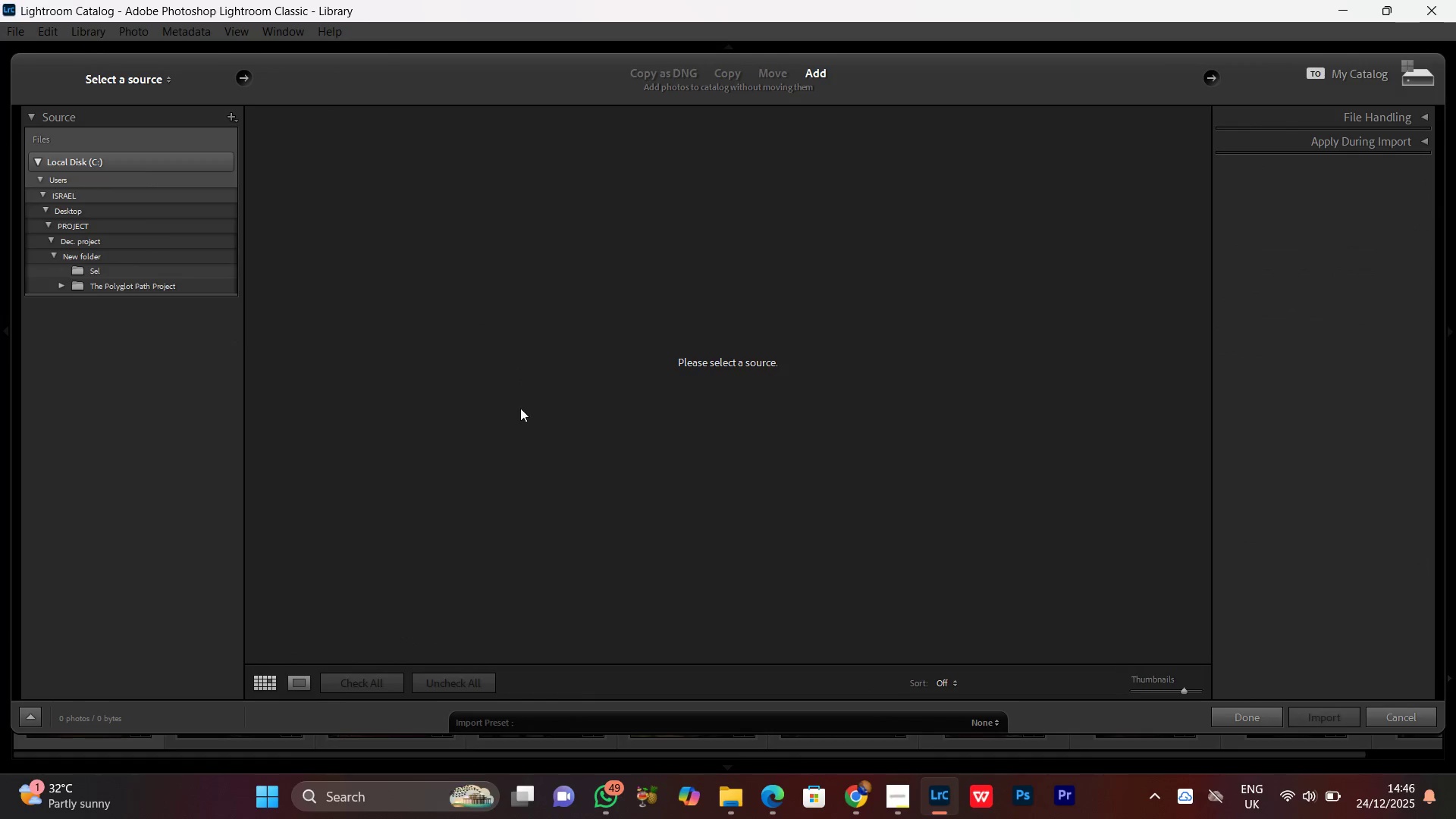 
wait(9.25)
 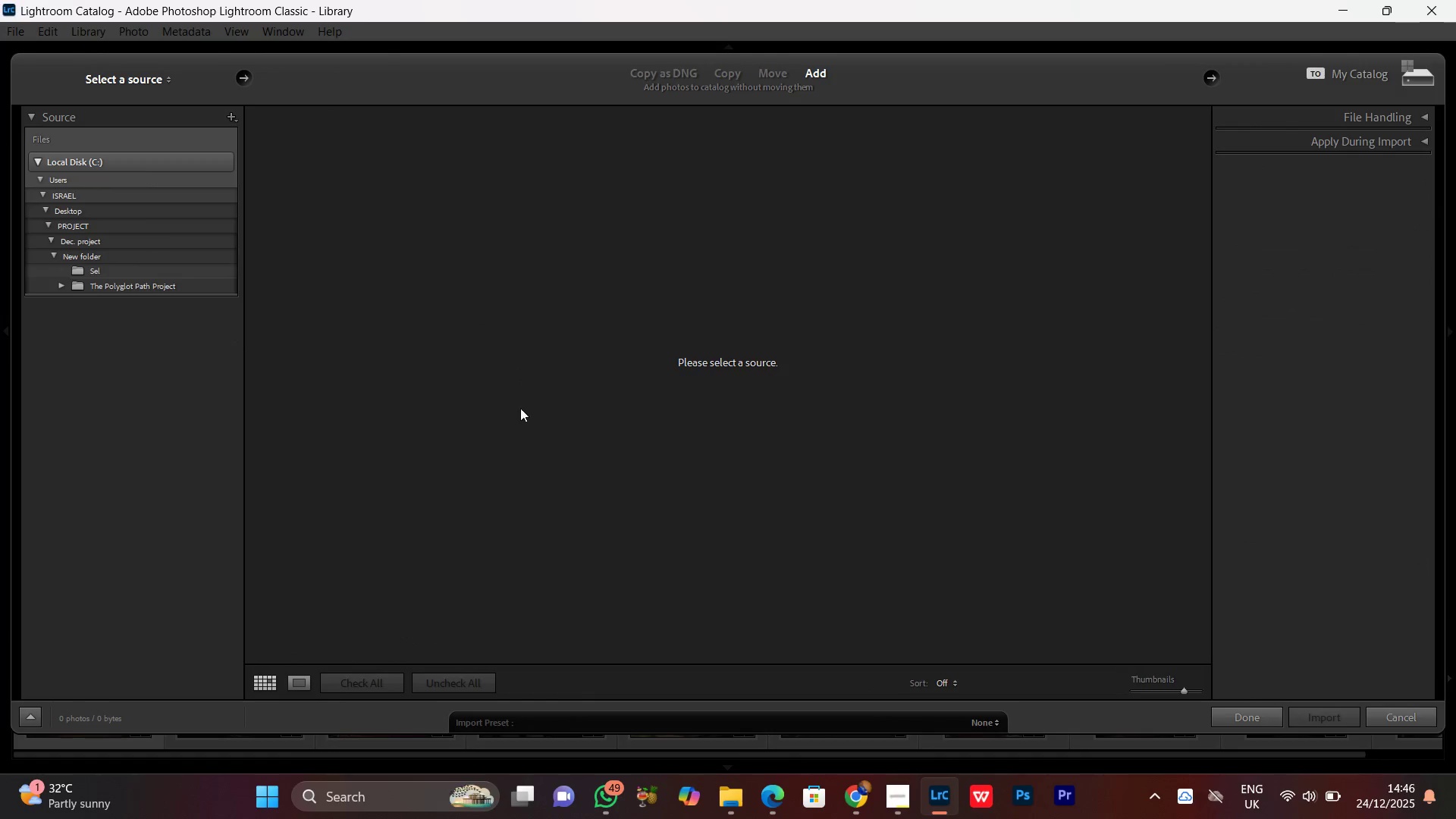 
left_click([36, 177])
 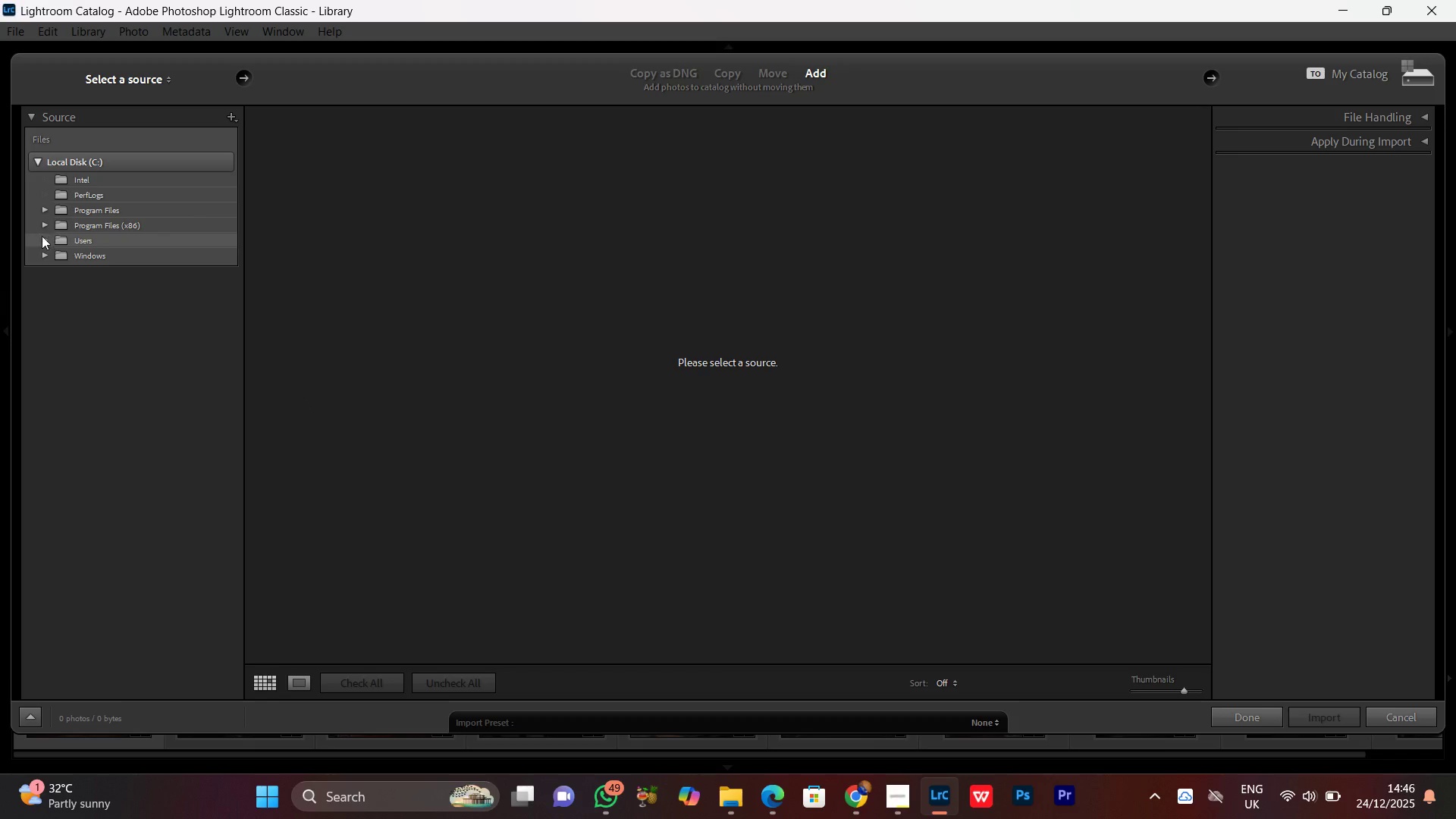 
left_click([42, 236])
 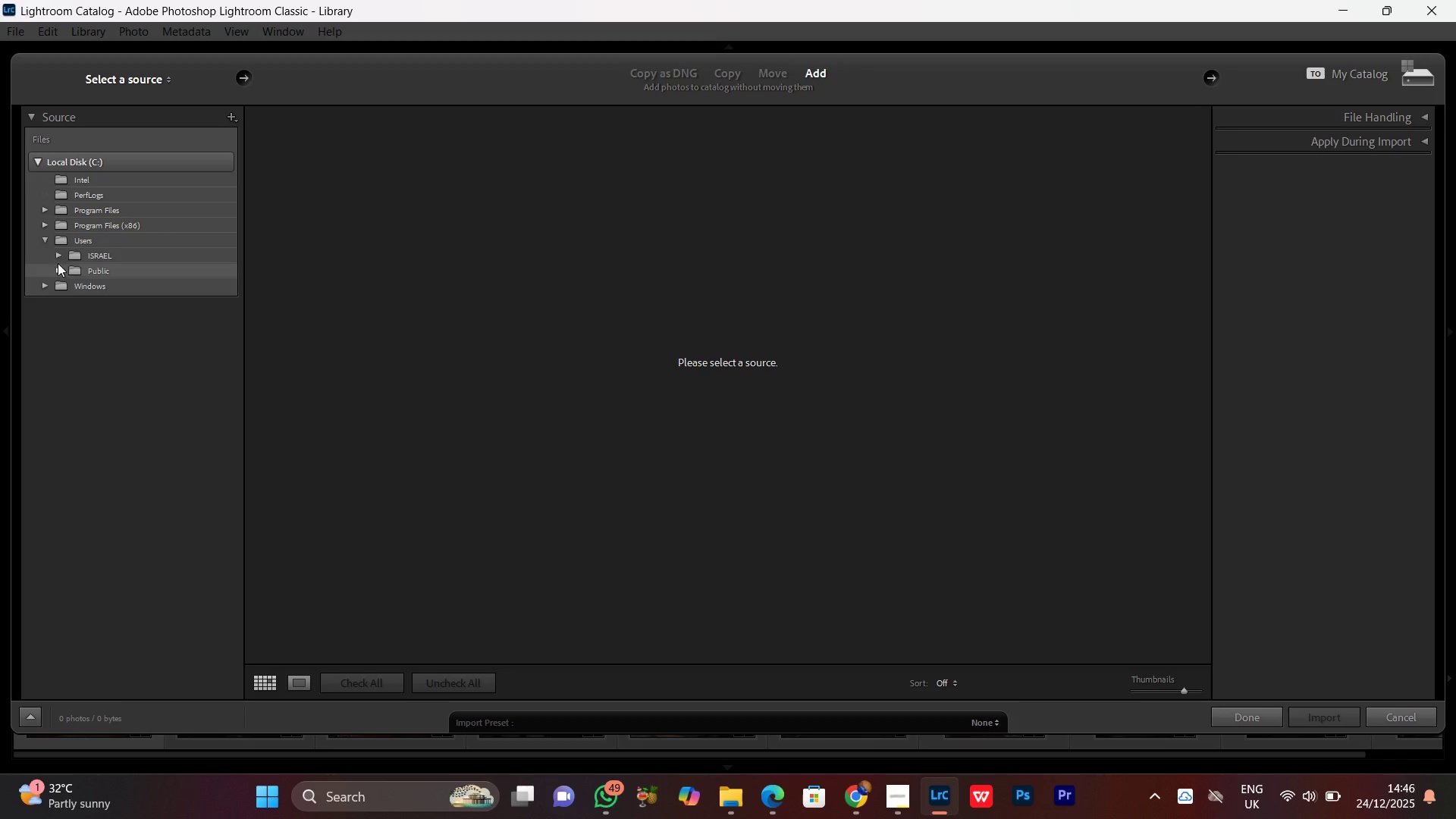 
left_click([56, 257])
 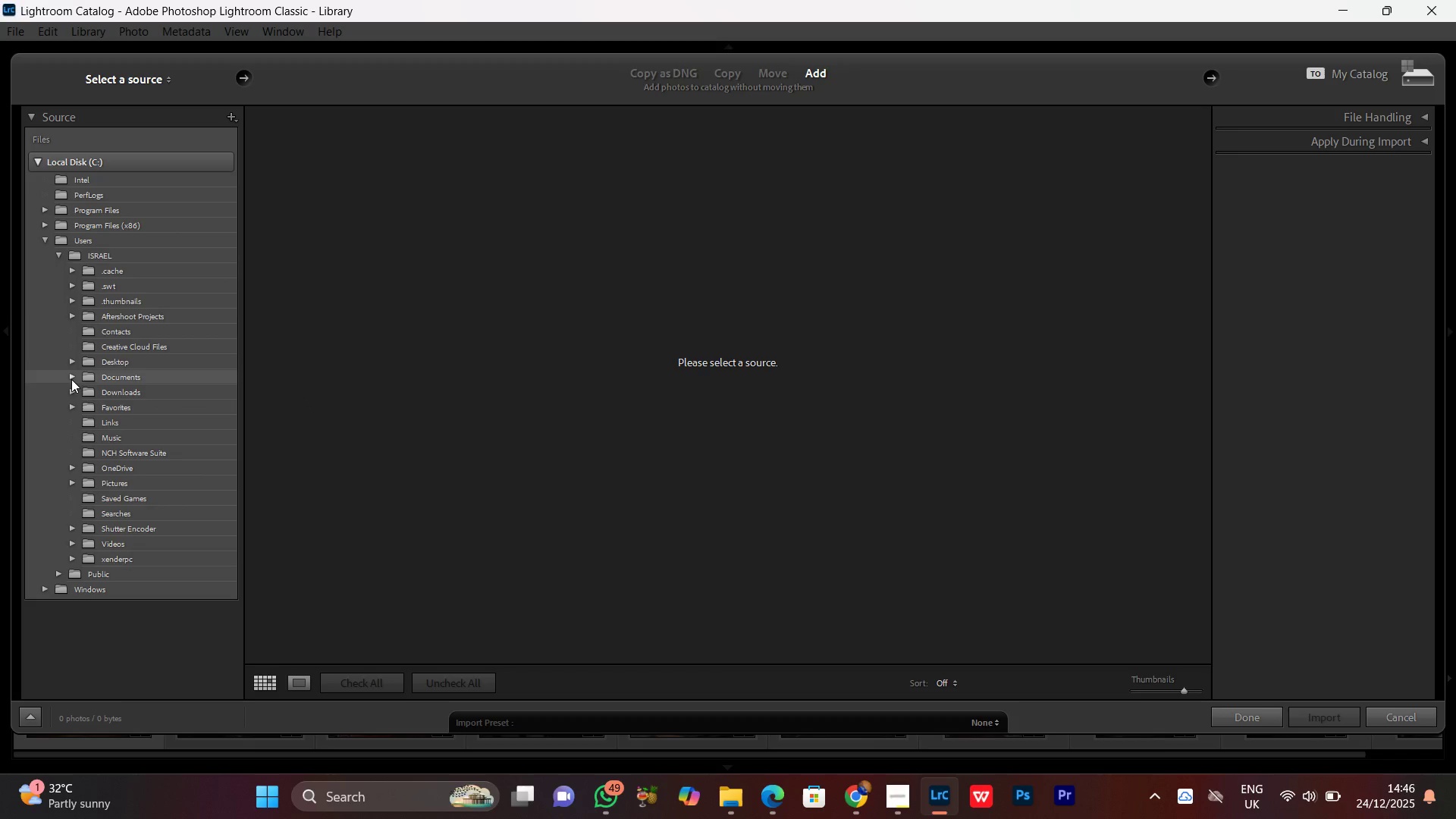 
left_click([120, 398])
 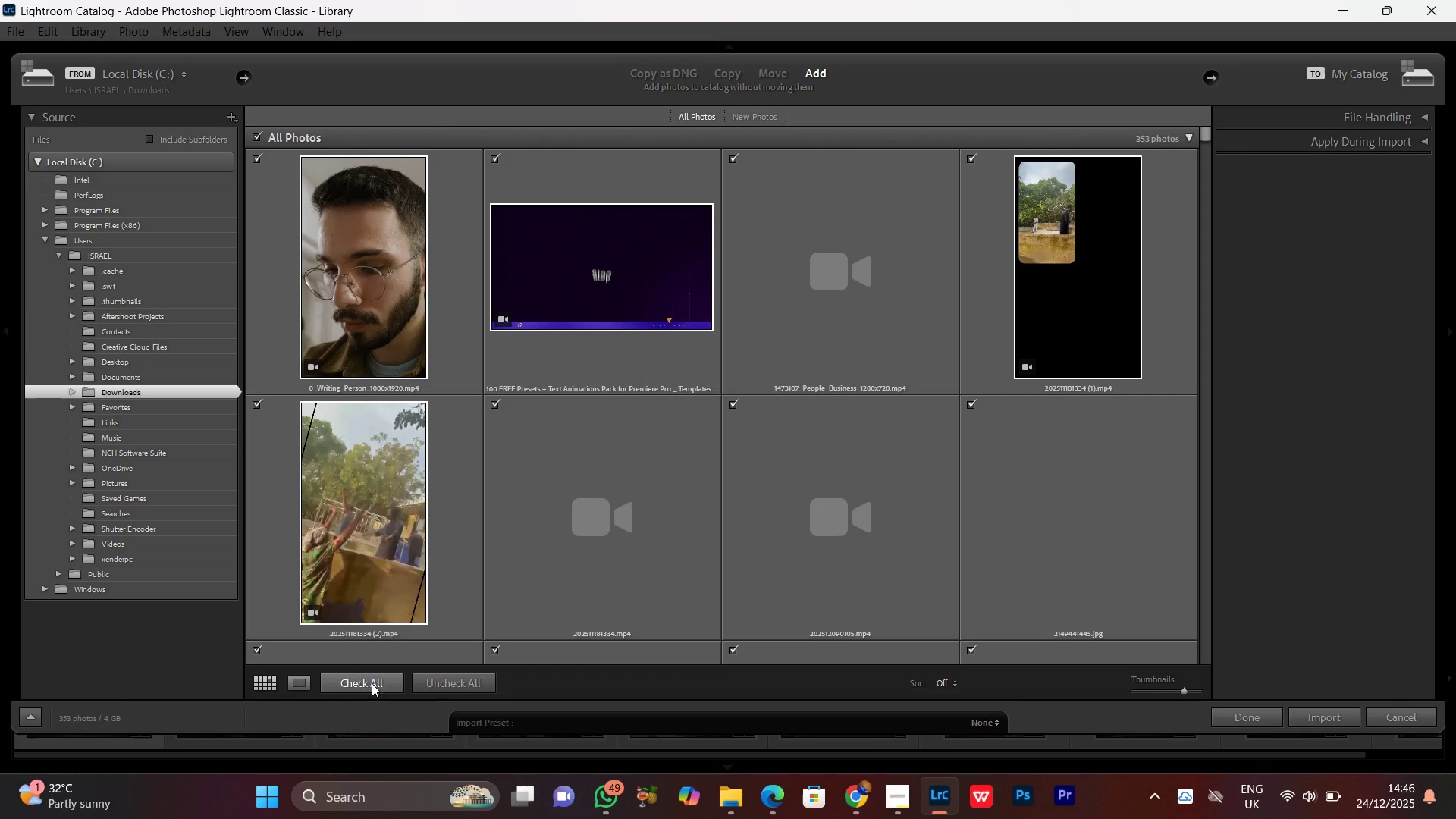 
wait(5.53)
 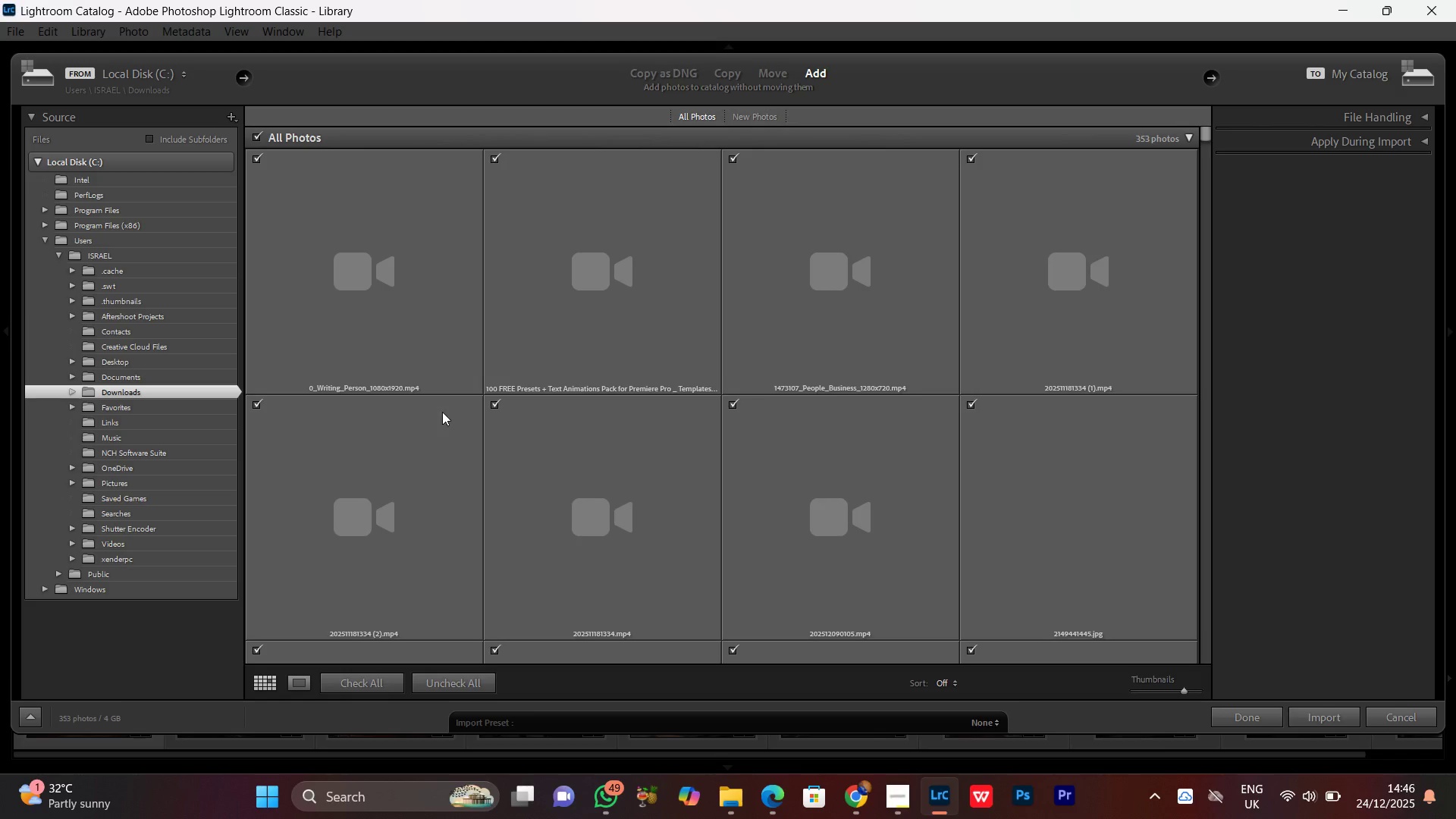 
left_click([455, 684])
 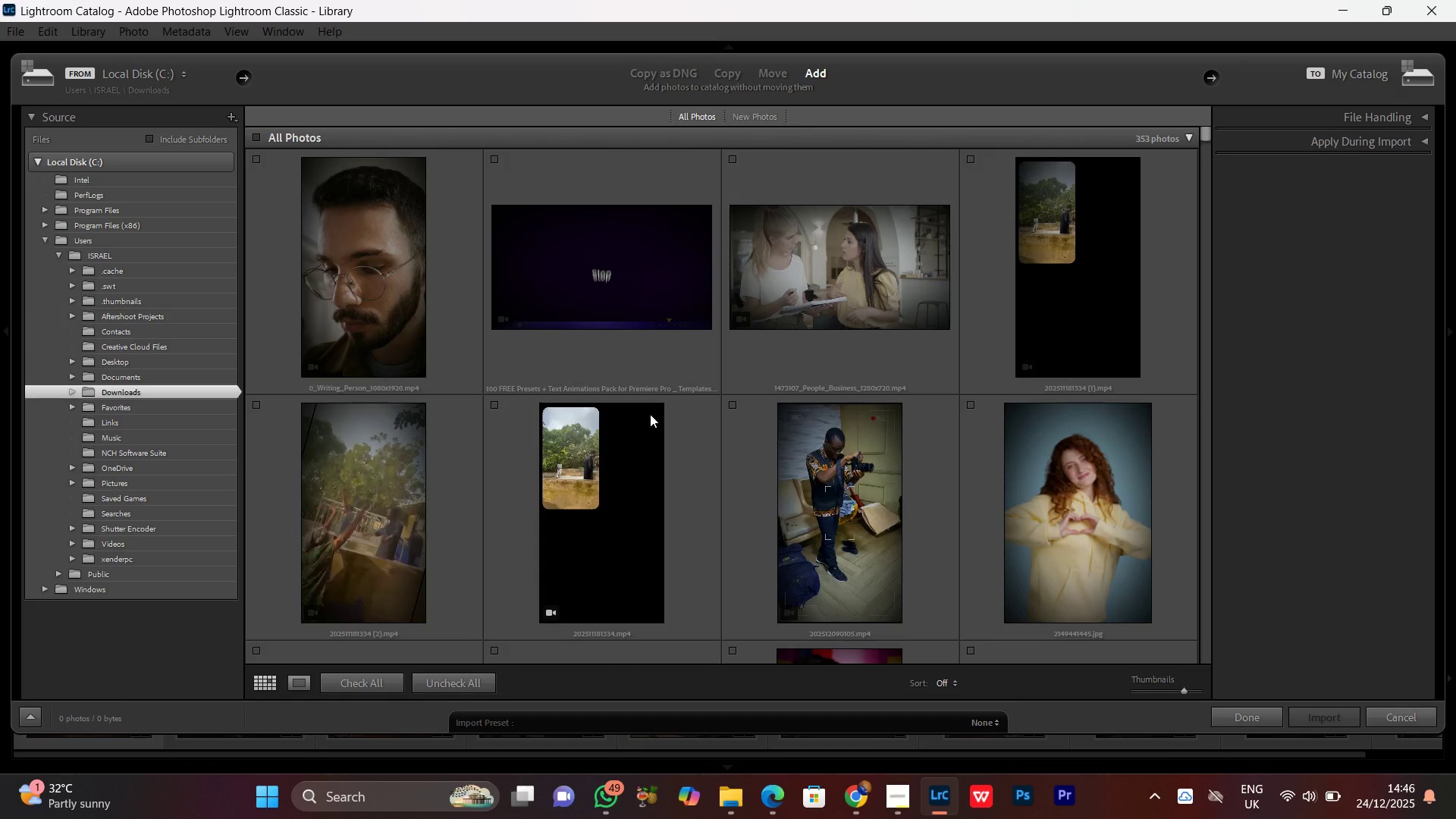 
scroll: coordinate [650, 414], scroll_direction: down, amount: 14.0
 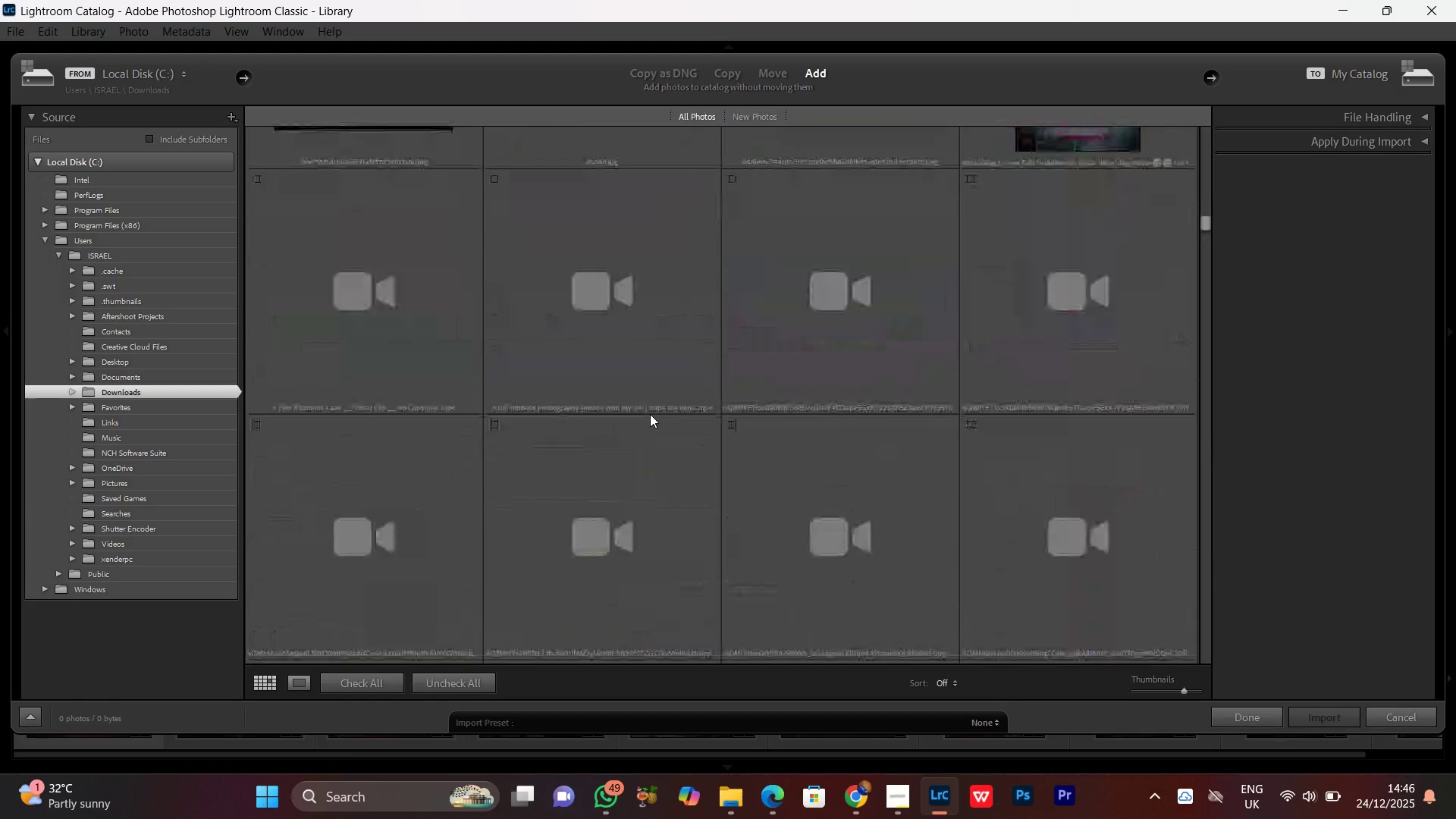 
scroll: coordinate [650, 414], scroll_direction: up, amount: 3.0
 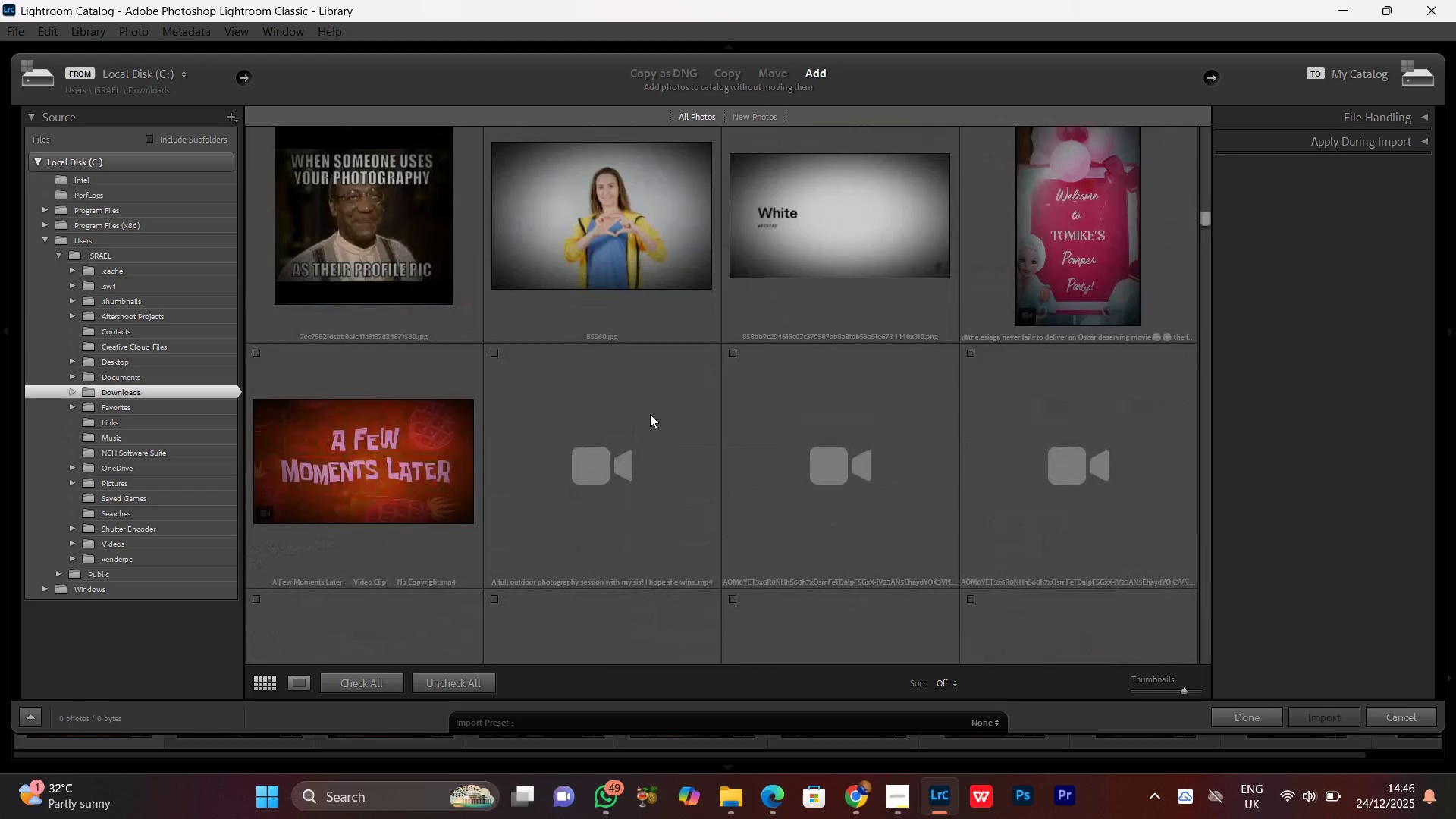 
scroll: coordinate [650, 414], scroll_direction: down, amount: 2.0
 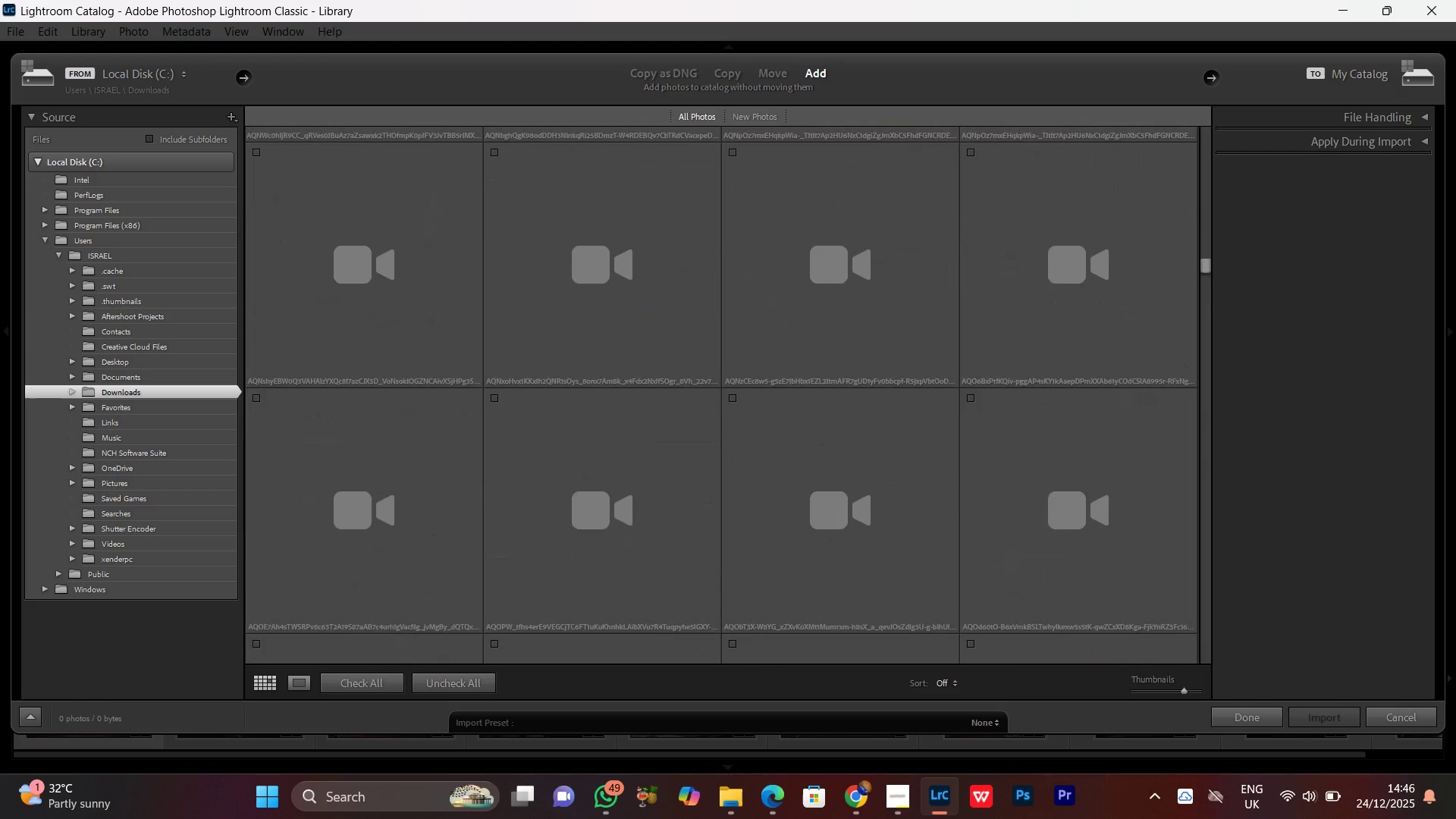 
left_click([1406, 718])
 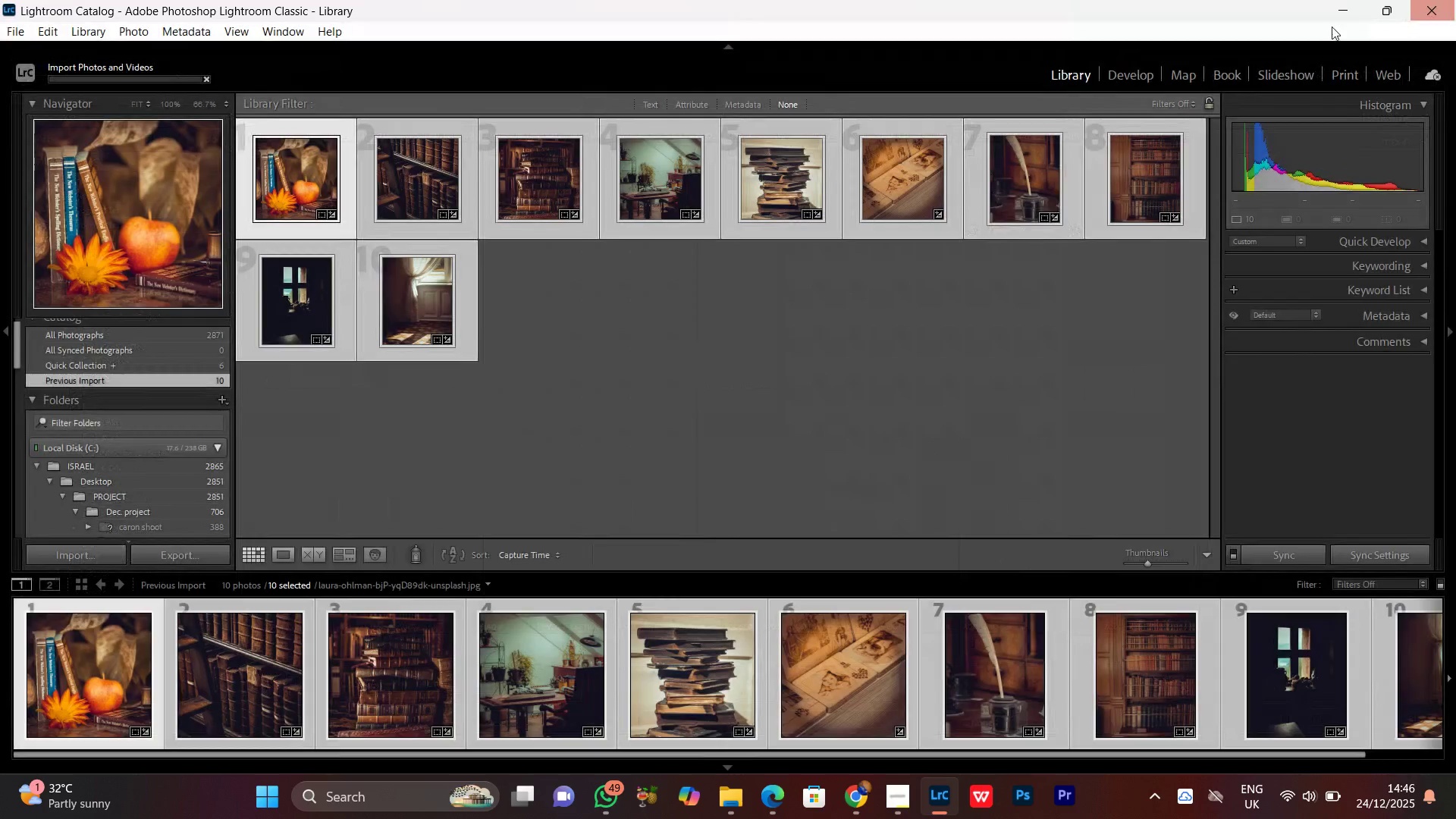 
left_click([1343, 17])
 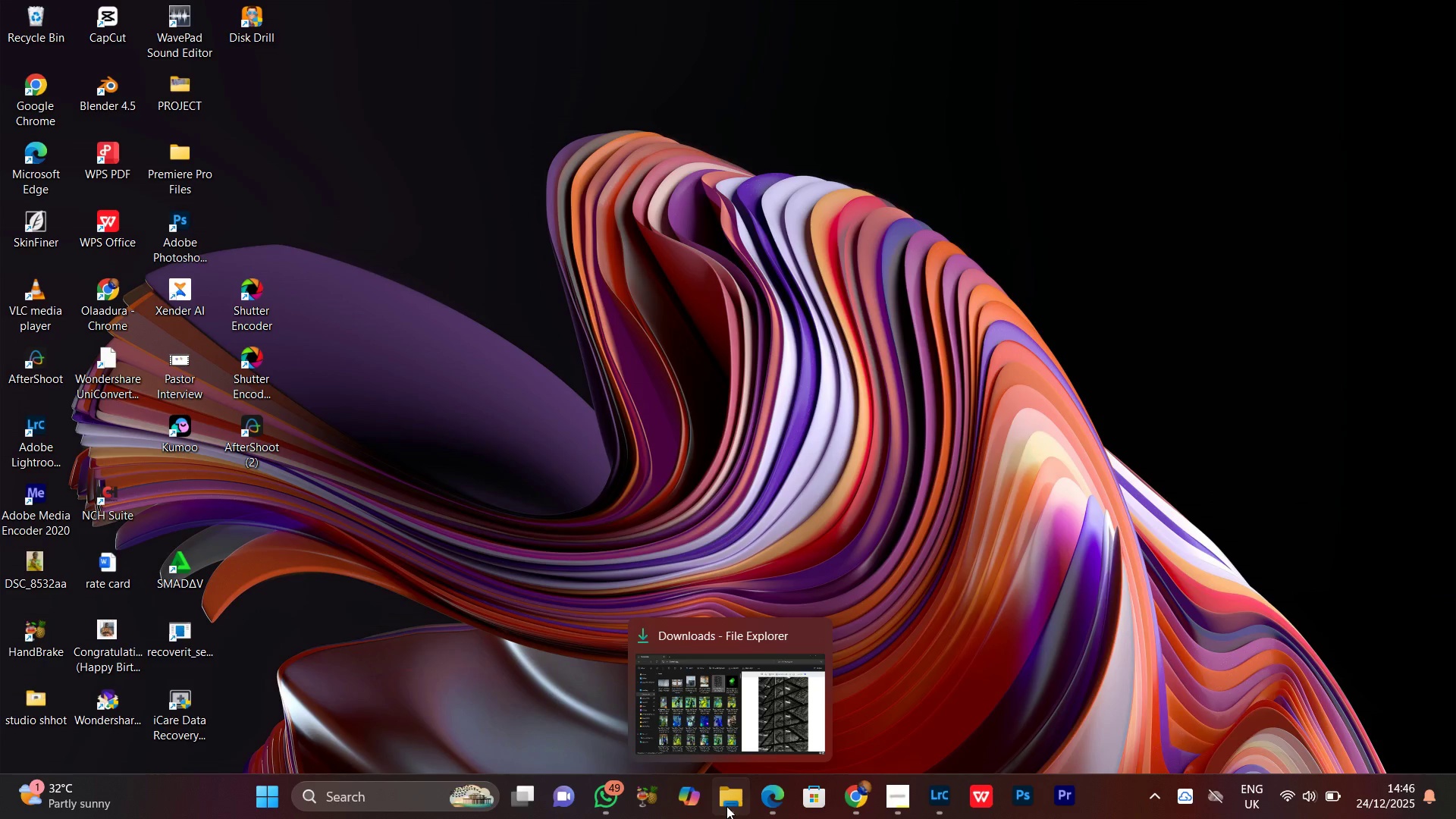 
left_click([726, 716])
 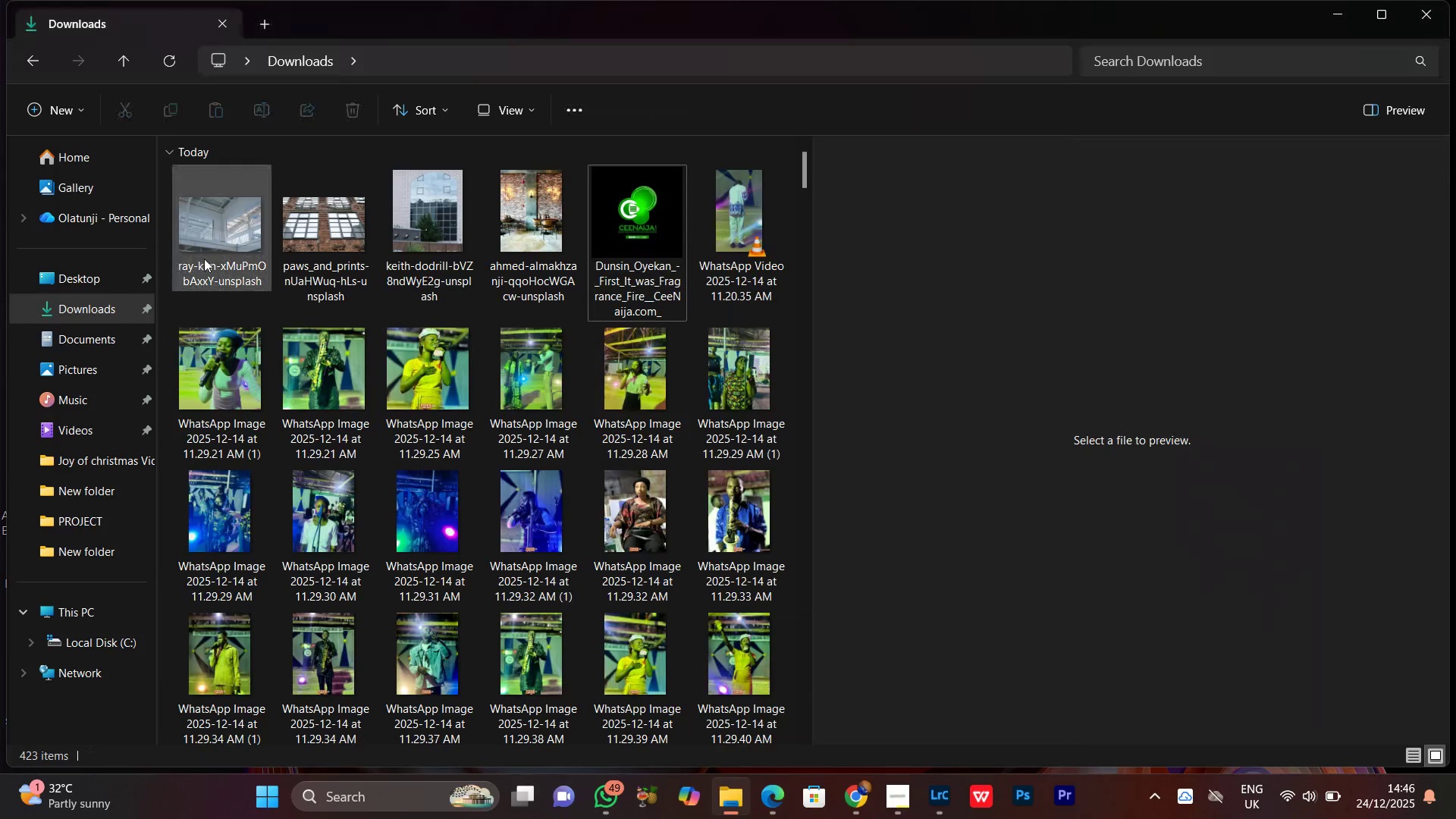 
left_click([206, 256])
 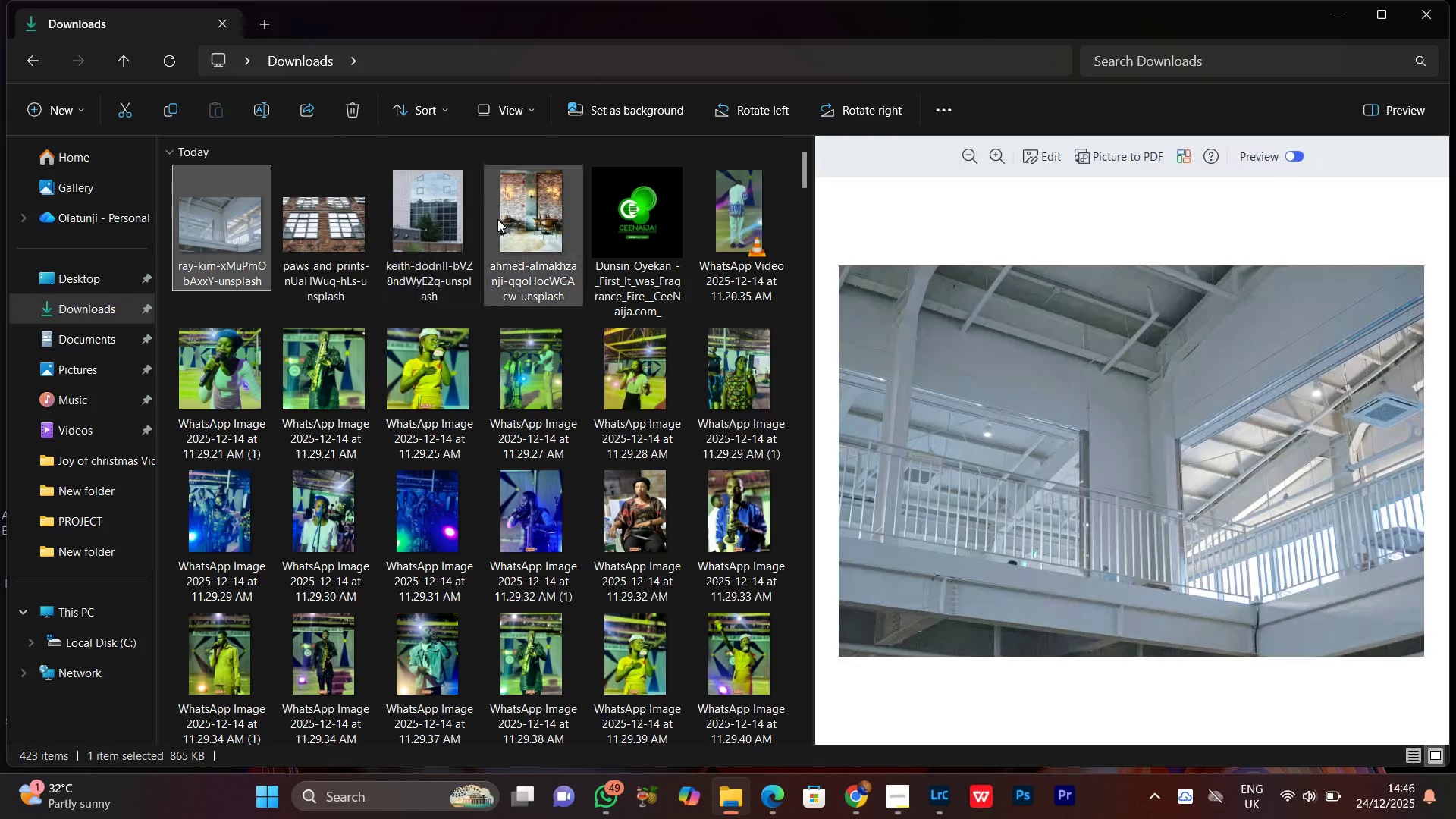 
hold_key(key=ShiftLeft, duration=0.47)
left_click([539, 216])
 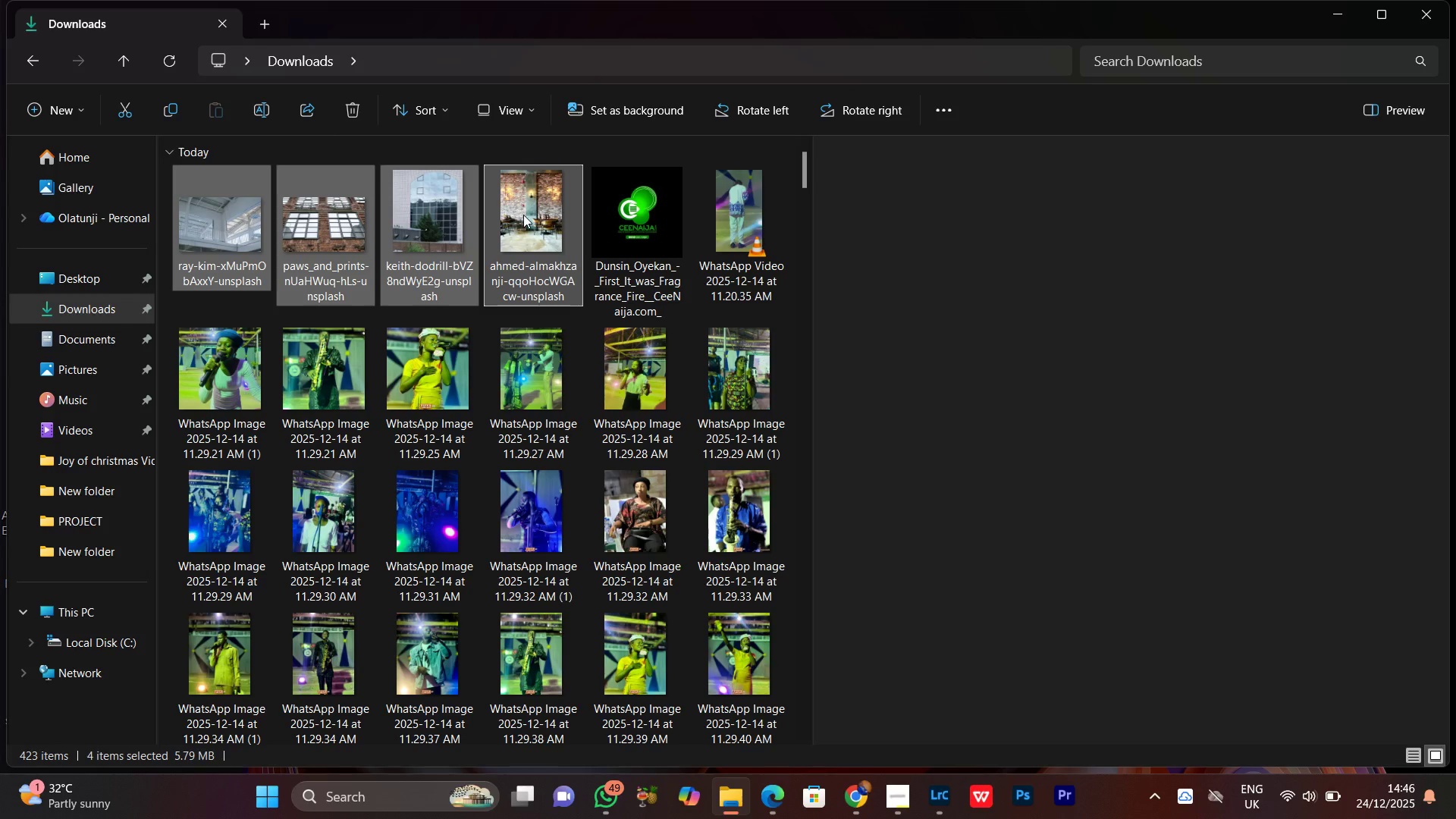 
left_click_drag(start_coordinate=[522, 214], to_coordinate=[786, 387])
 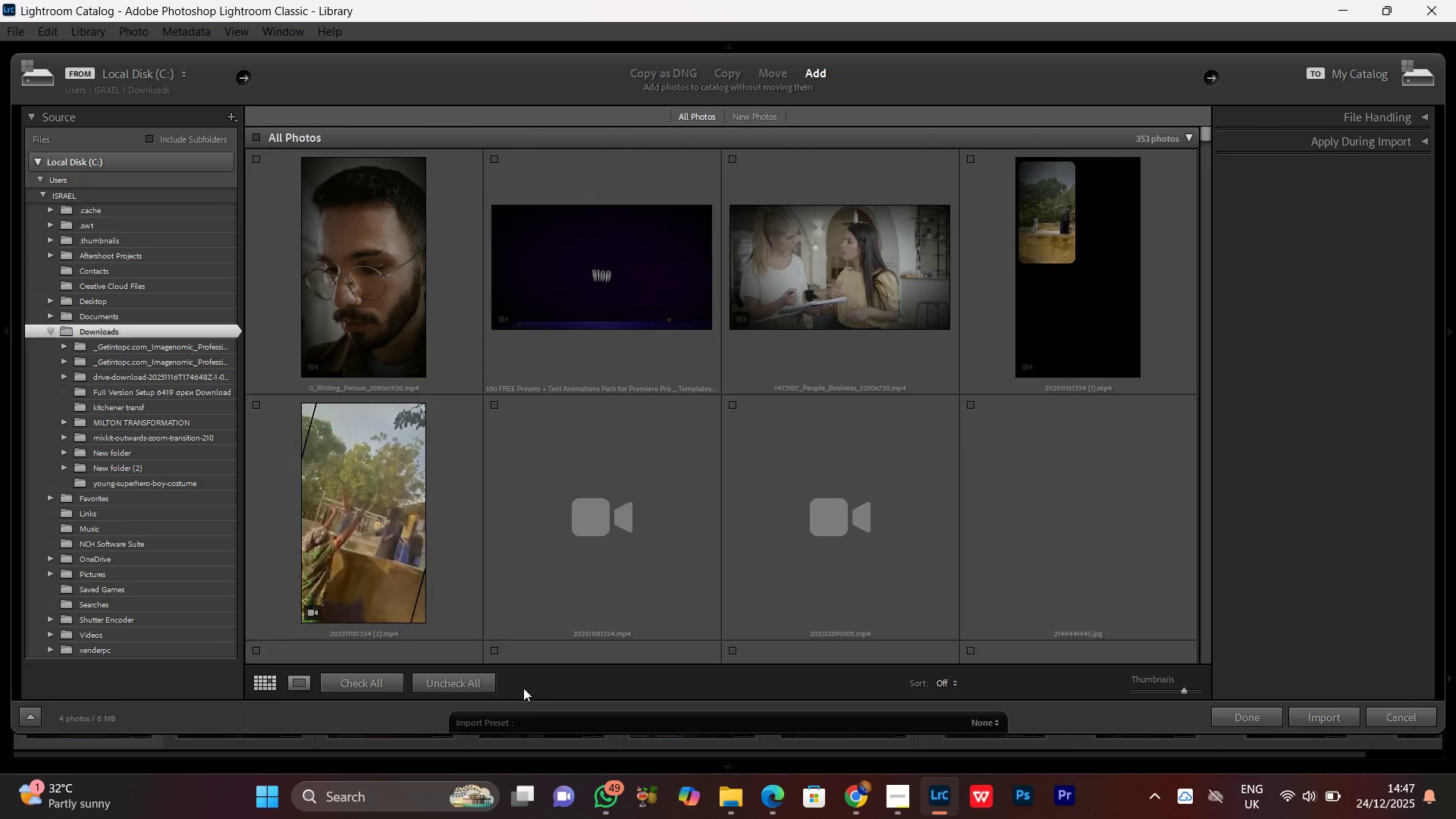 
wait(7.36)
 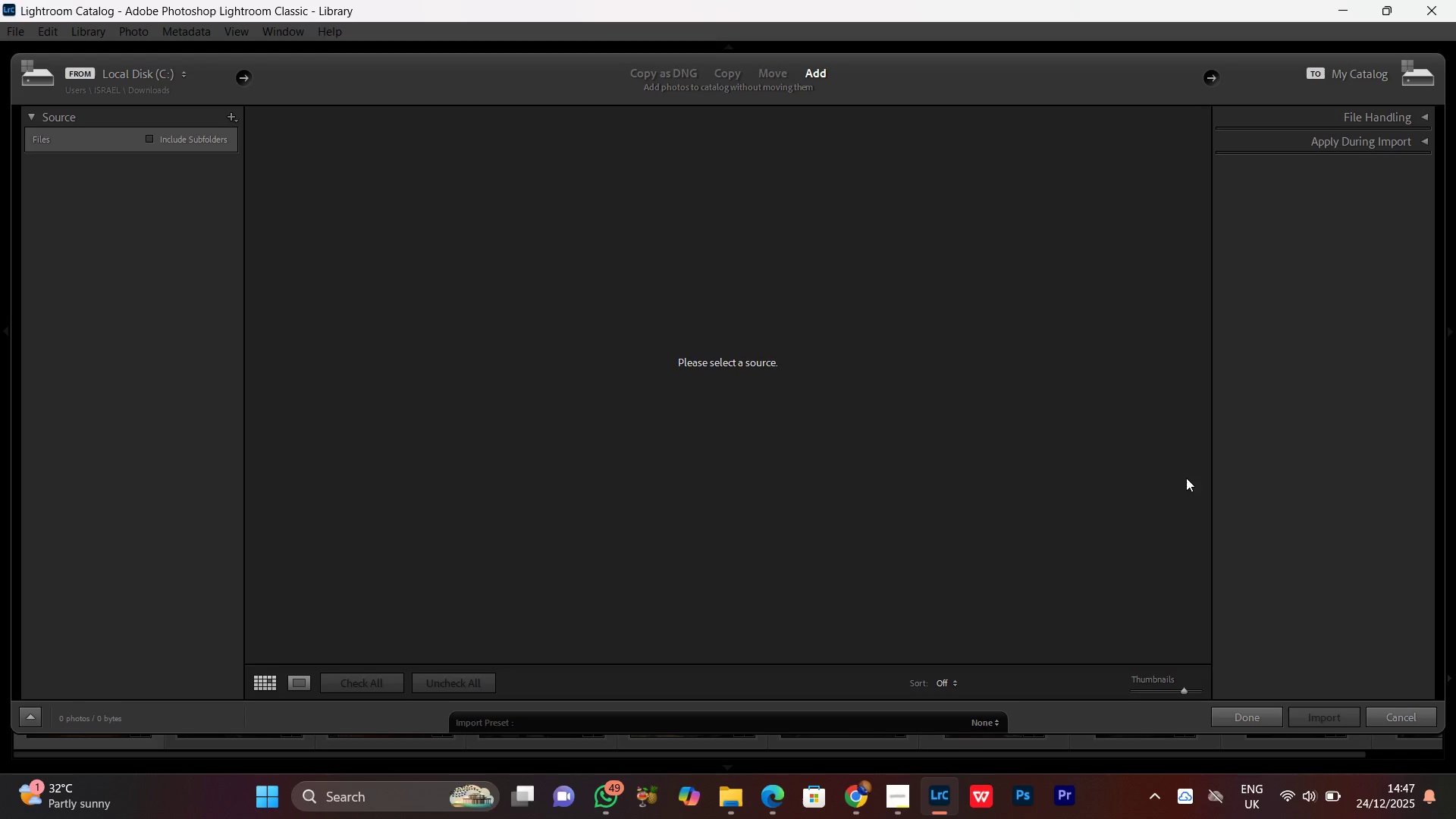 
left_click([723, 722])
 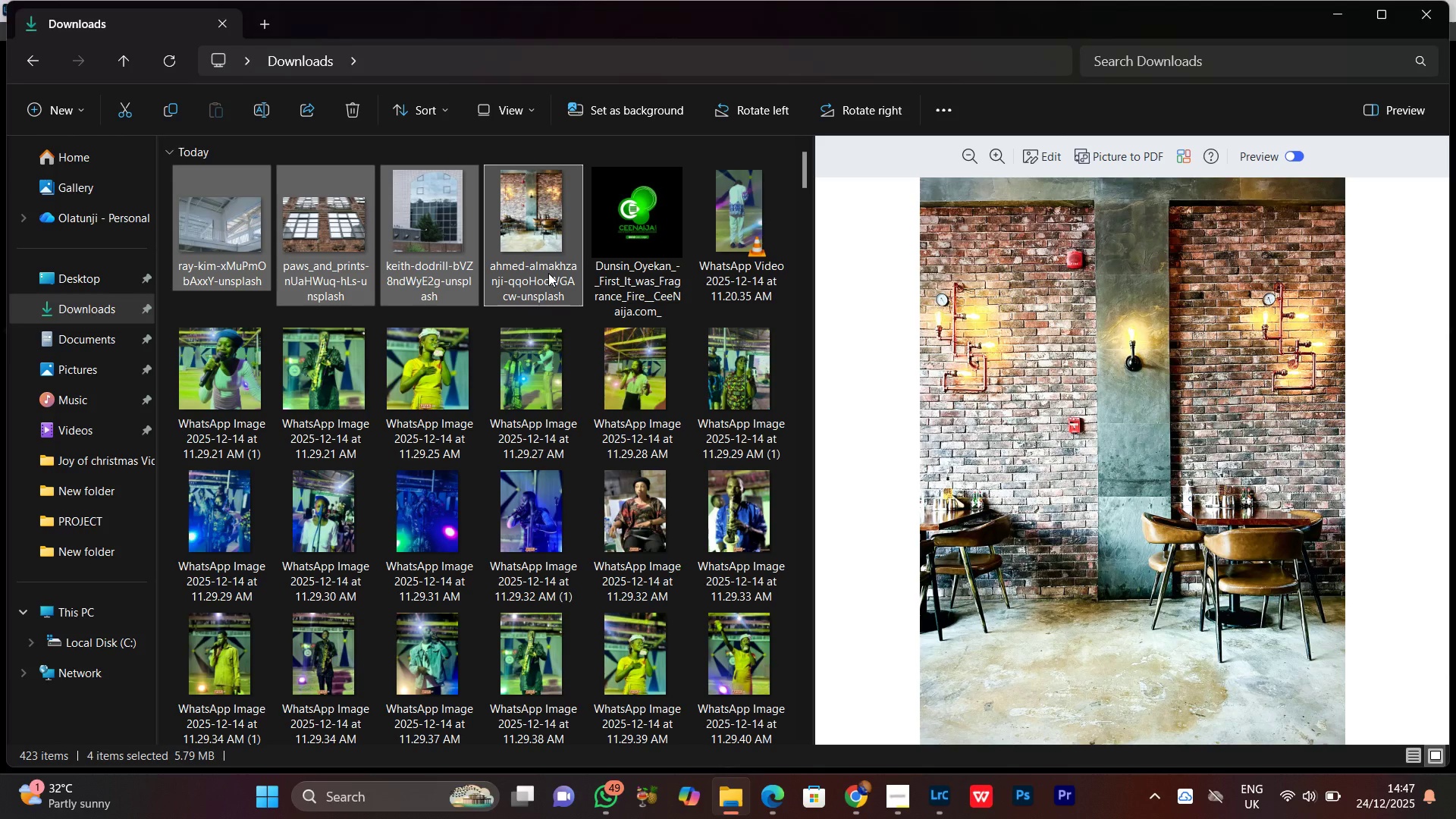 
key(Control+X)
 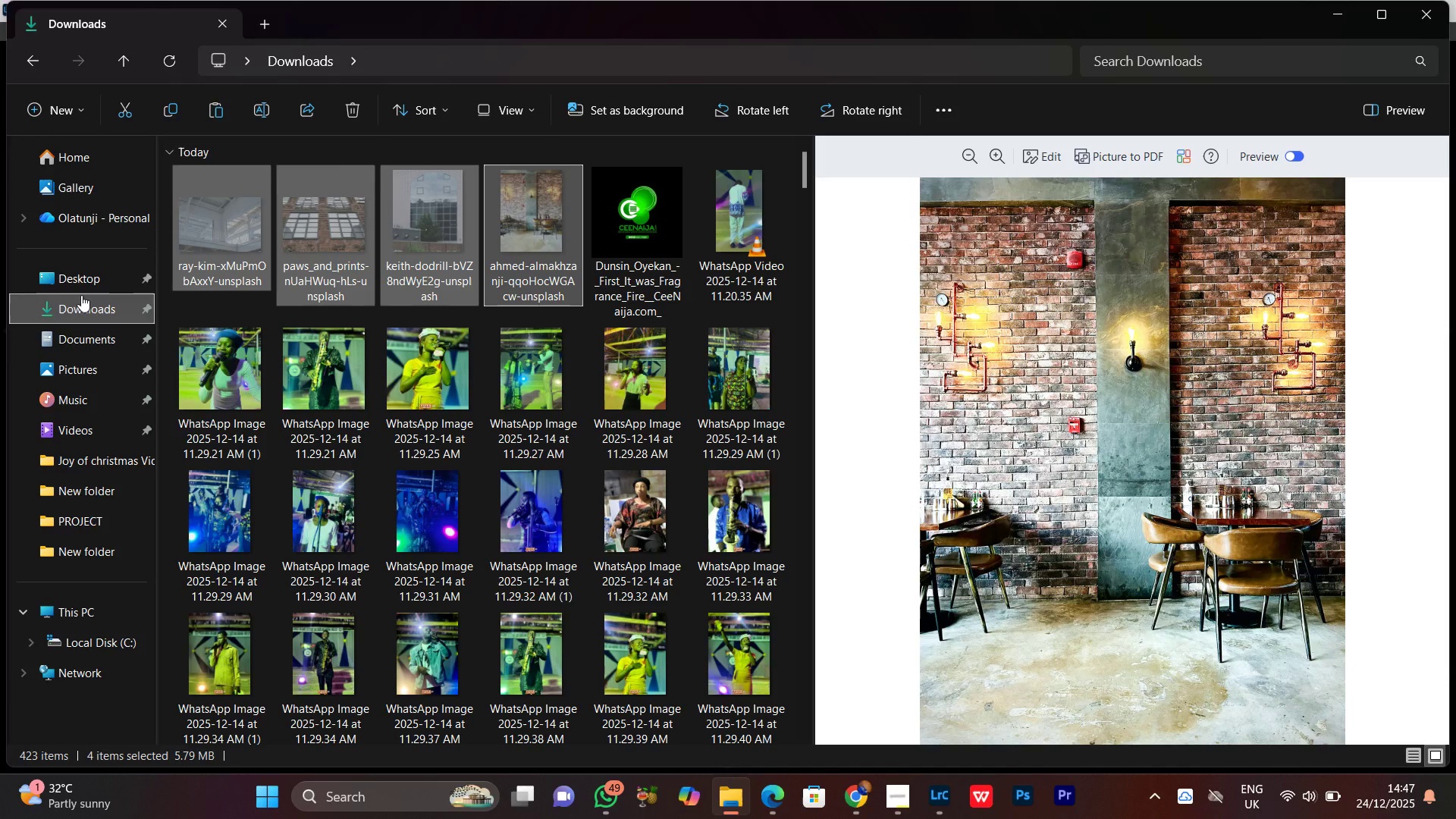 
left_click([81, 280])
 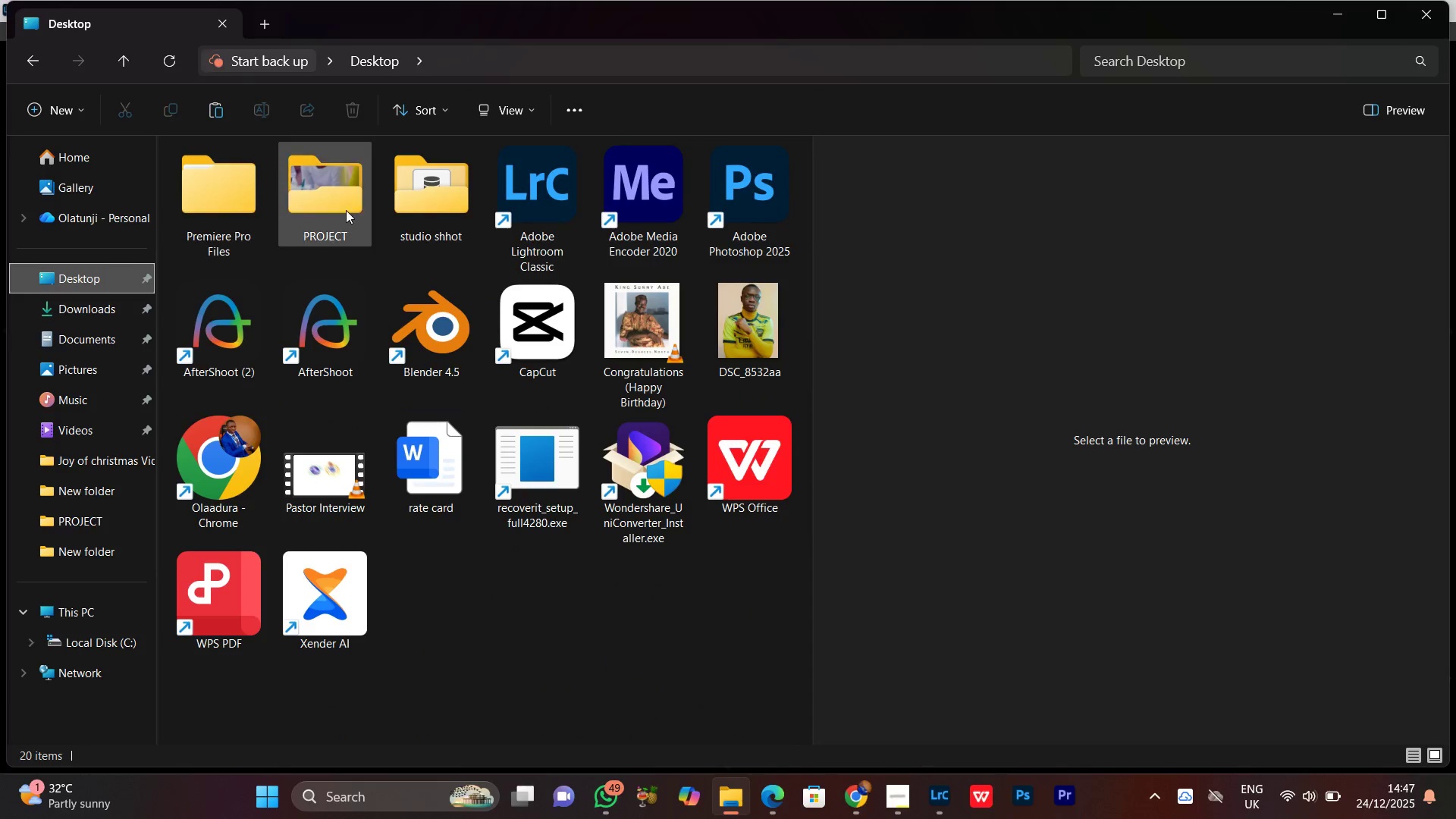 
double_click([342, 208])
 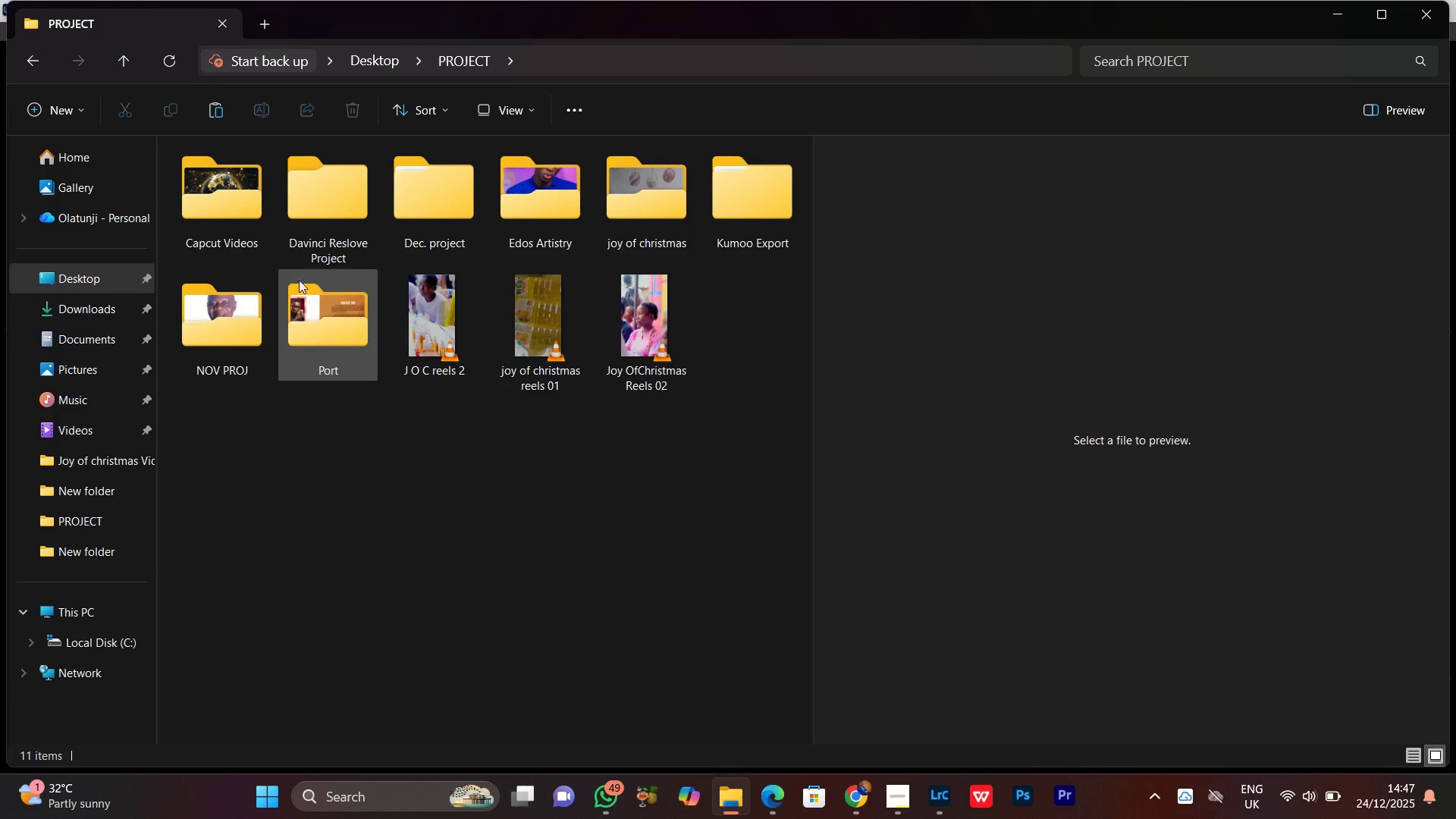 
wait(7.03)
 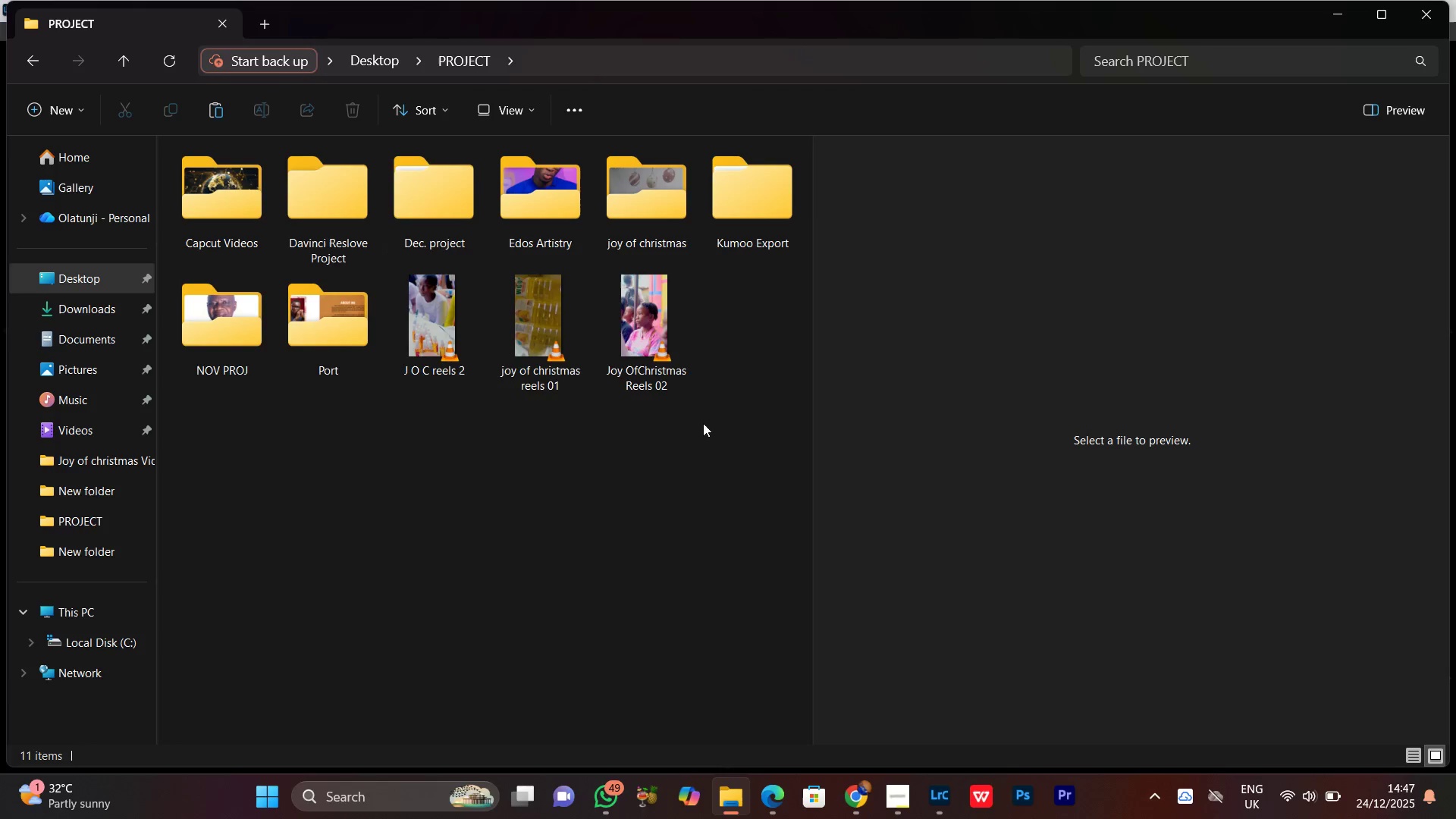 
double_click([422, 195])
 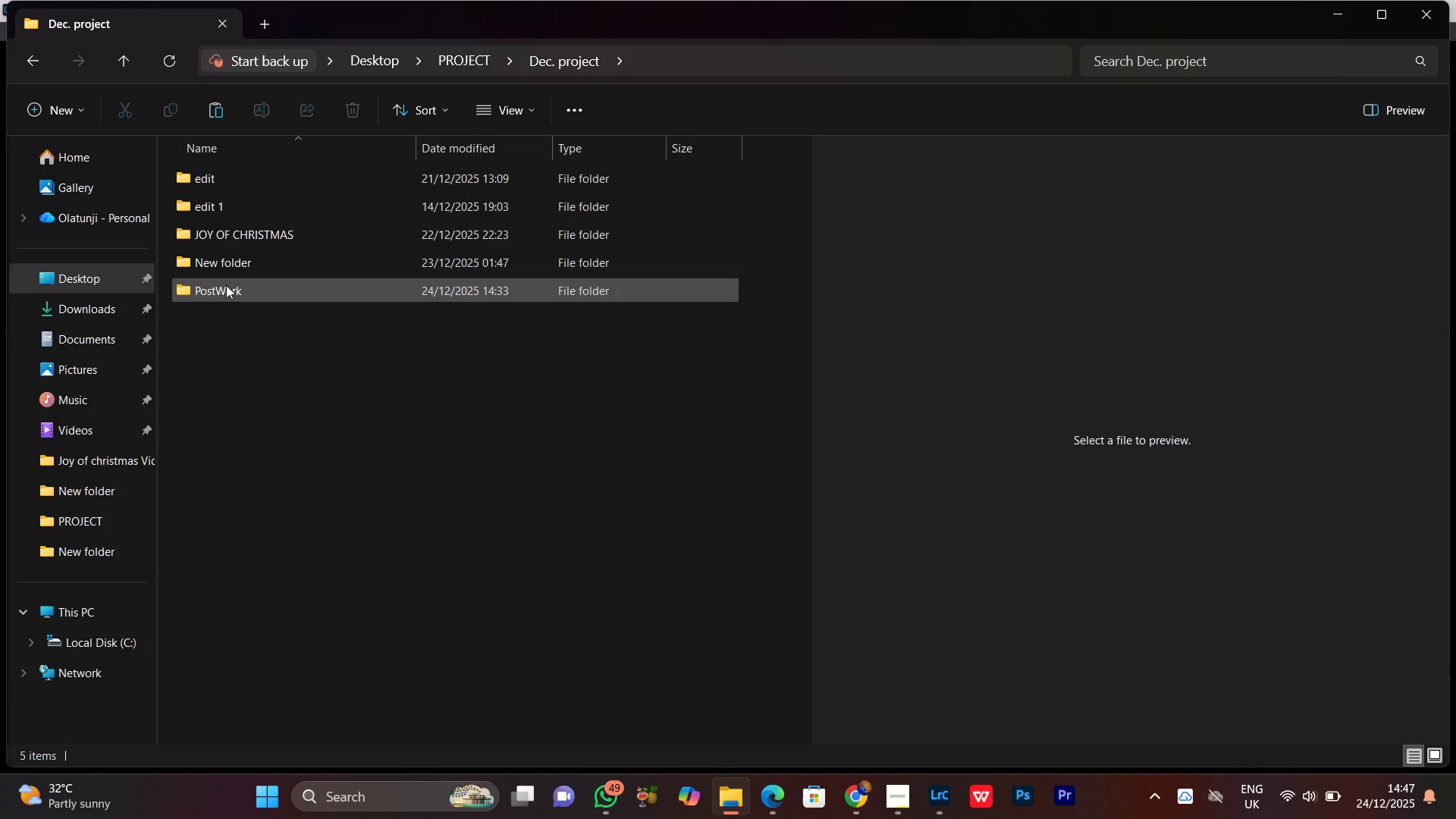 
left_click([223, 293])
 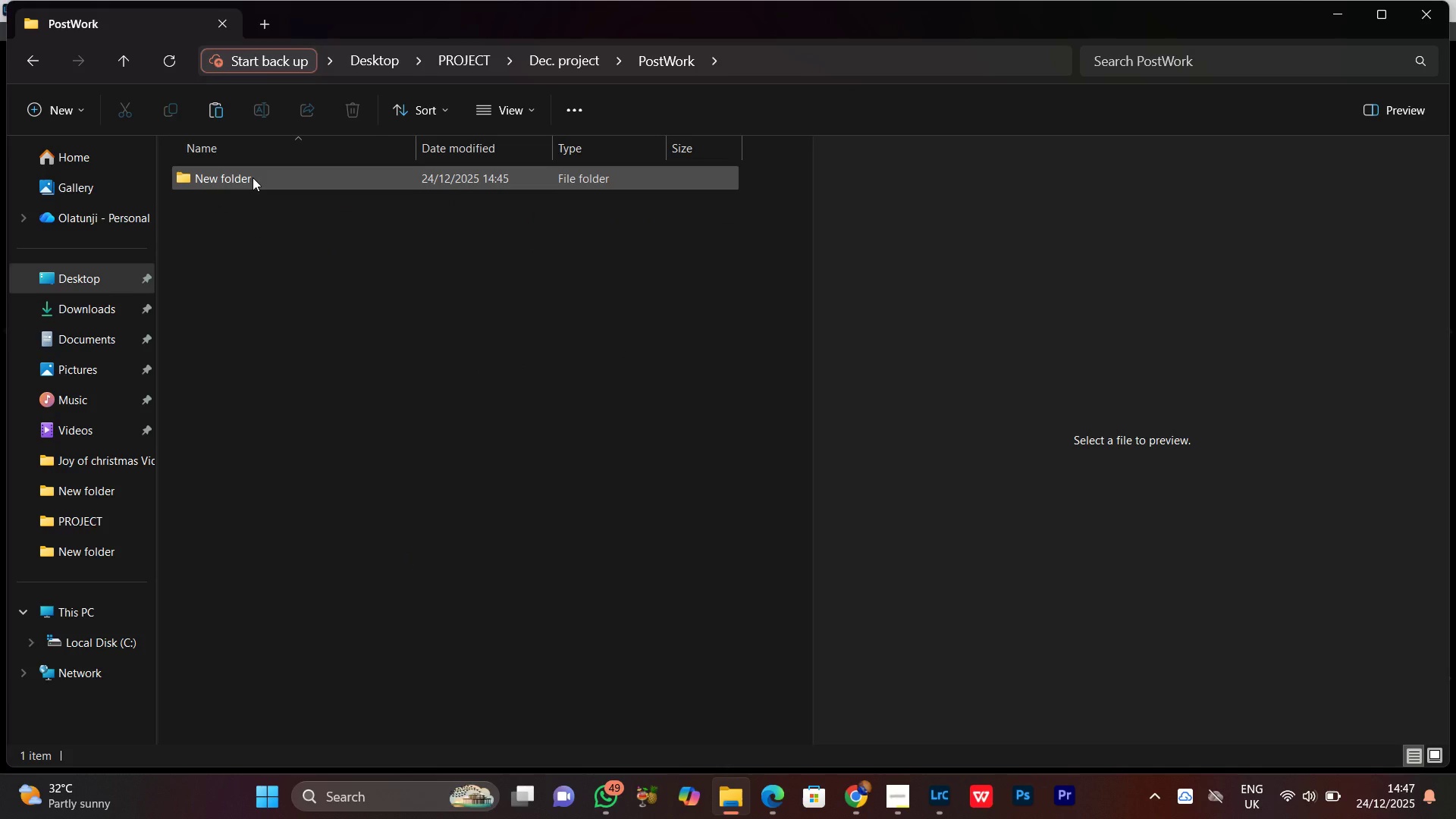 
double_click([253, 177])
 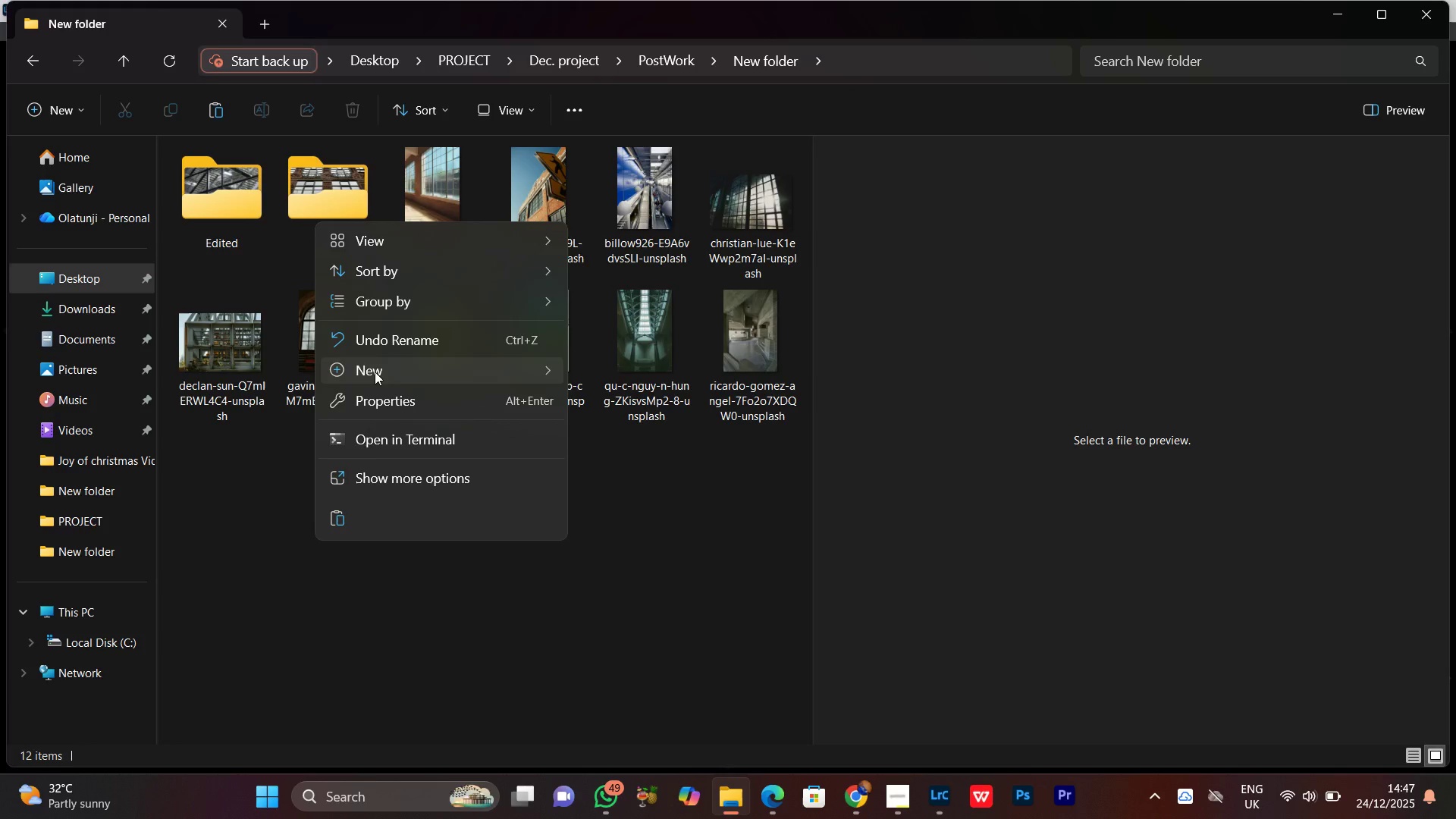 
wait(5.33)
 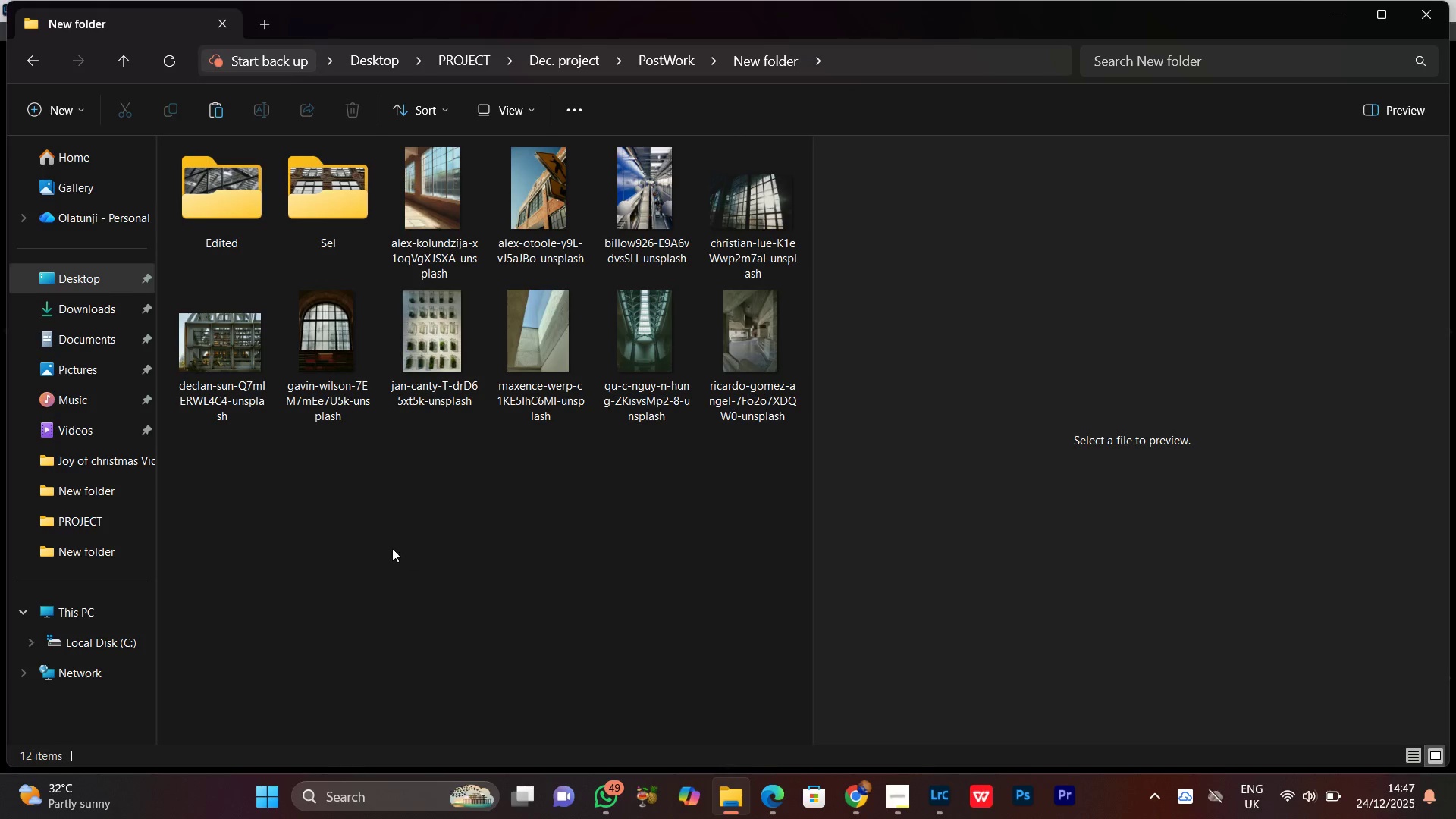 
left_click([626, 18])
 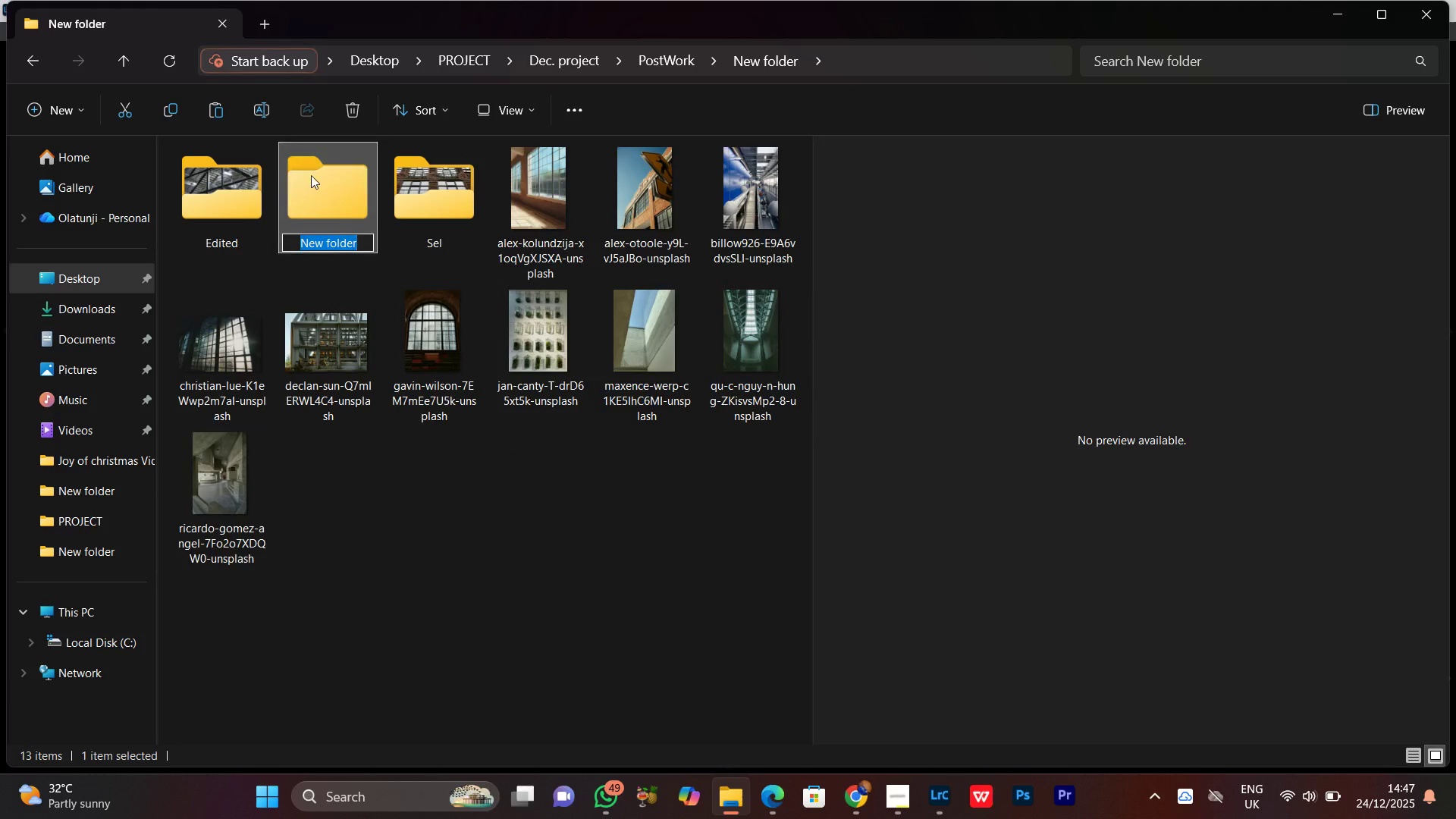 
double_click([312, 175])
 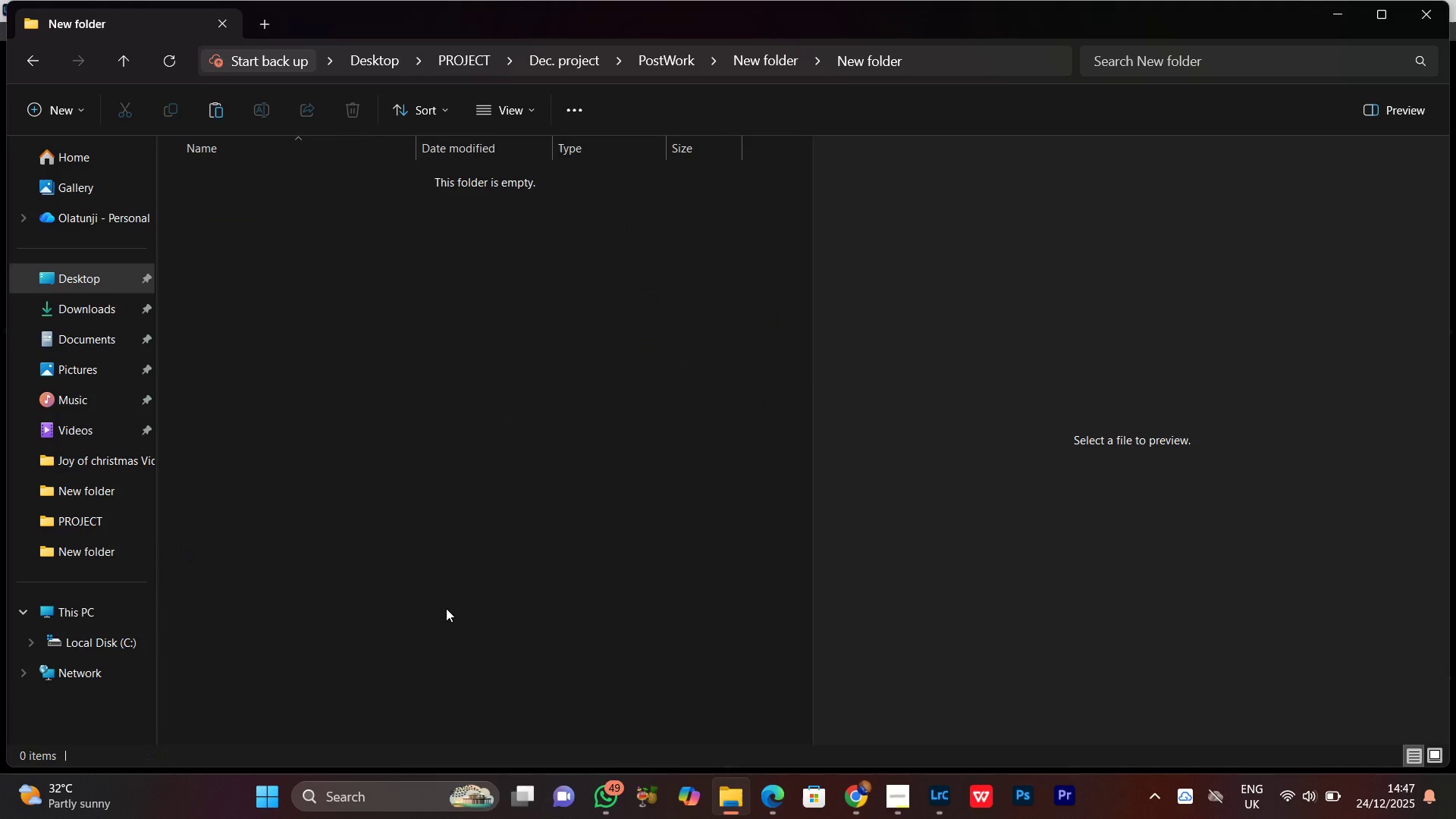 
key(Control+V)
 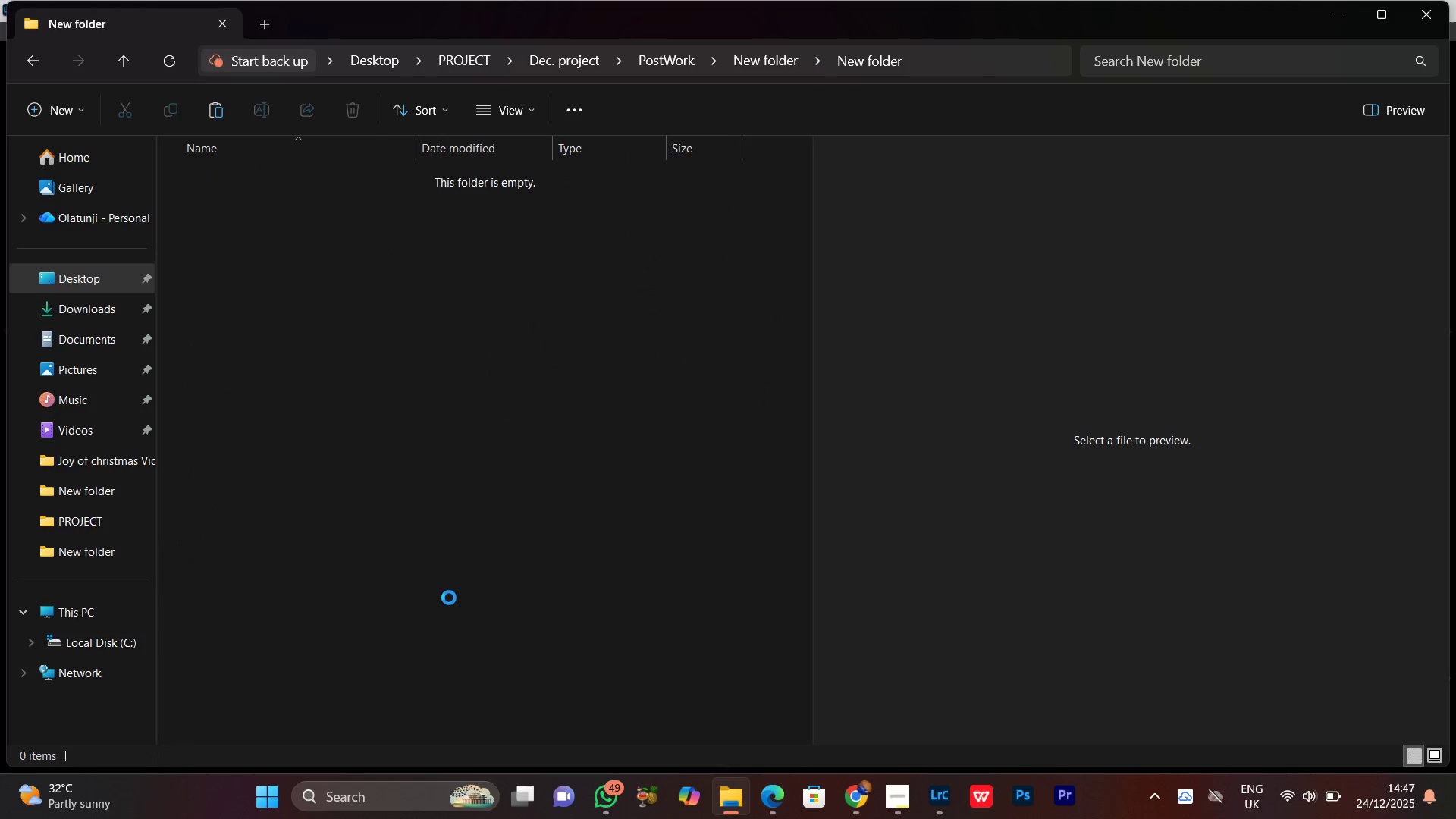 
key(Control+B)
 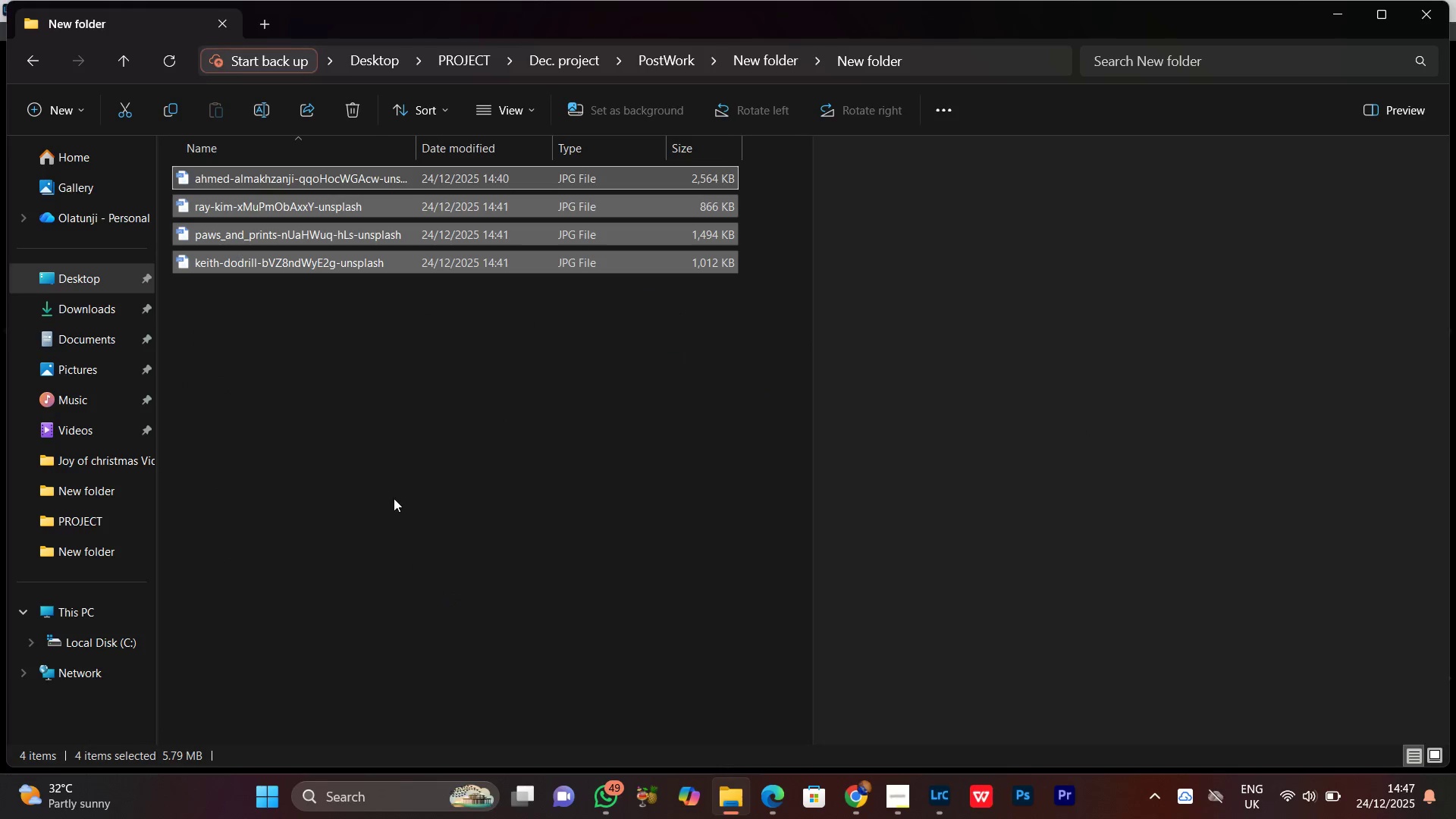 
right_click([331, 366])
 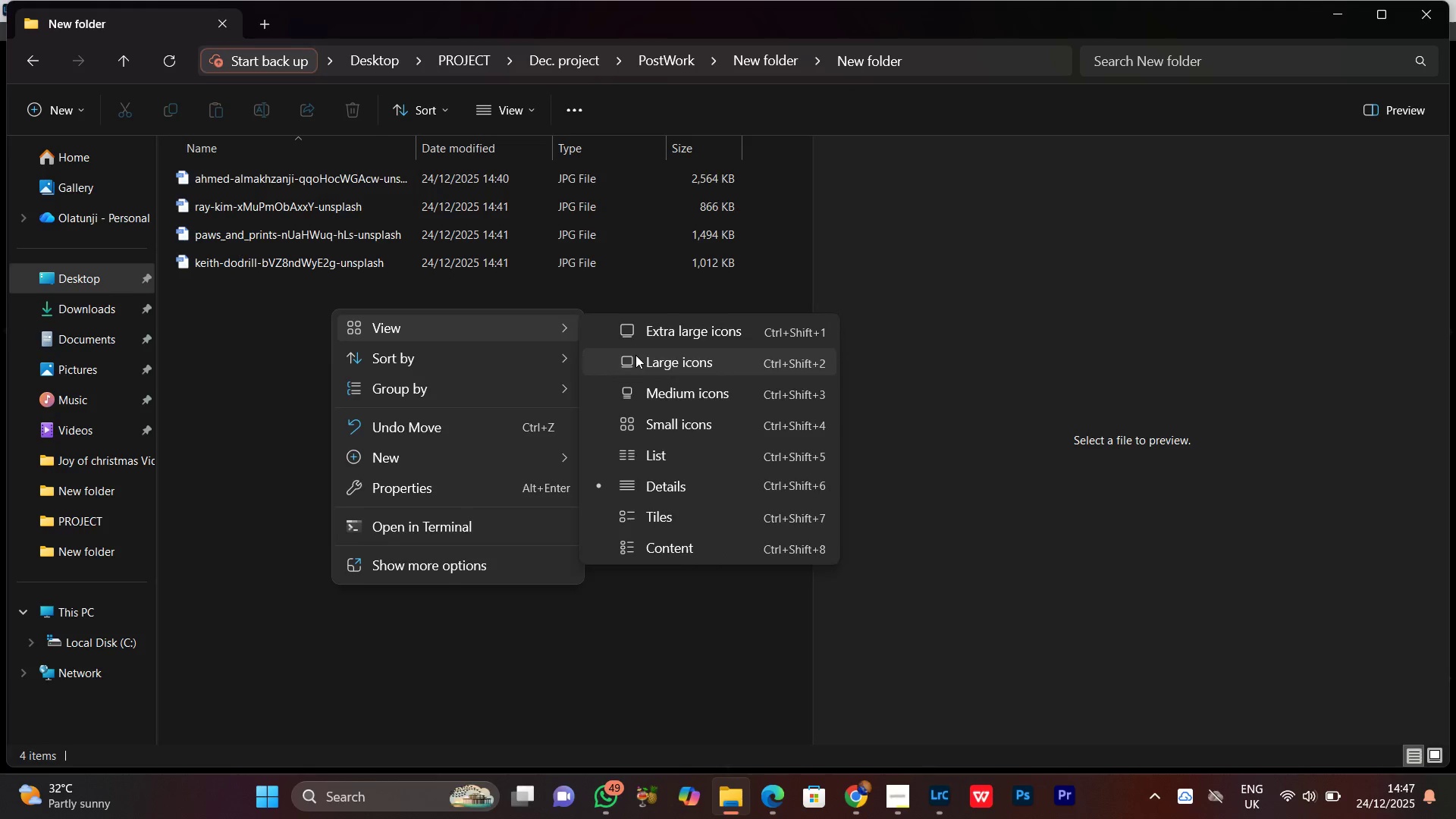 
double_click([519, 451])
 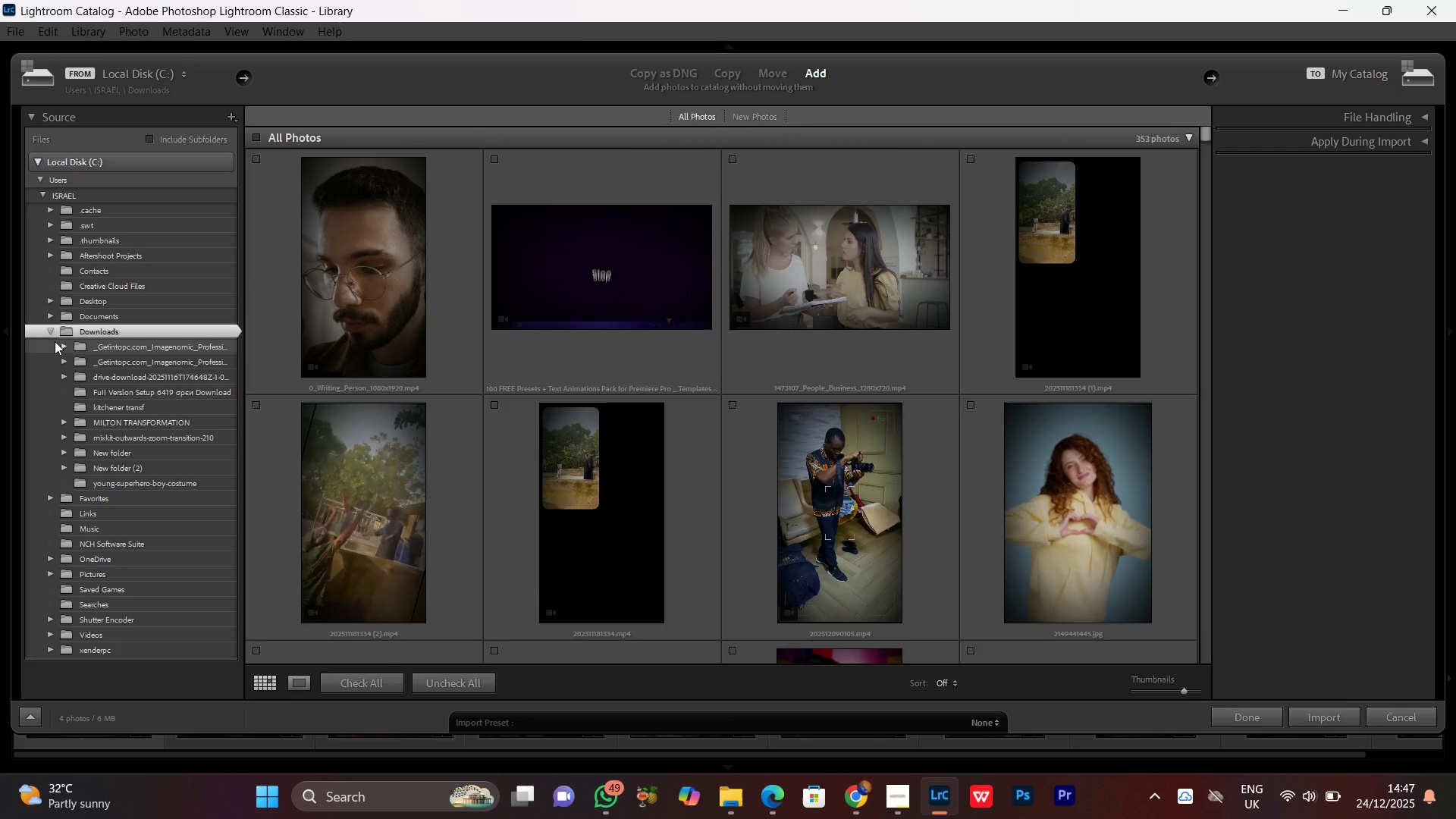 
left_click([1402, 709])
 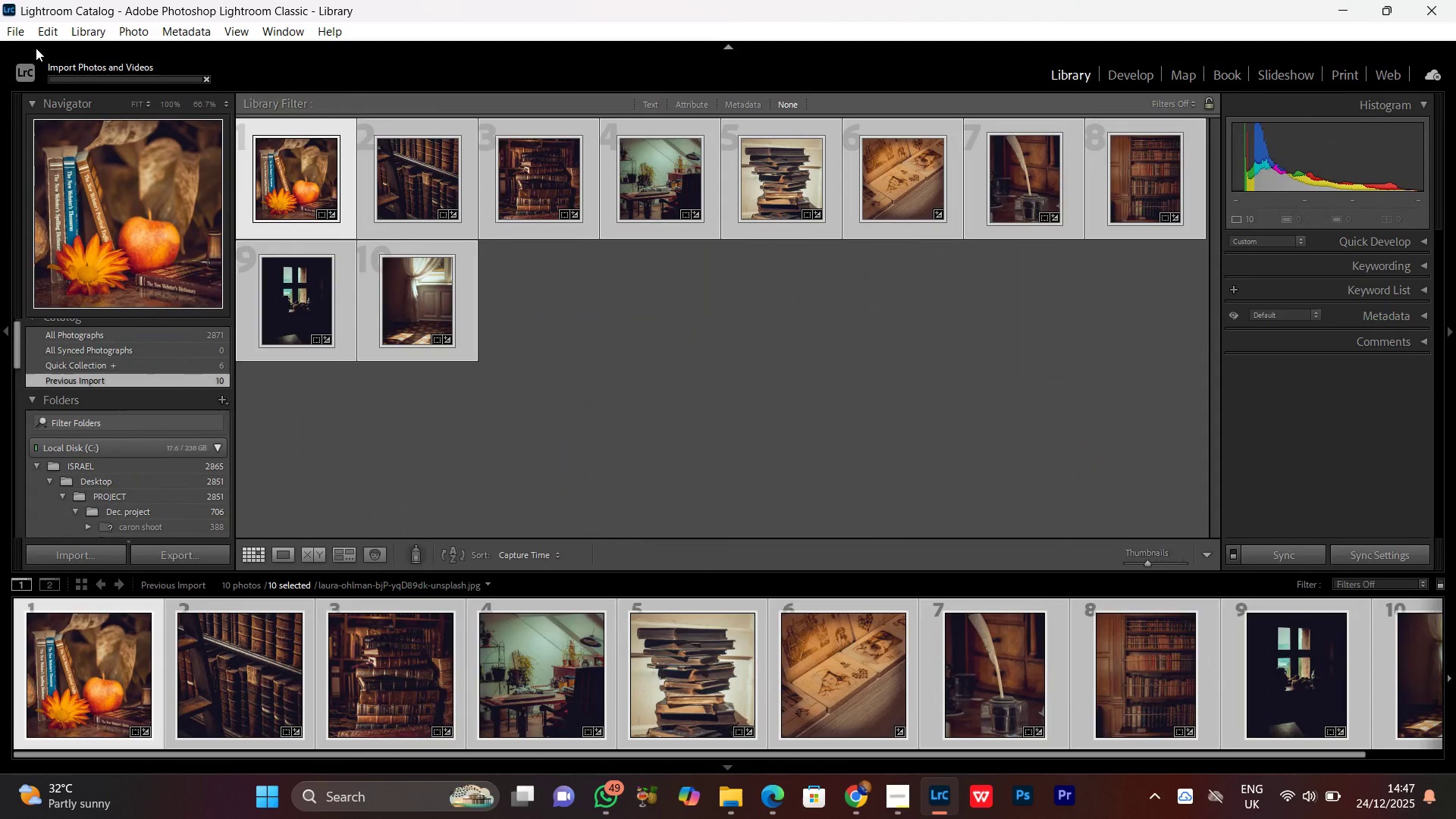 
left_click([15, 35])
 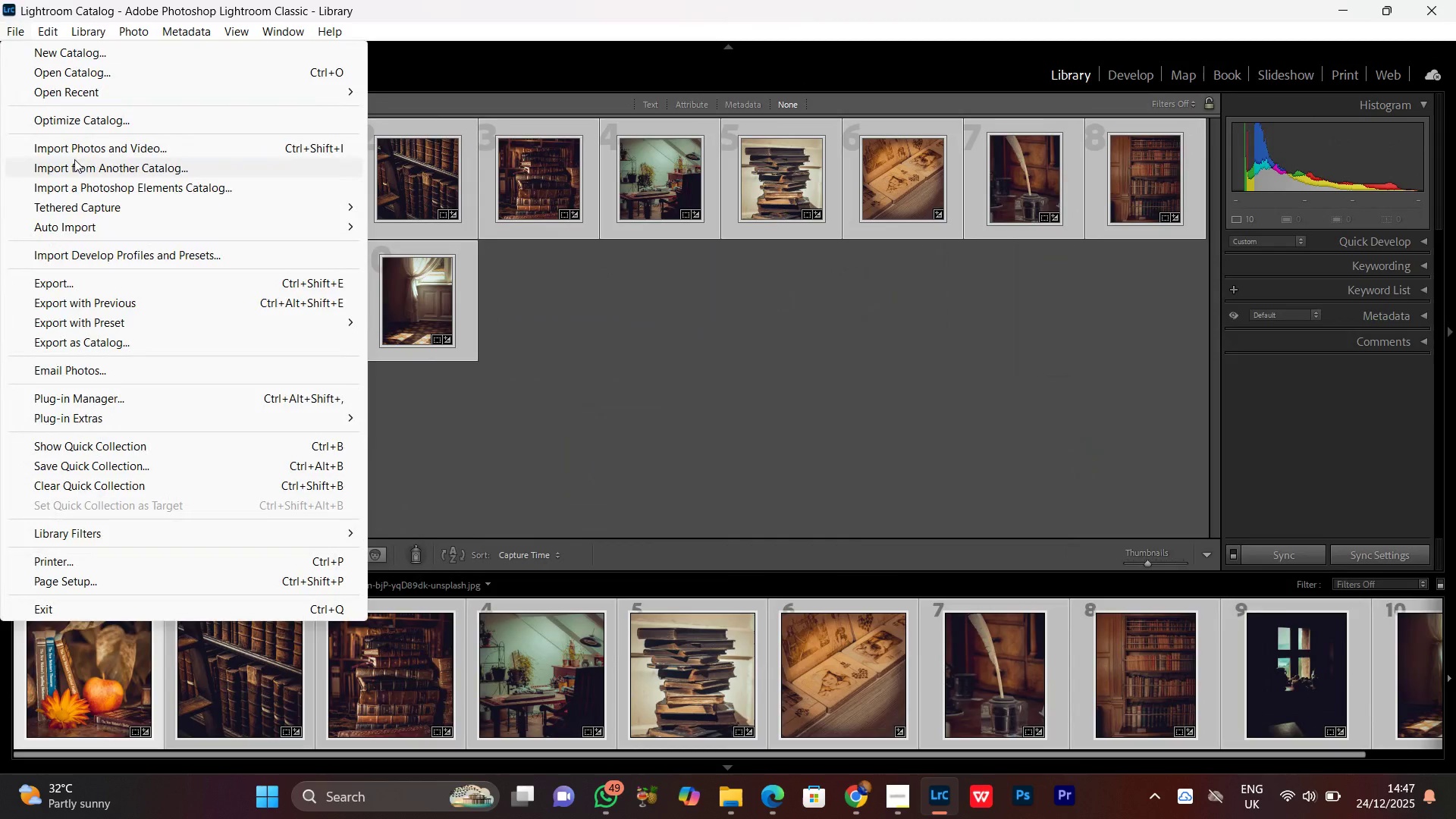 
left_click([69, 148])
 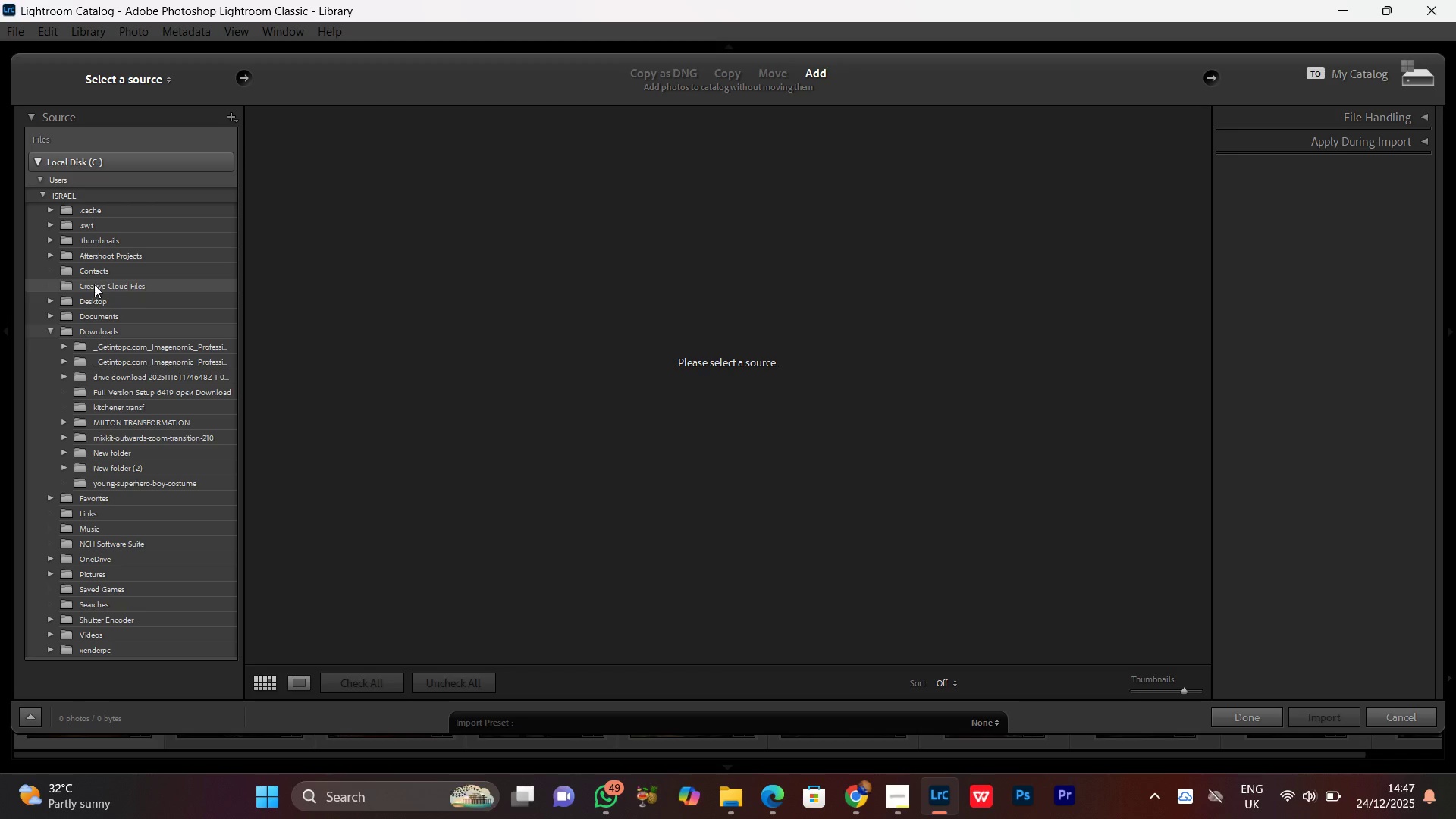 
wait(5.5)
 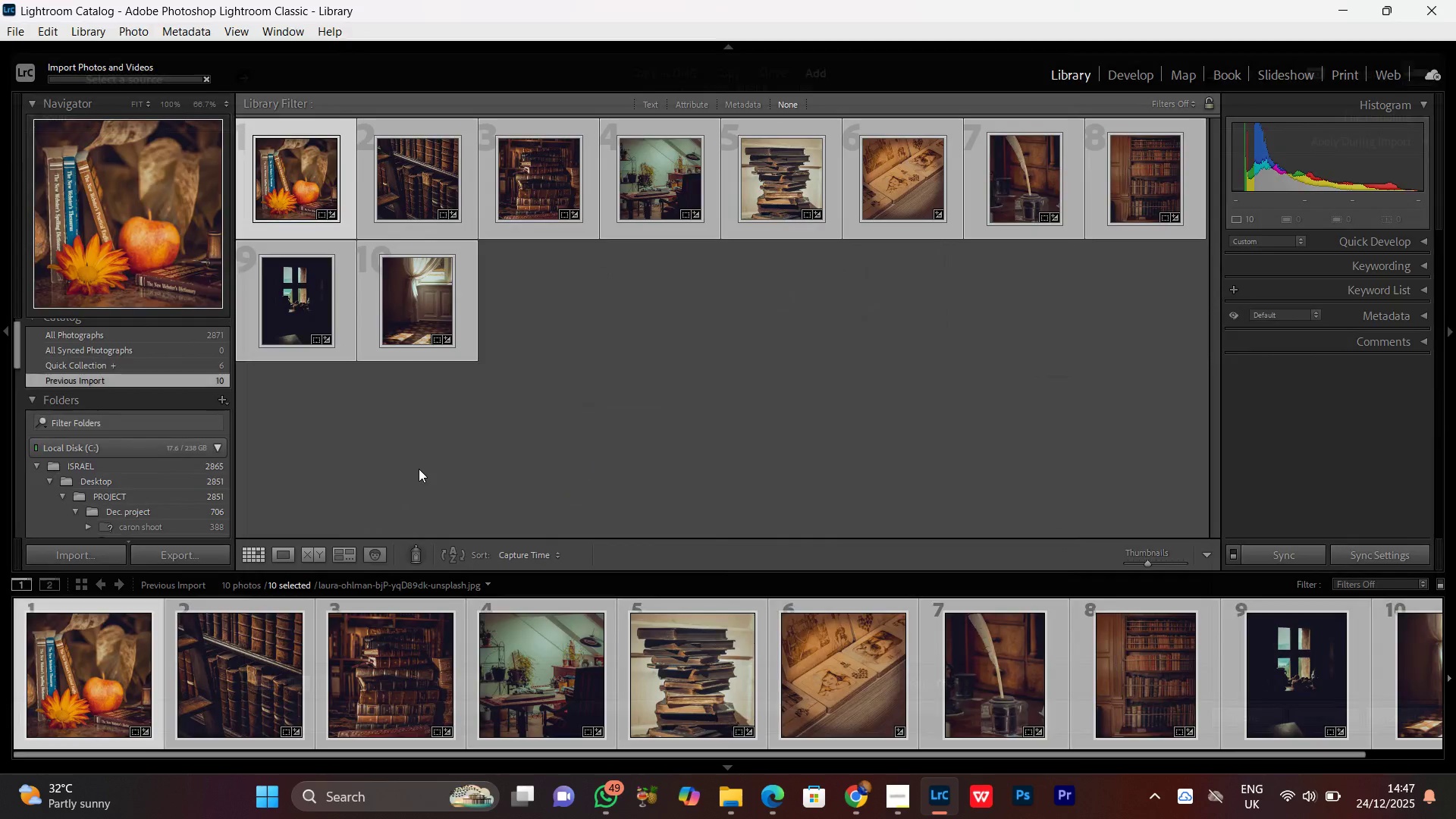 
left_click([52, 301])
 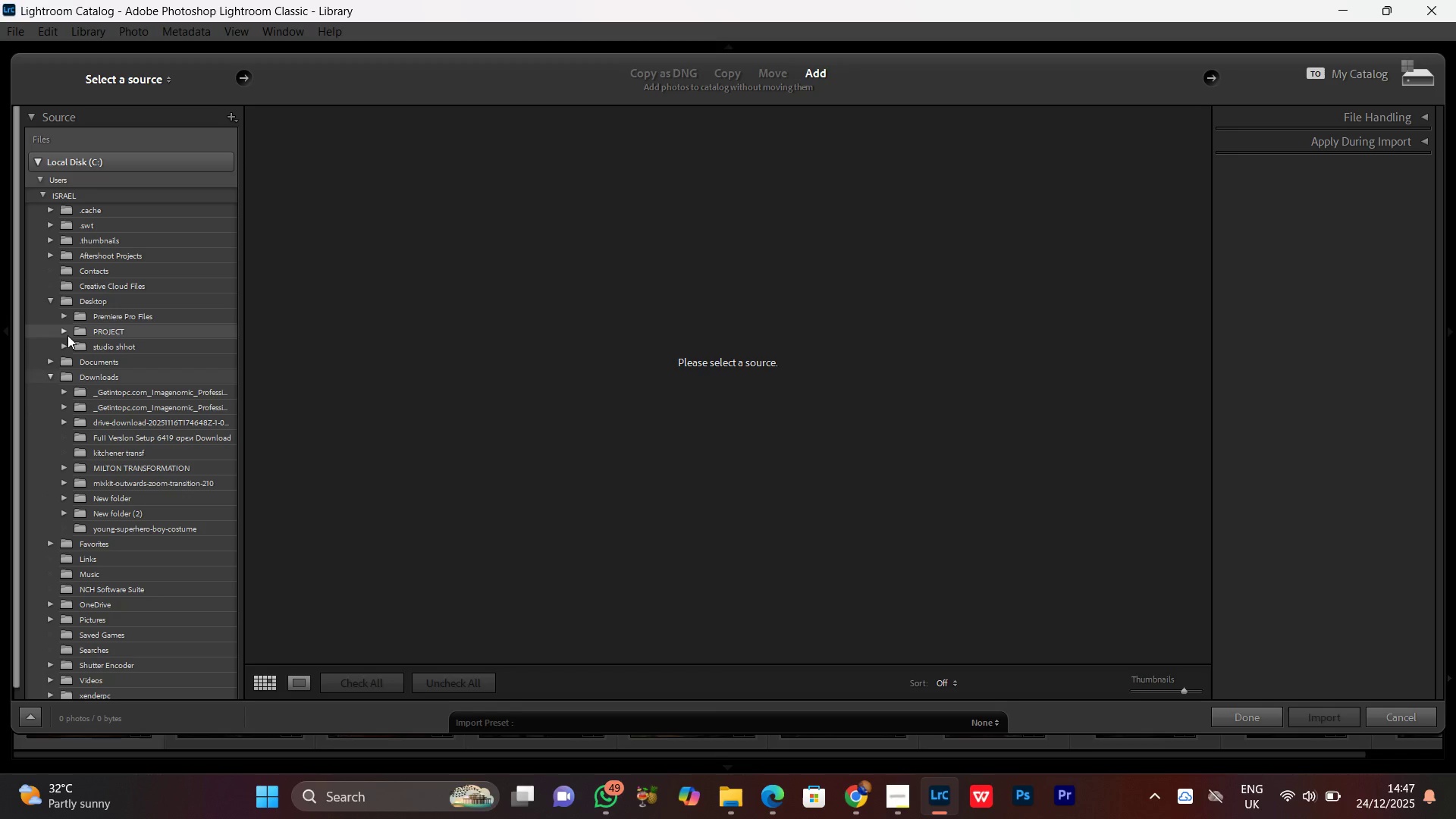 
left_click([66, 332])
 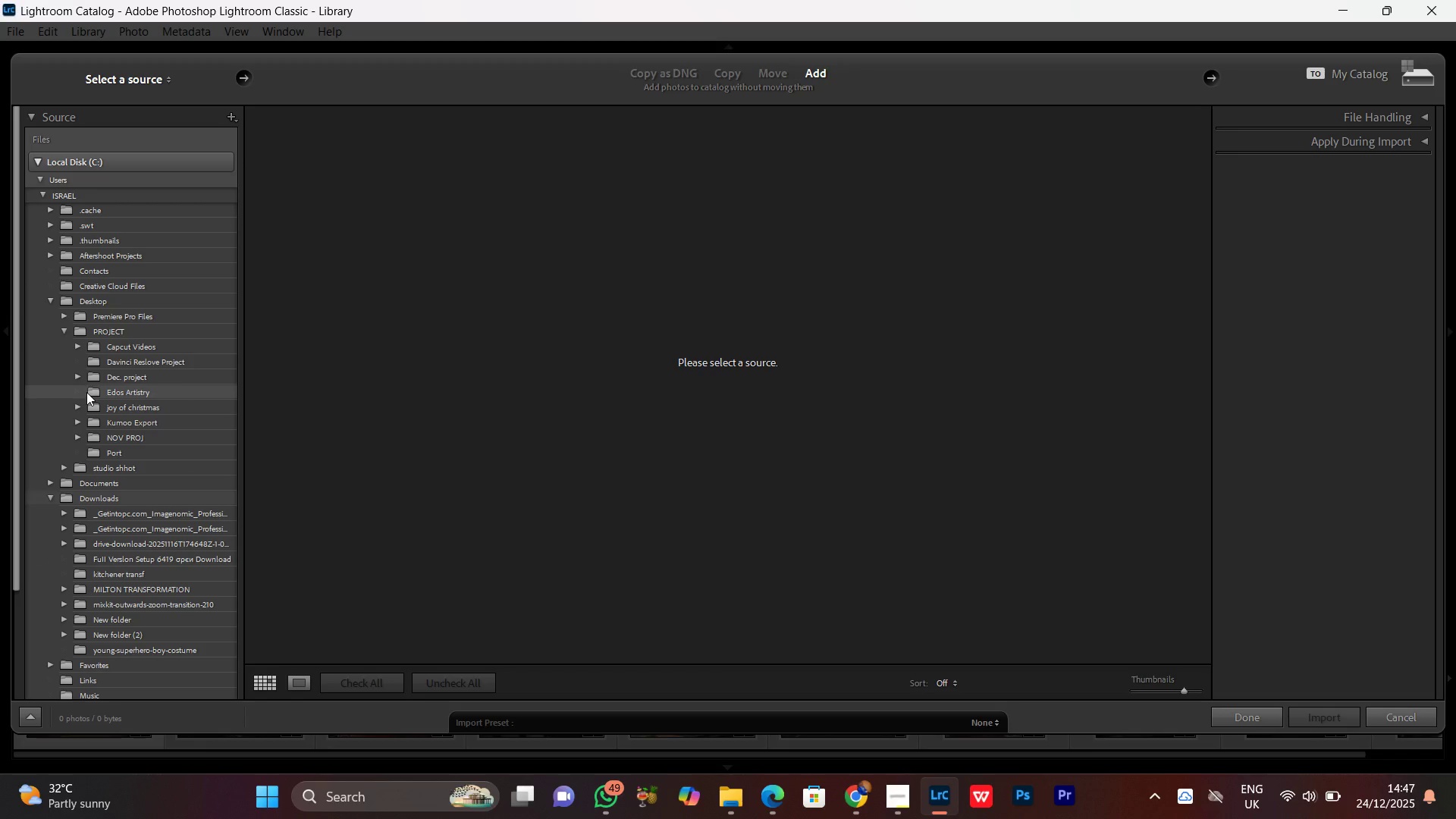 
left_click([77, 370])
 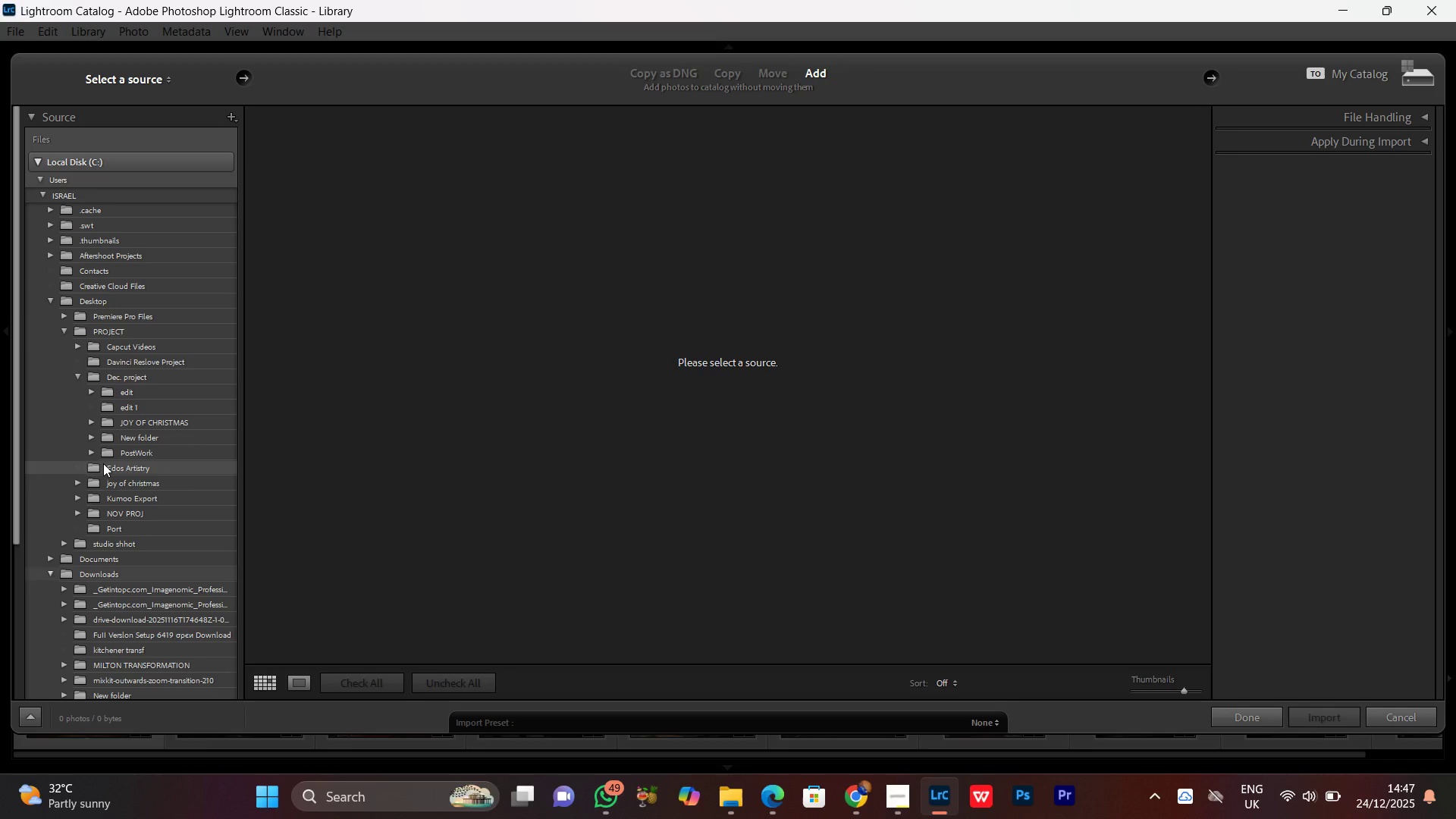 
left_click([91, 445])
 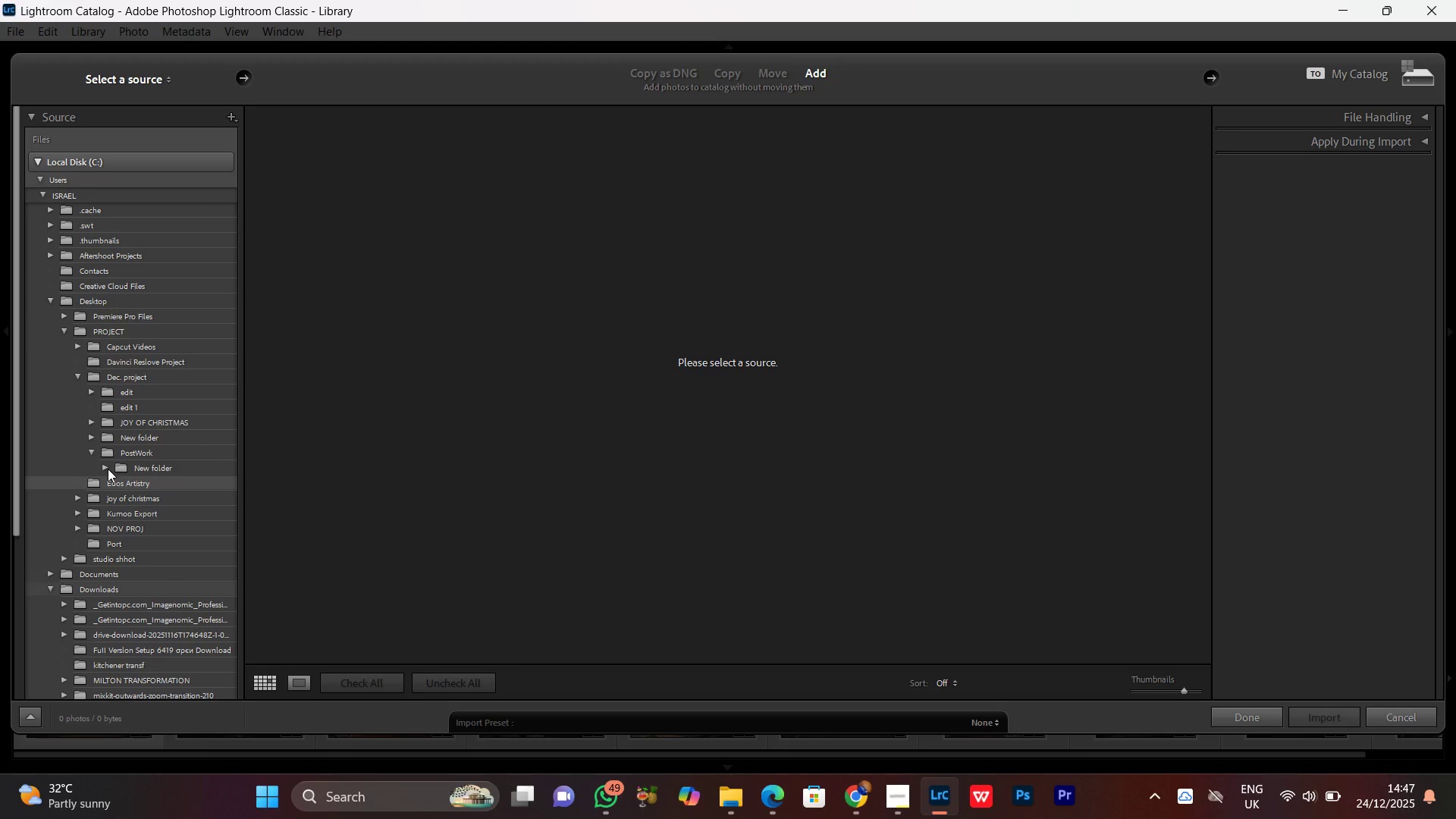 
left_click([105, 466])
 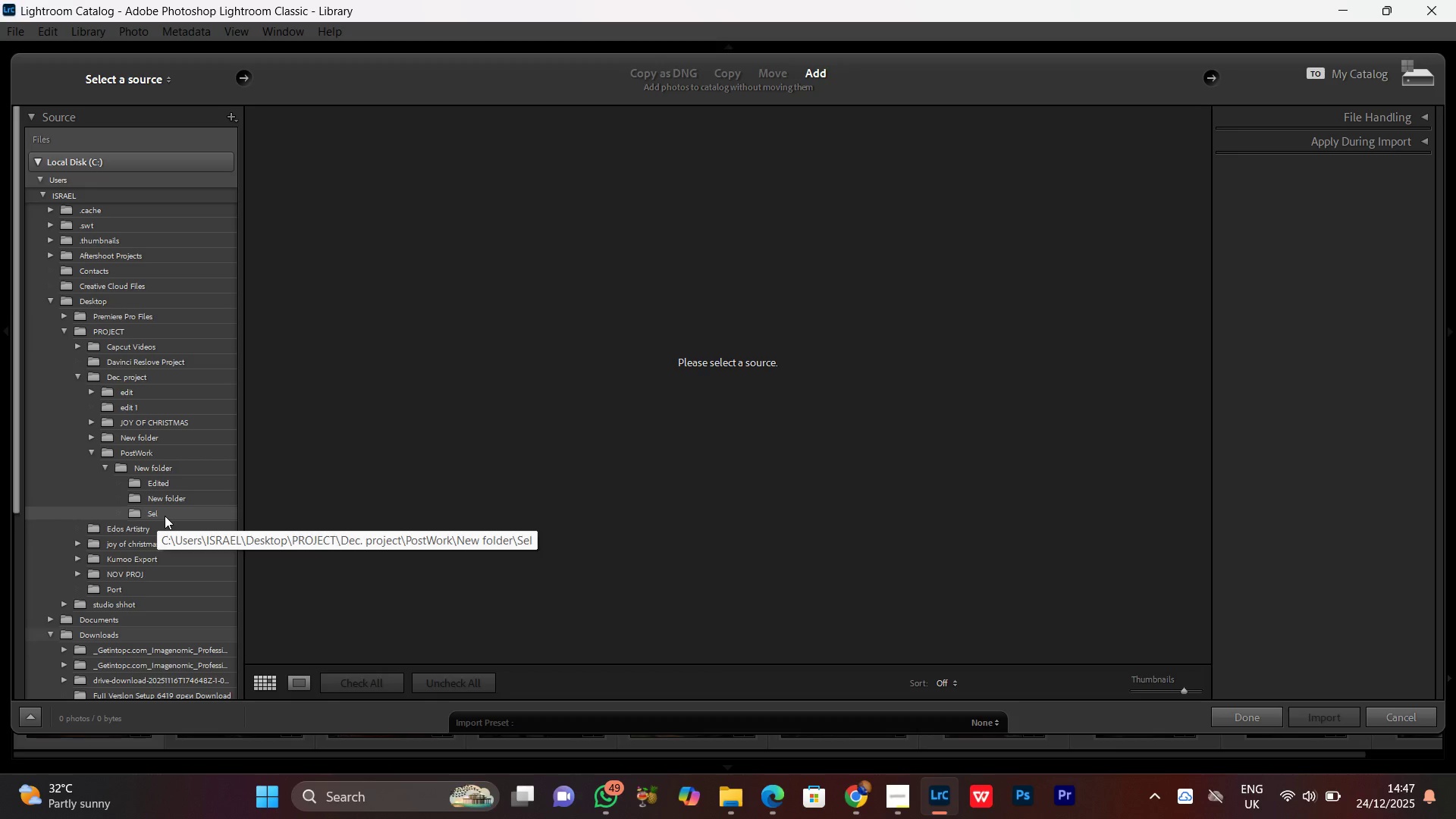 
left_click([171, 500])
 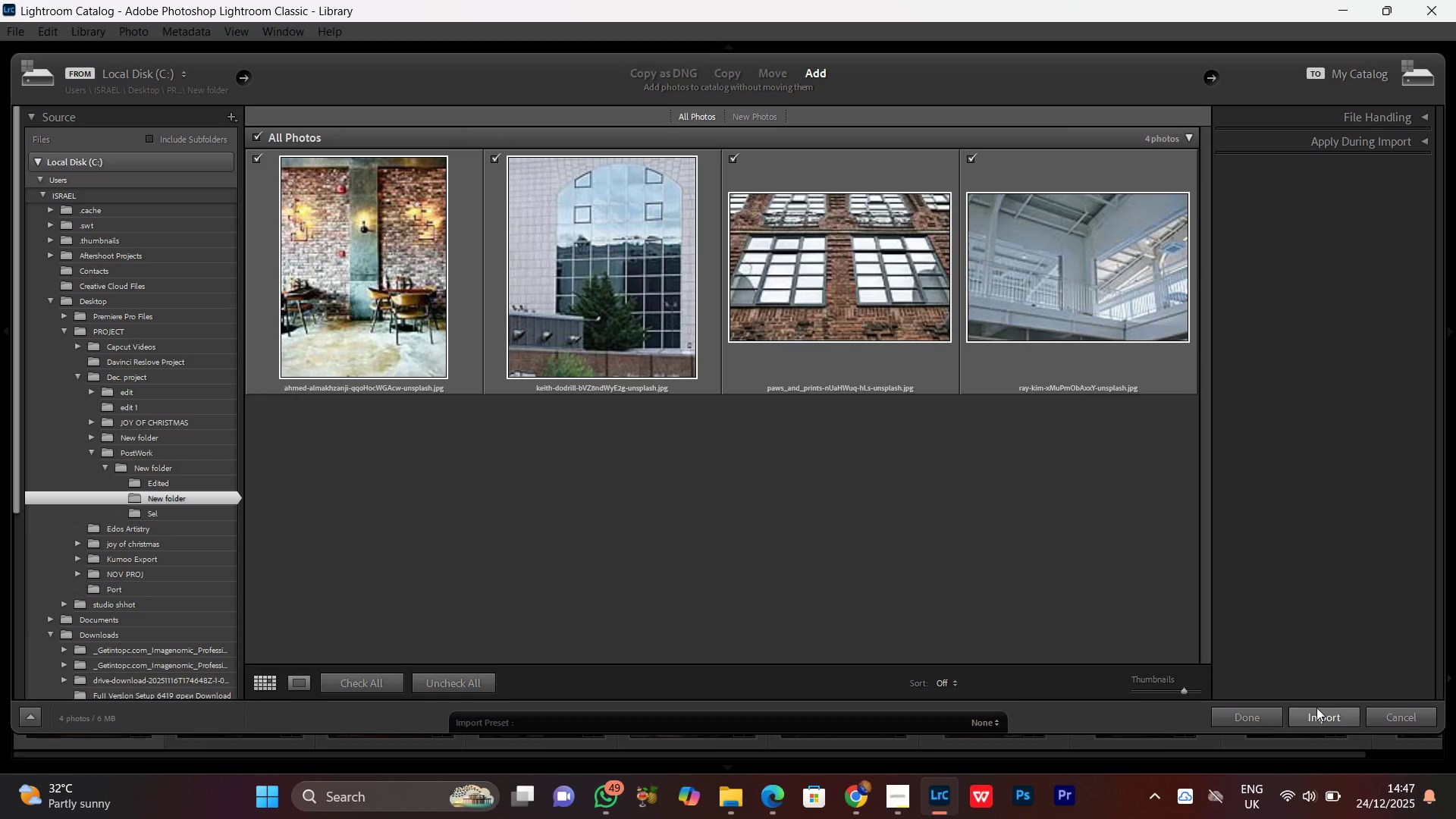 
left_click([1332, 713])
 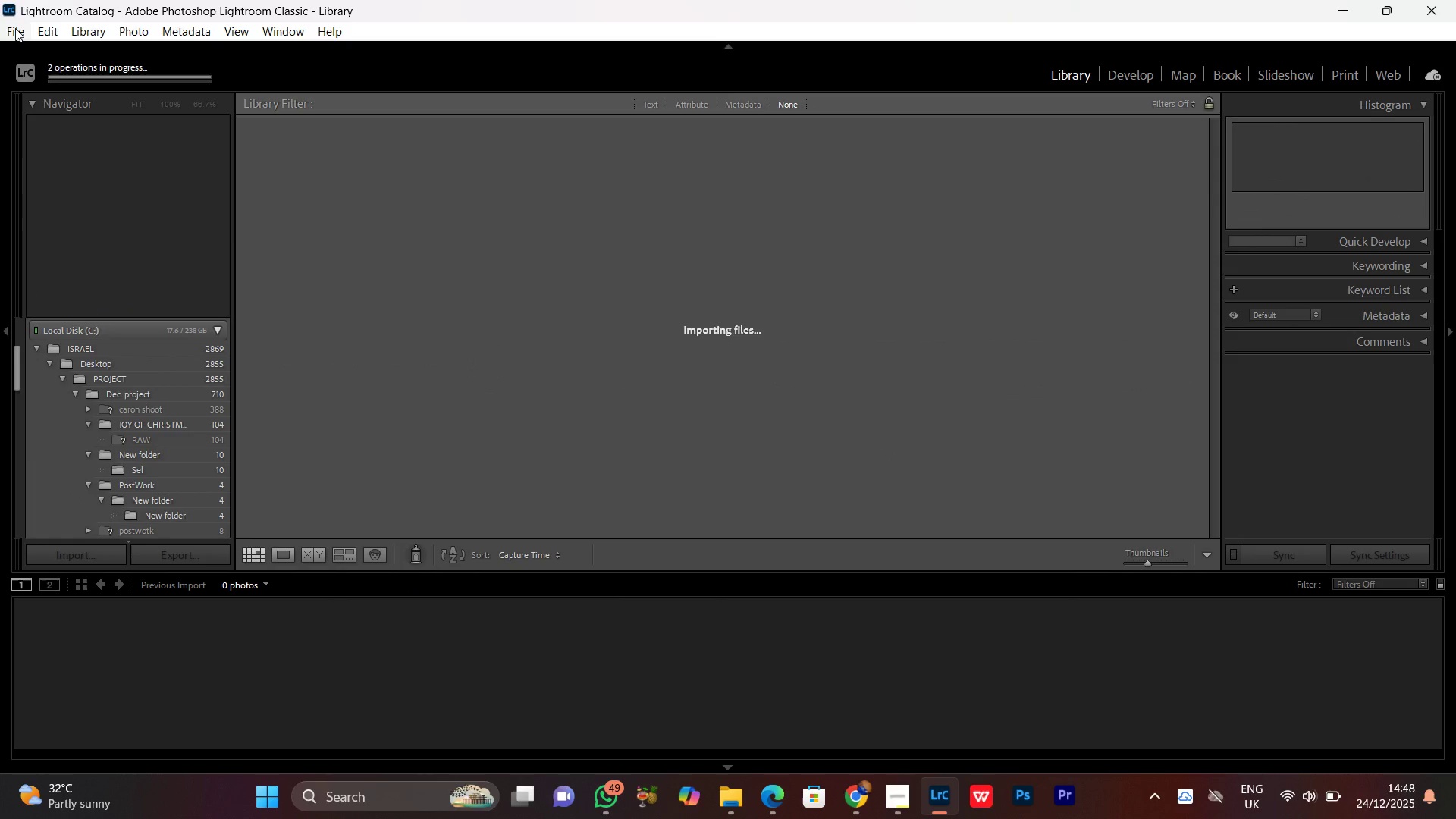 
mouse_move([49, 37])
 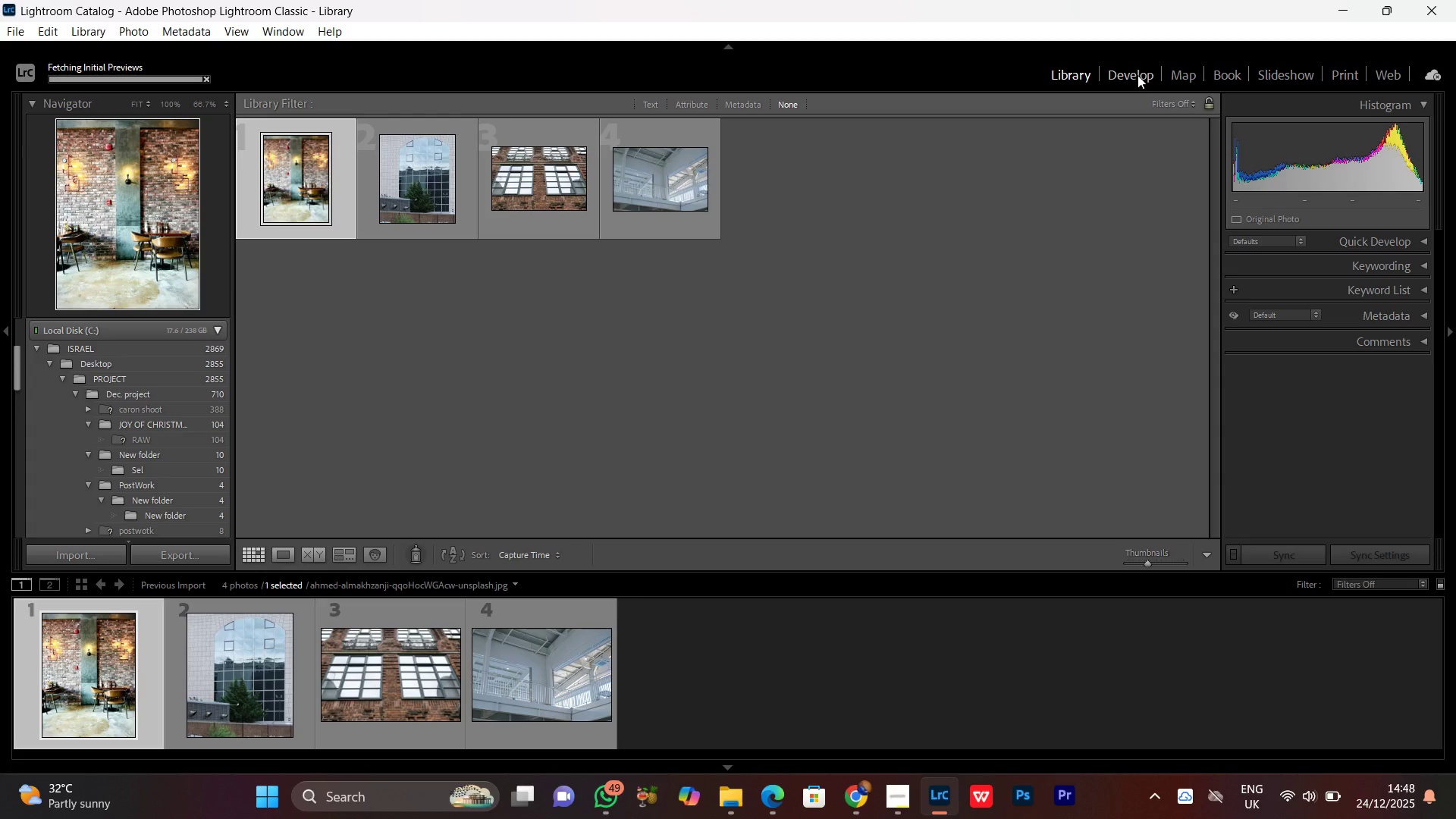 
left_click_drag(start_coordinate=[1135, 74], to_coordinate=[1130, 74])
 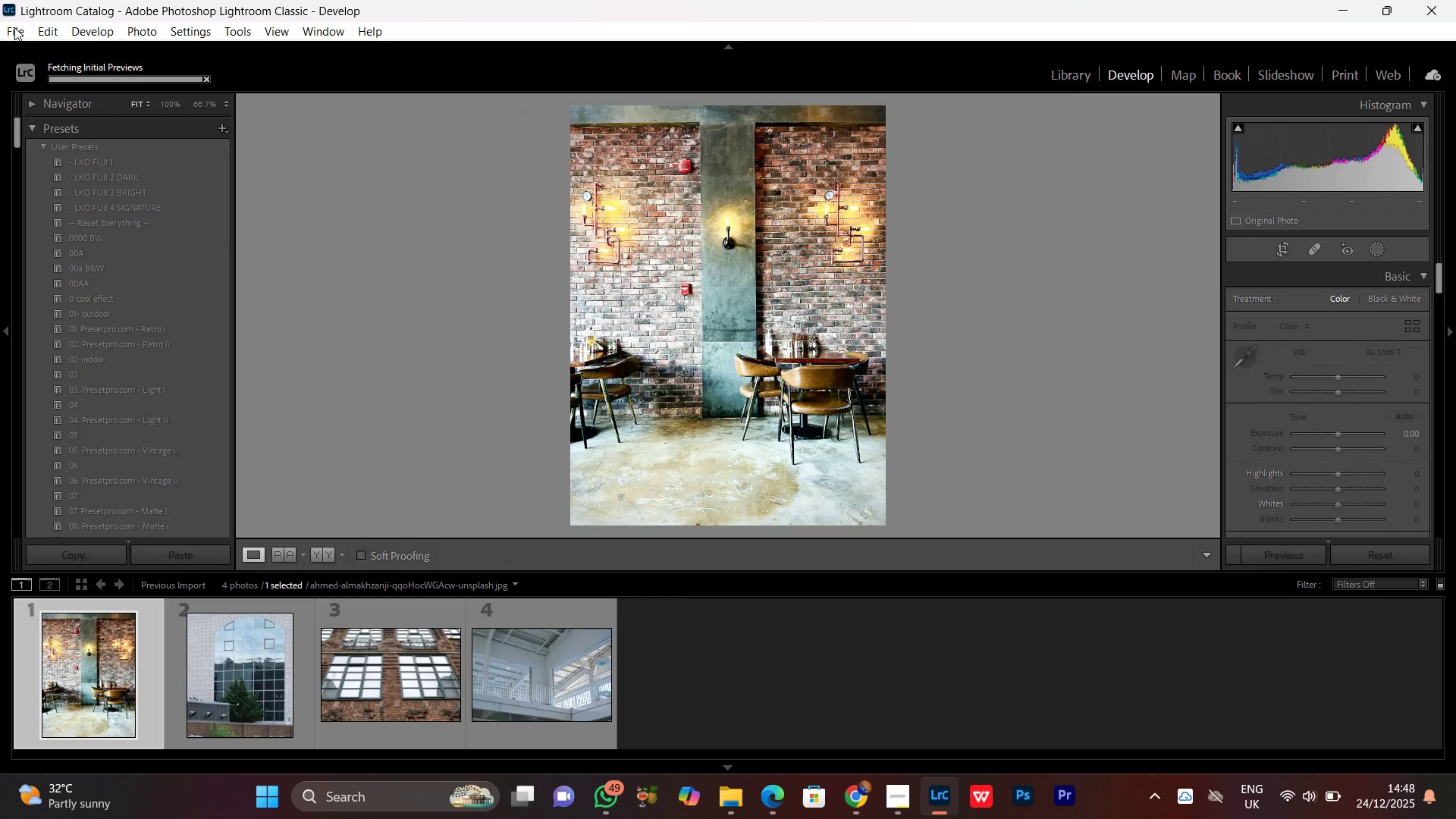 
left_click([13, 29])
 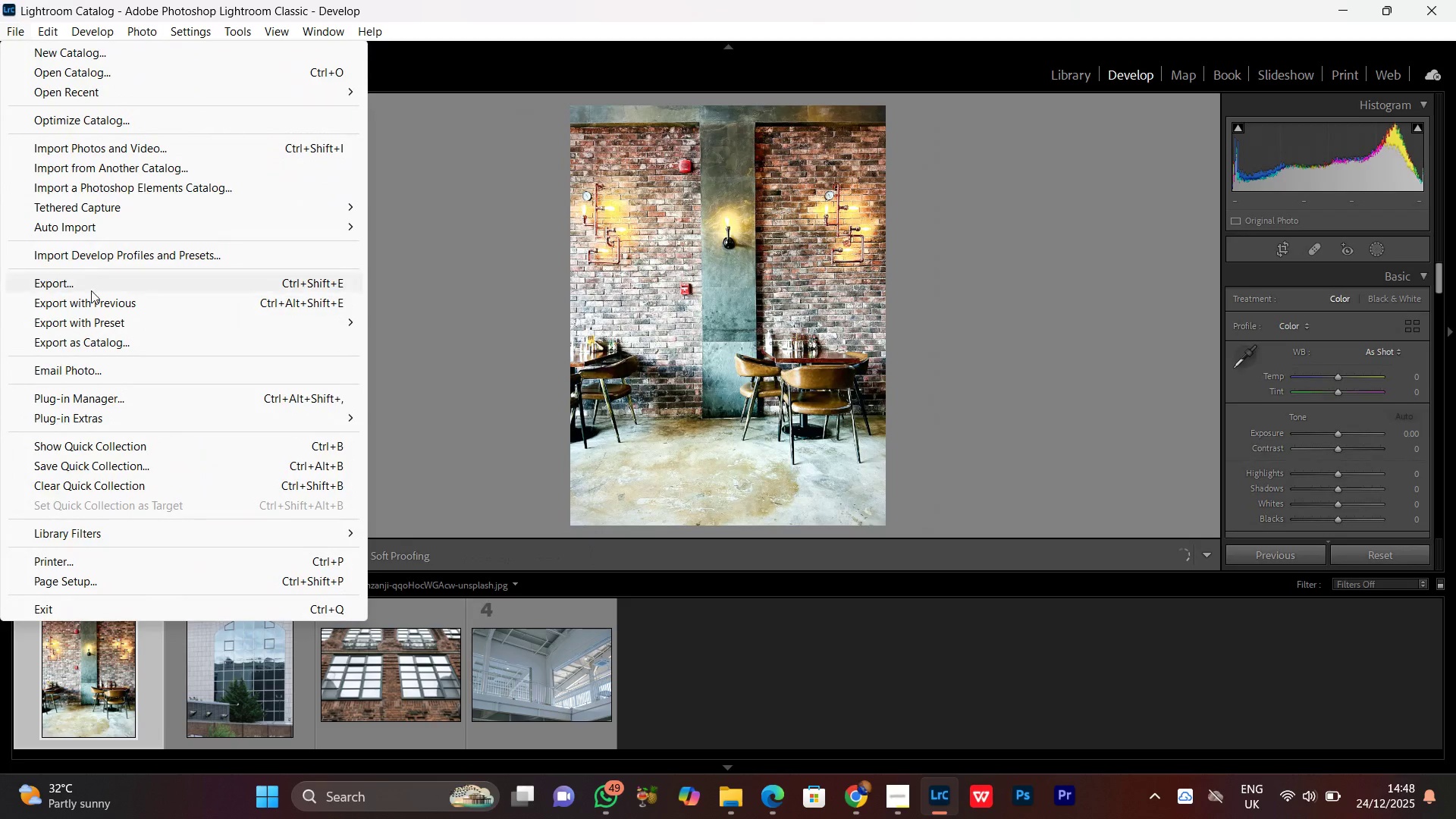 
left_click([87, 287])
 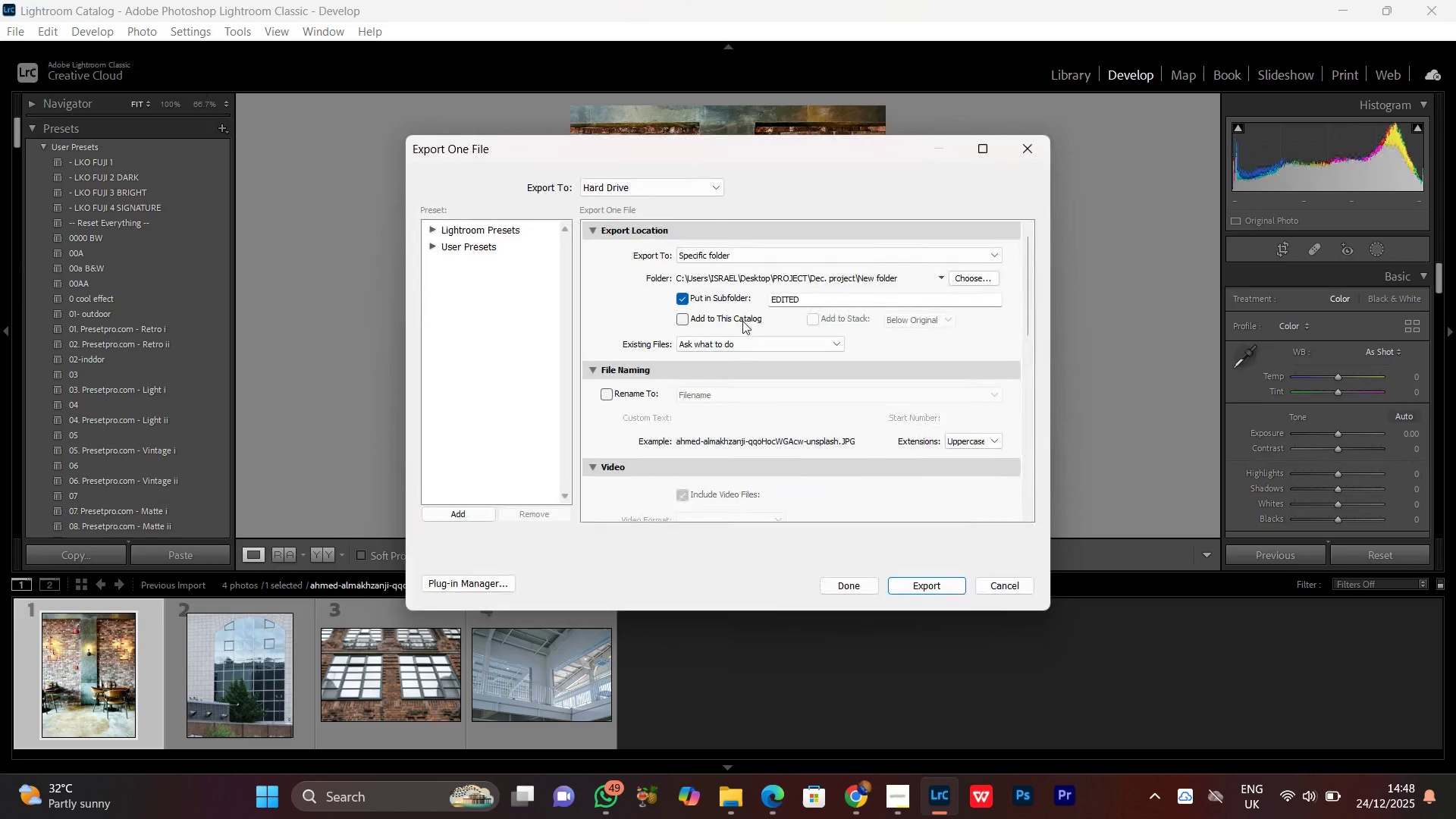 
scroll: coordinate [766, 354], scroll_direction: up, amount: 3.0
 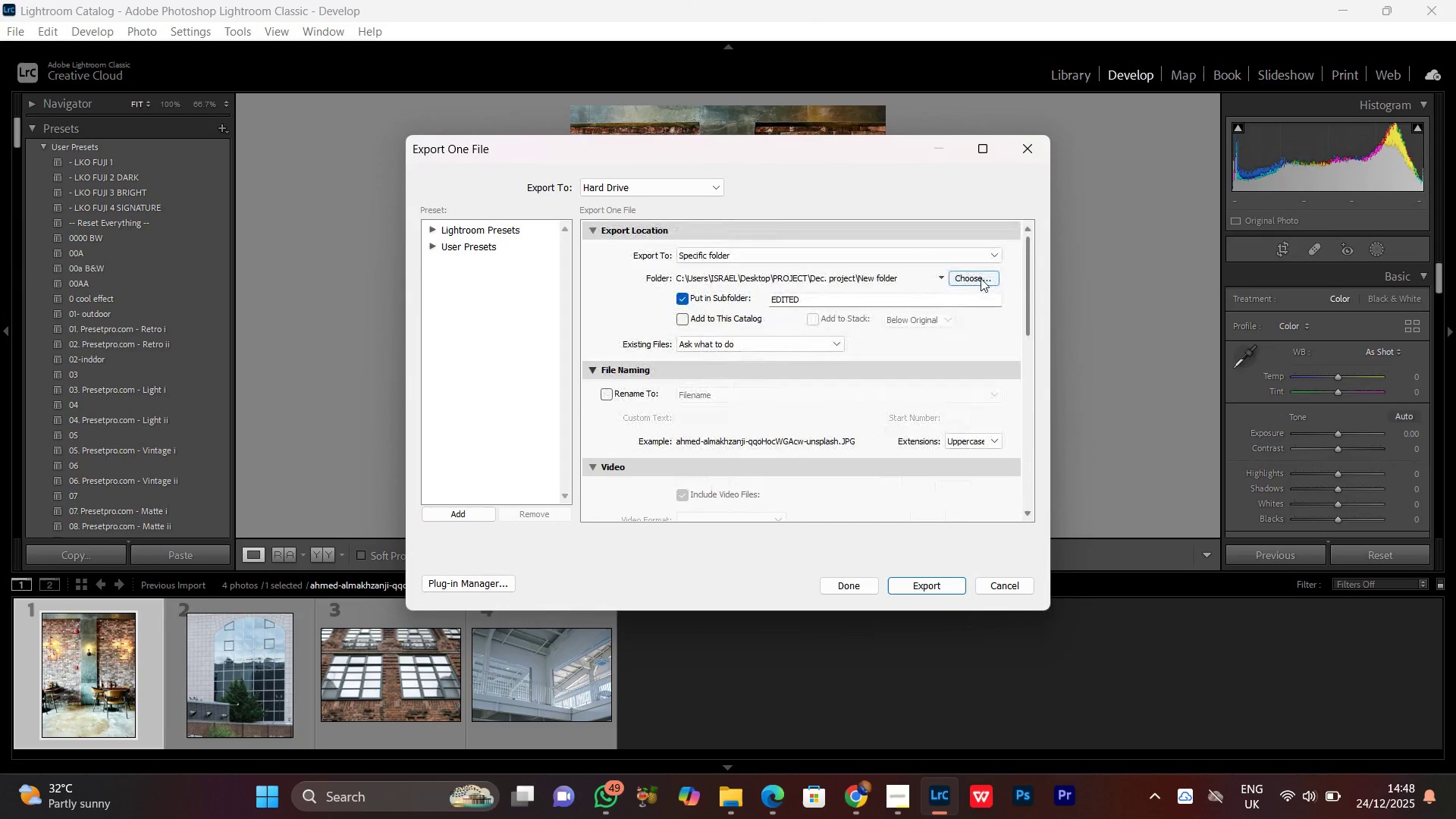 
left_click([980, 278])
 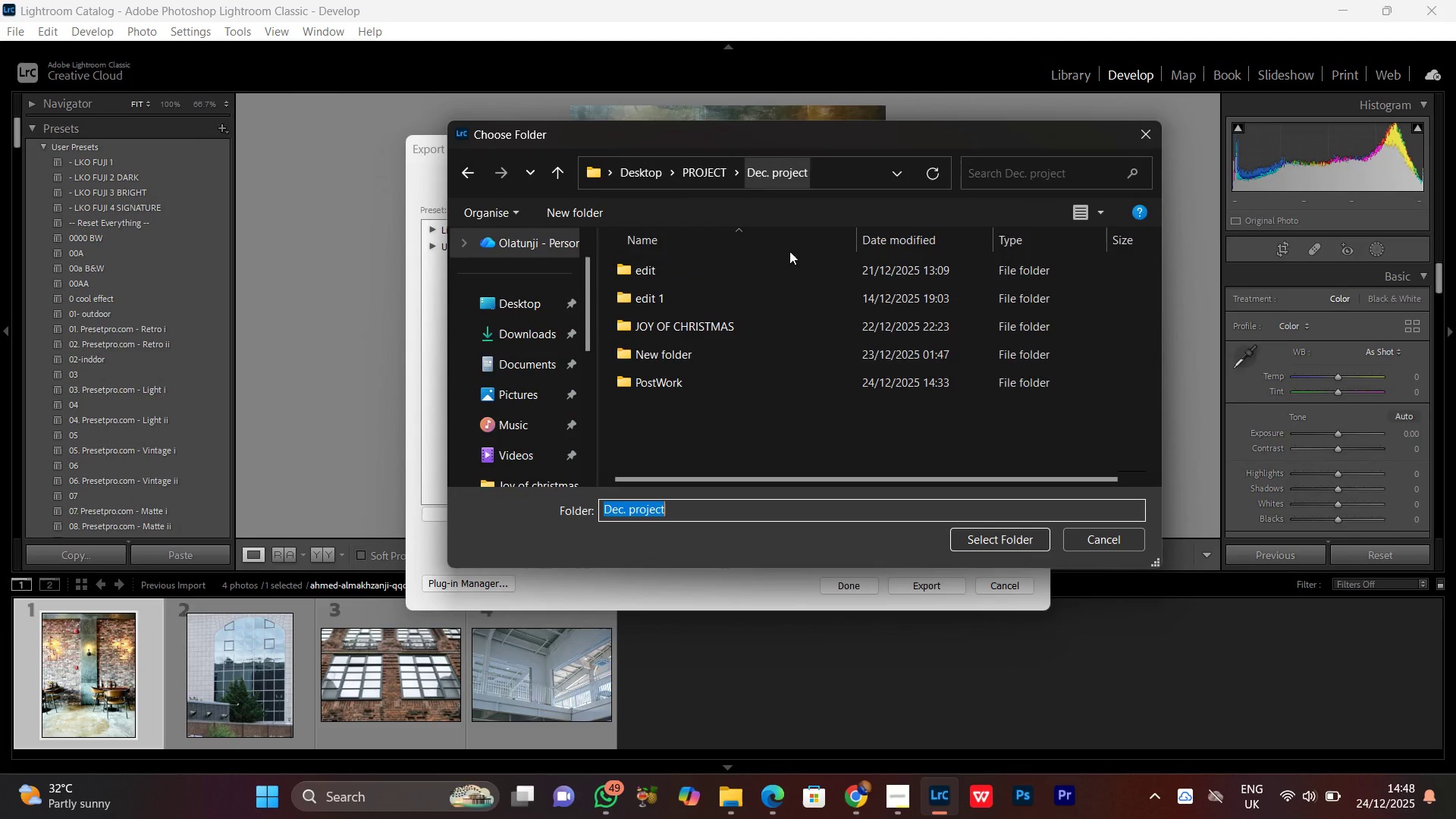 
double_click([661, 375])
 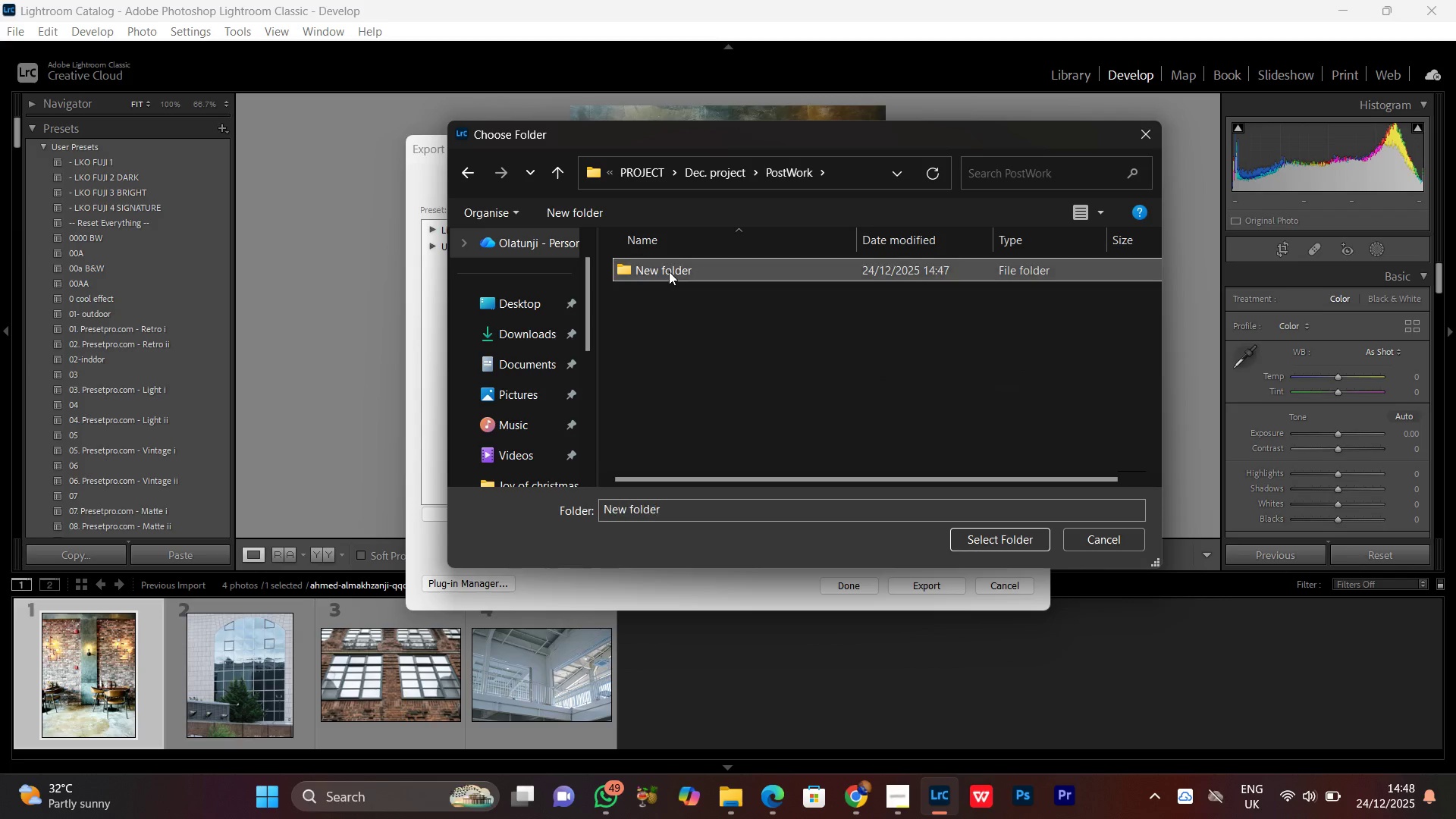 
double_click([669, 271])
 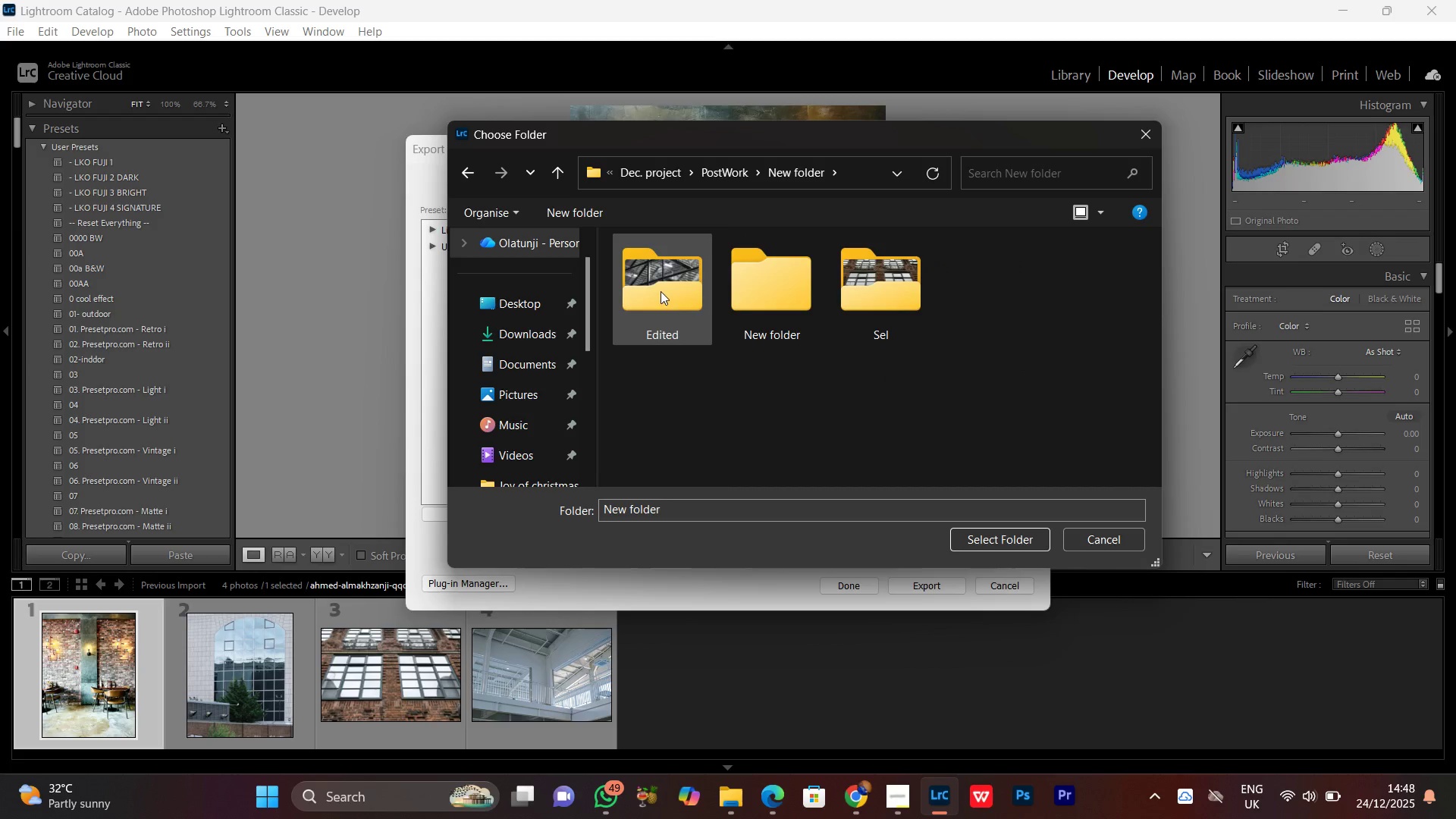 
double_click([661, 291])
 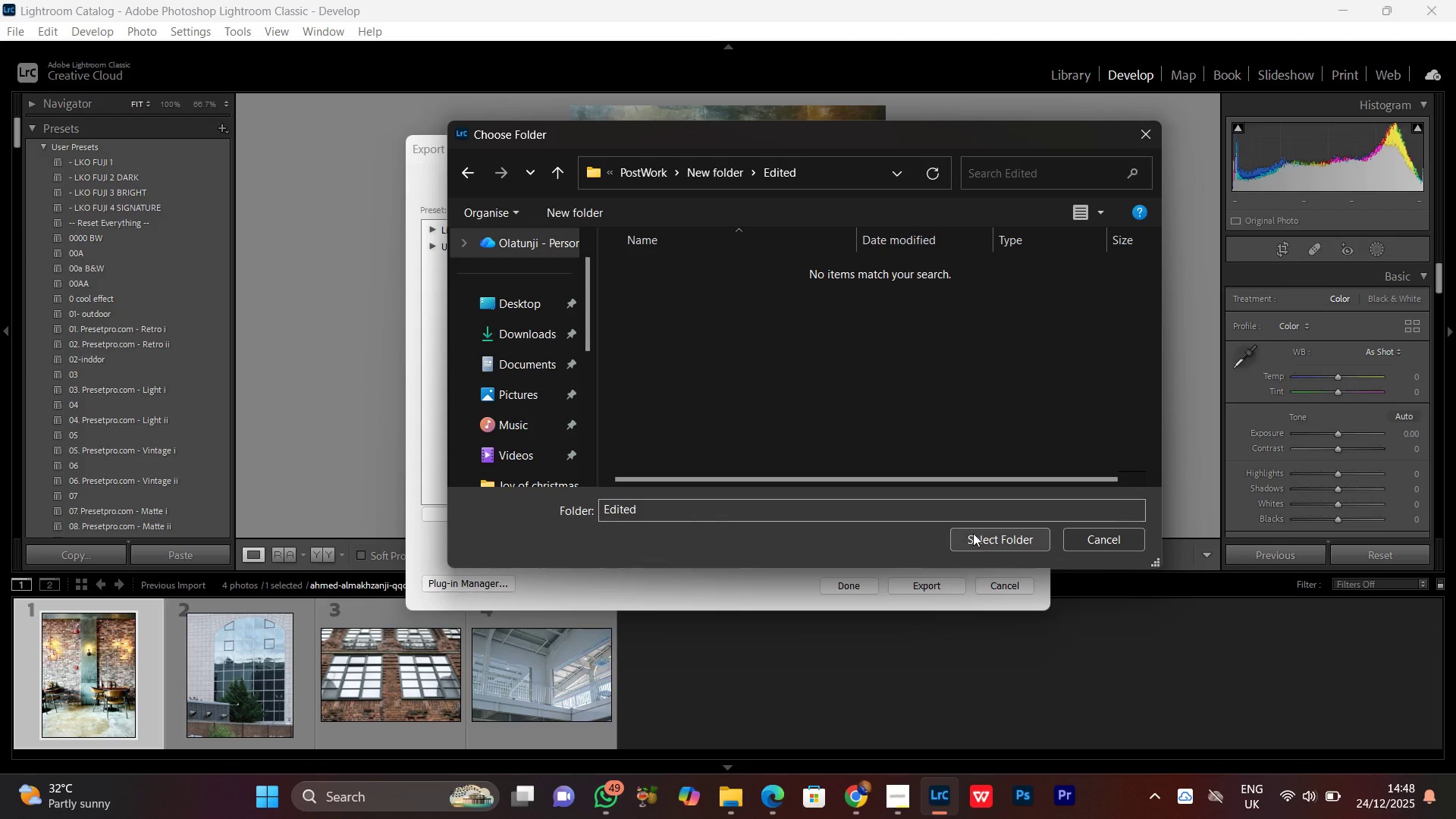 
left_click([974, 533])
 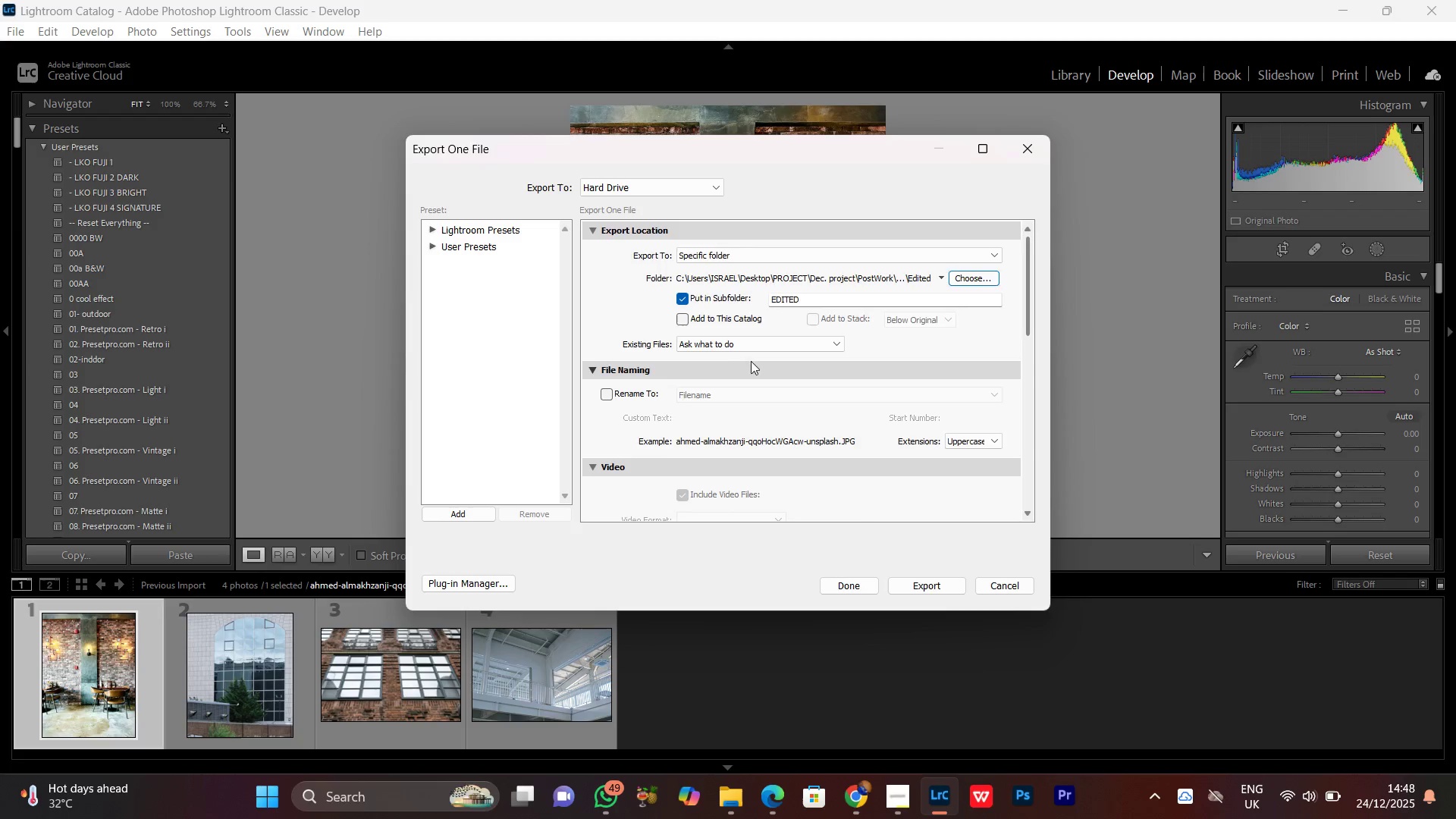 
scroll: coordinate [797, 465], scroll_direction: down, amount: 2.0
 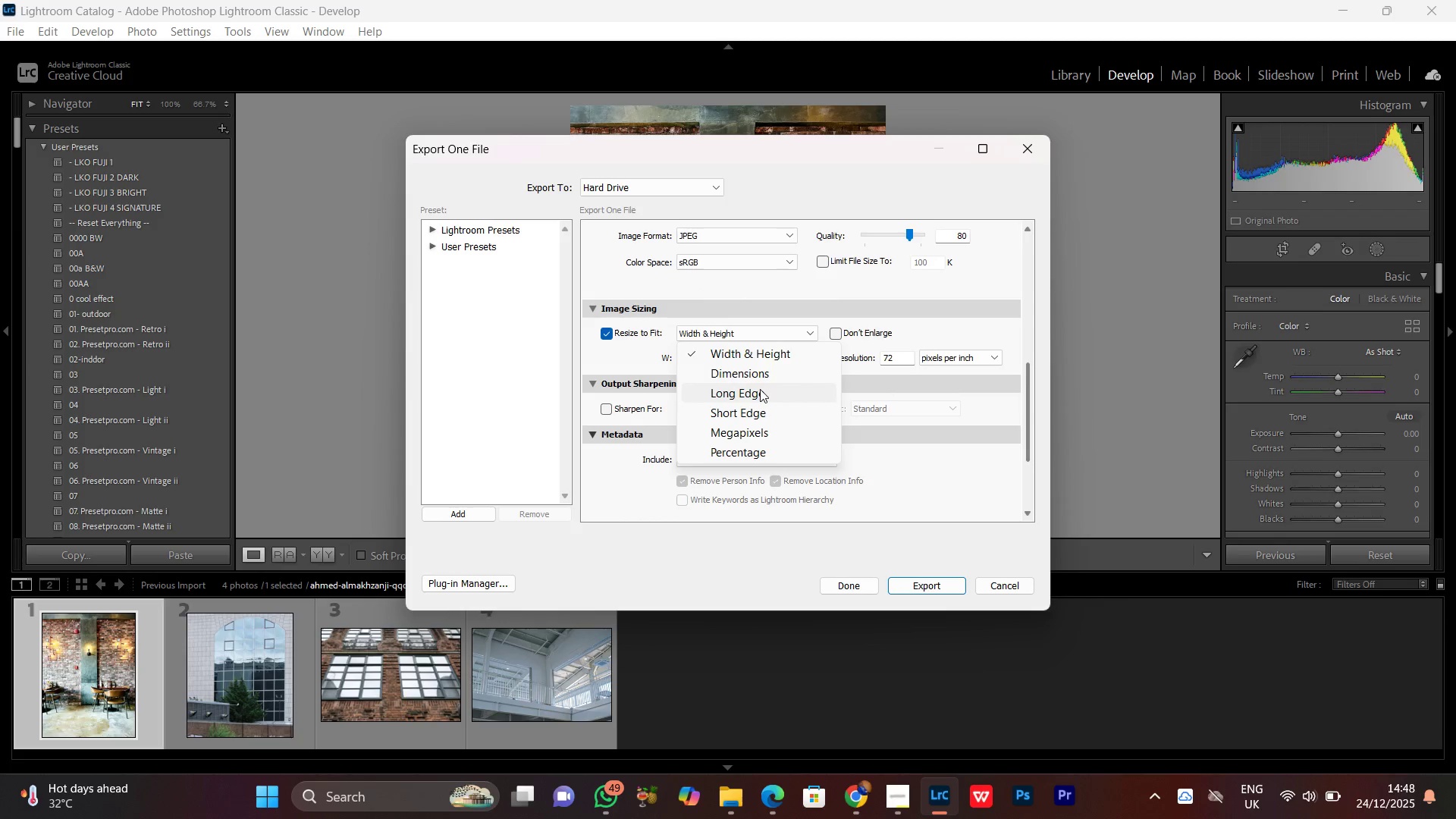 
left_click([735, 403])
 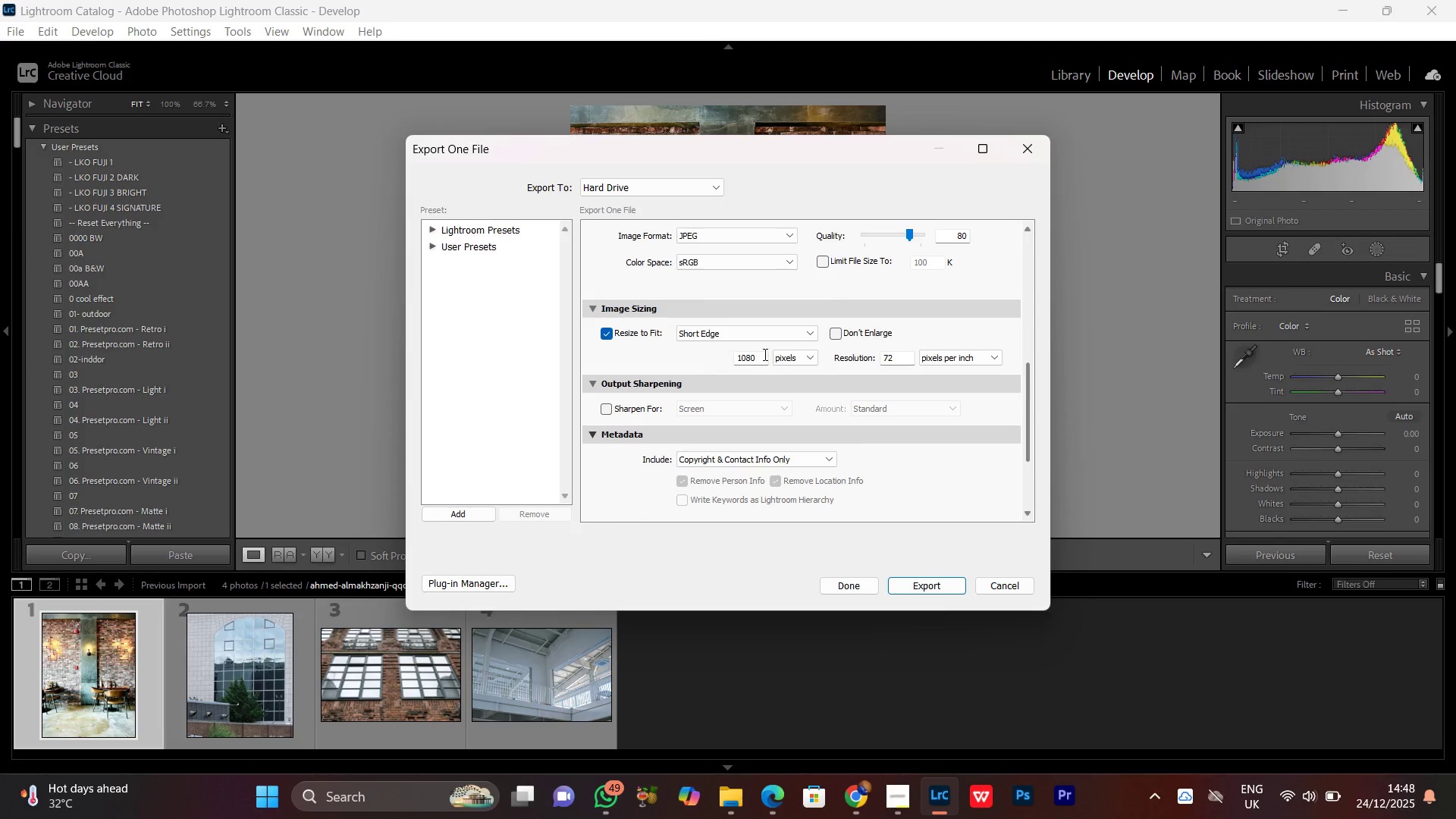 
left_click_drag(start_coordinate=[764, 354], to_coordinate=[694, 359])
 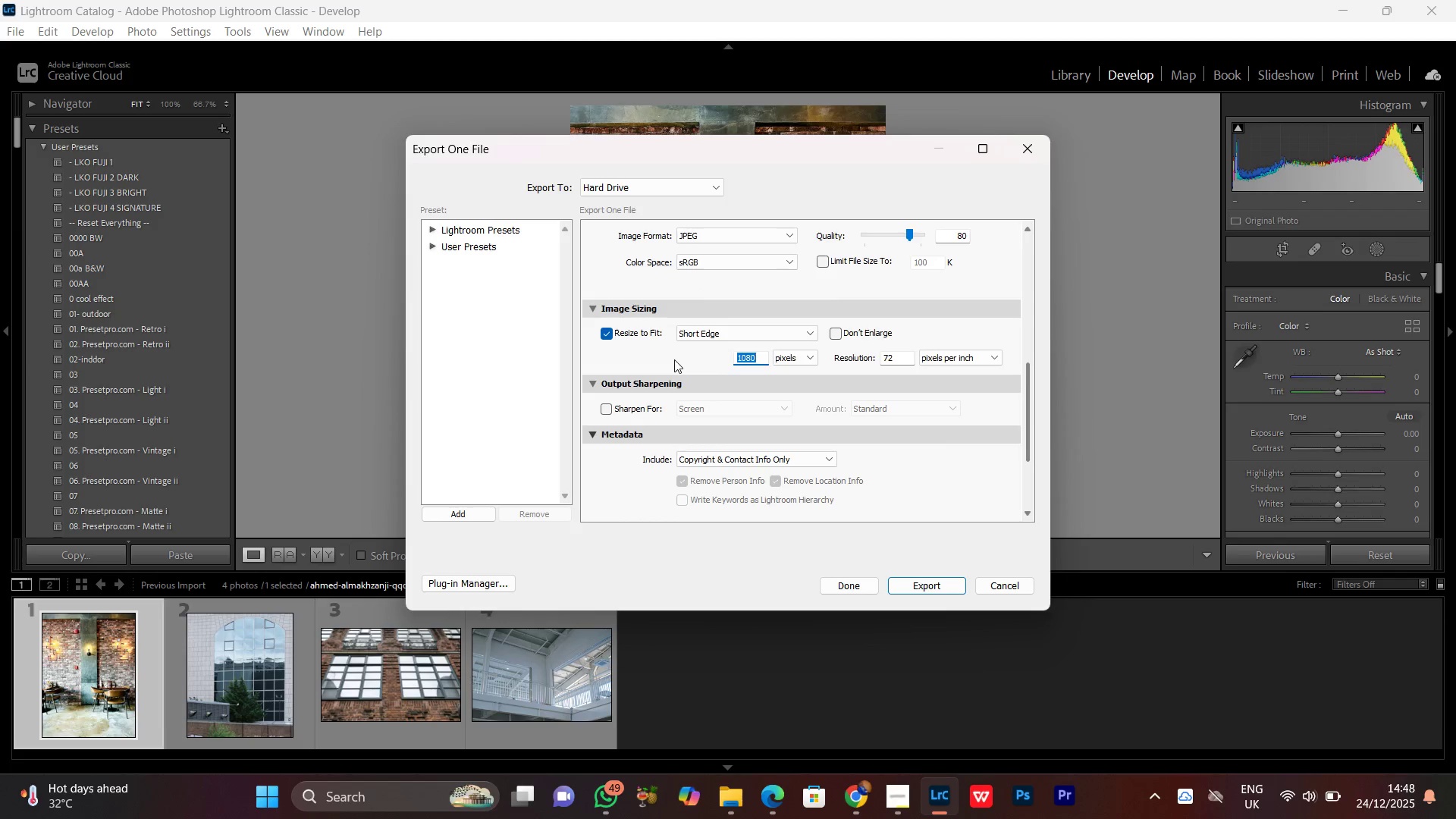 
key(Control+V)
 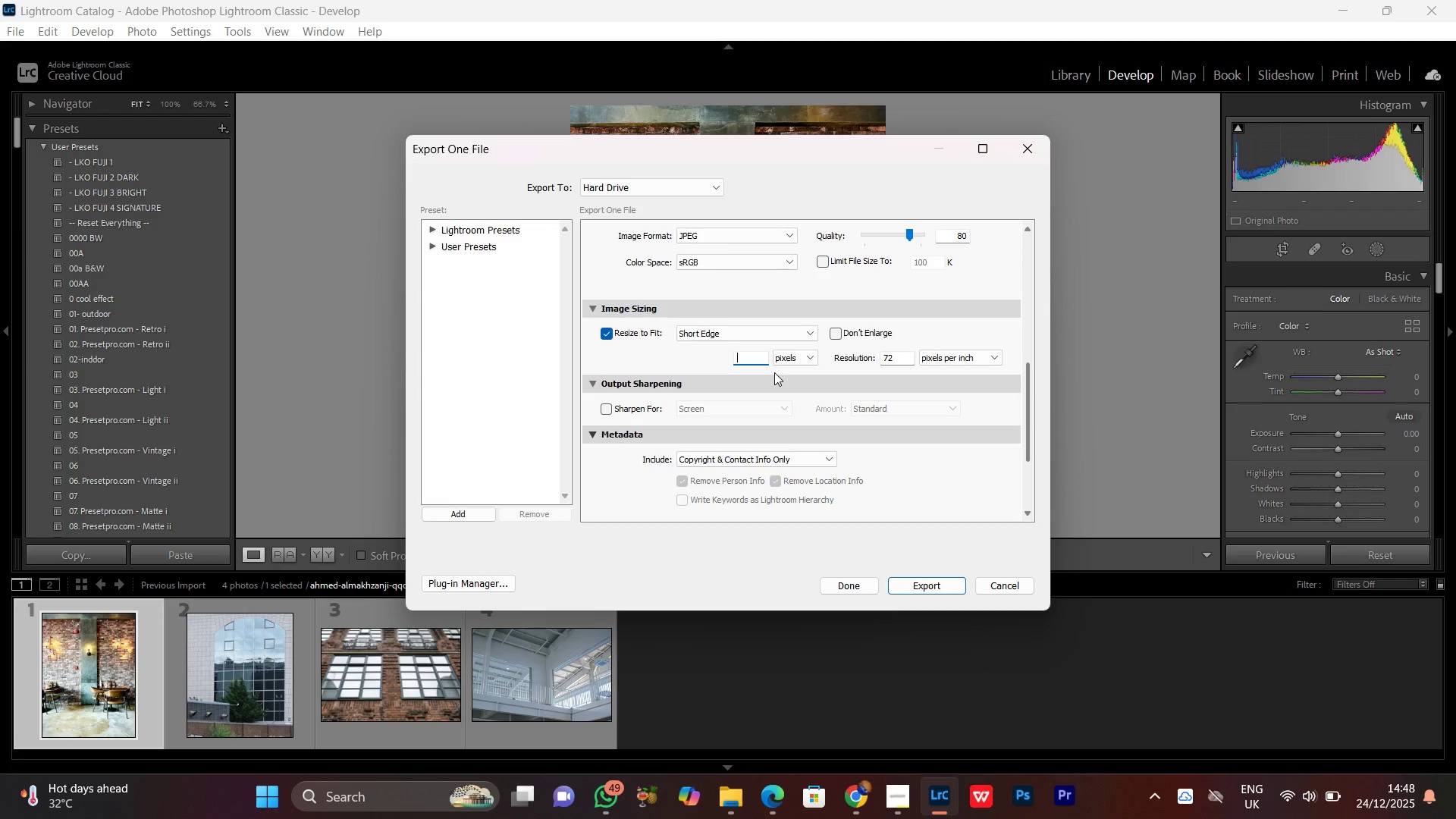 
key(Control+V)
 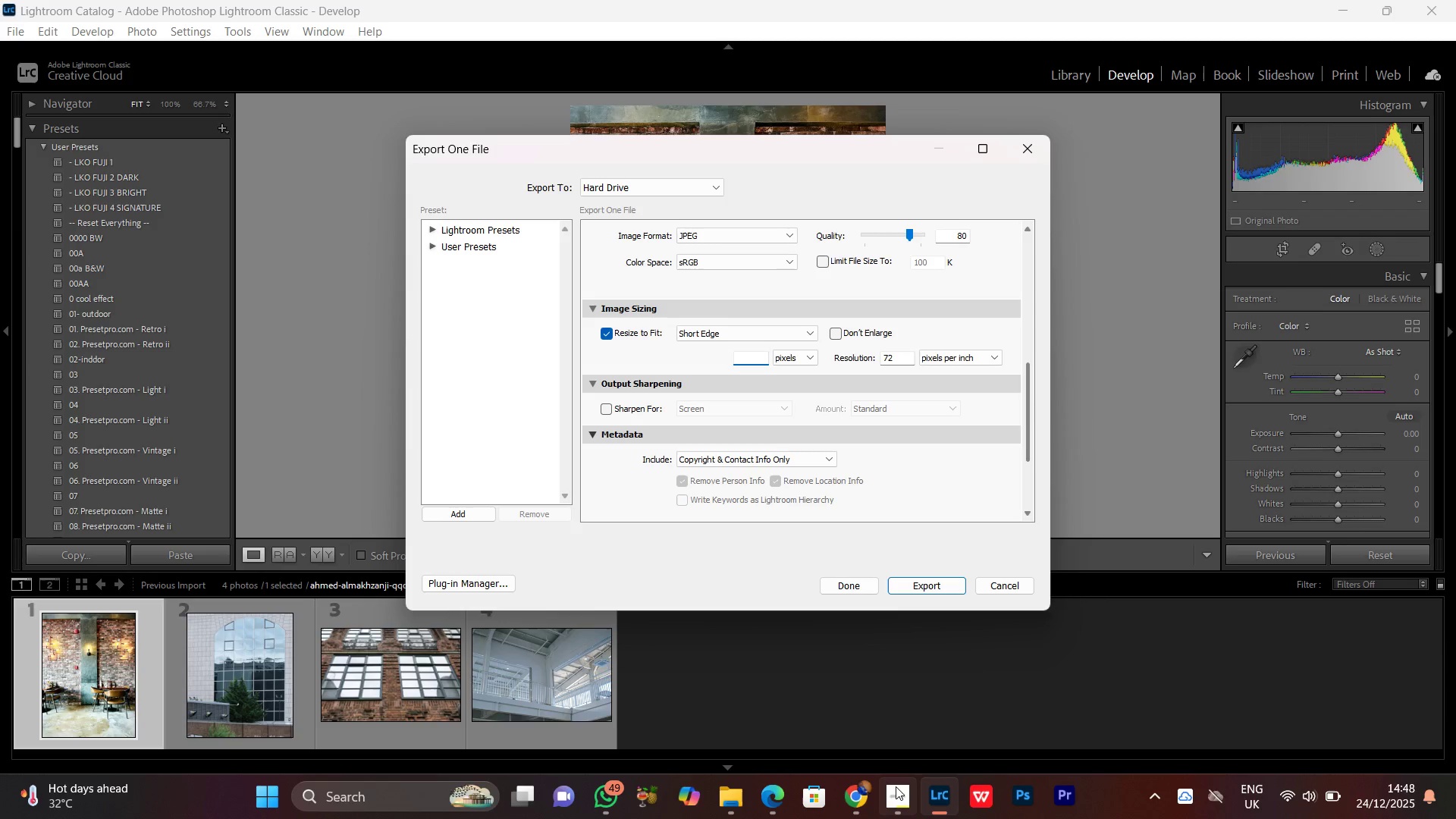 
left_click([897, 795])